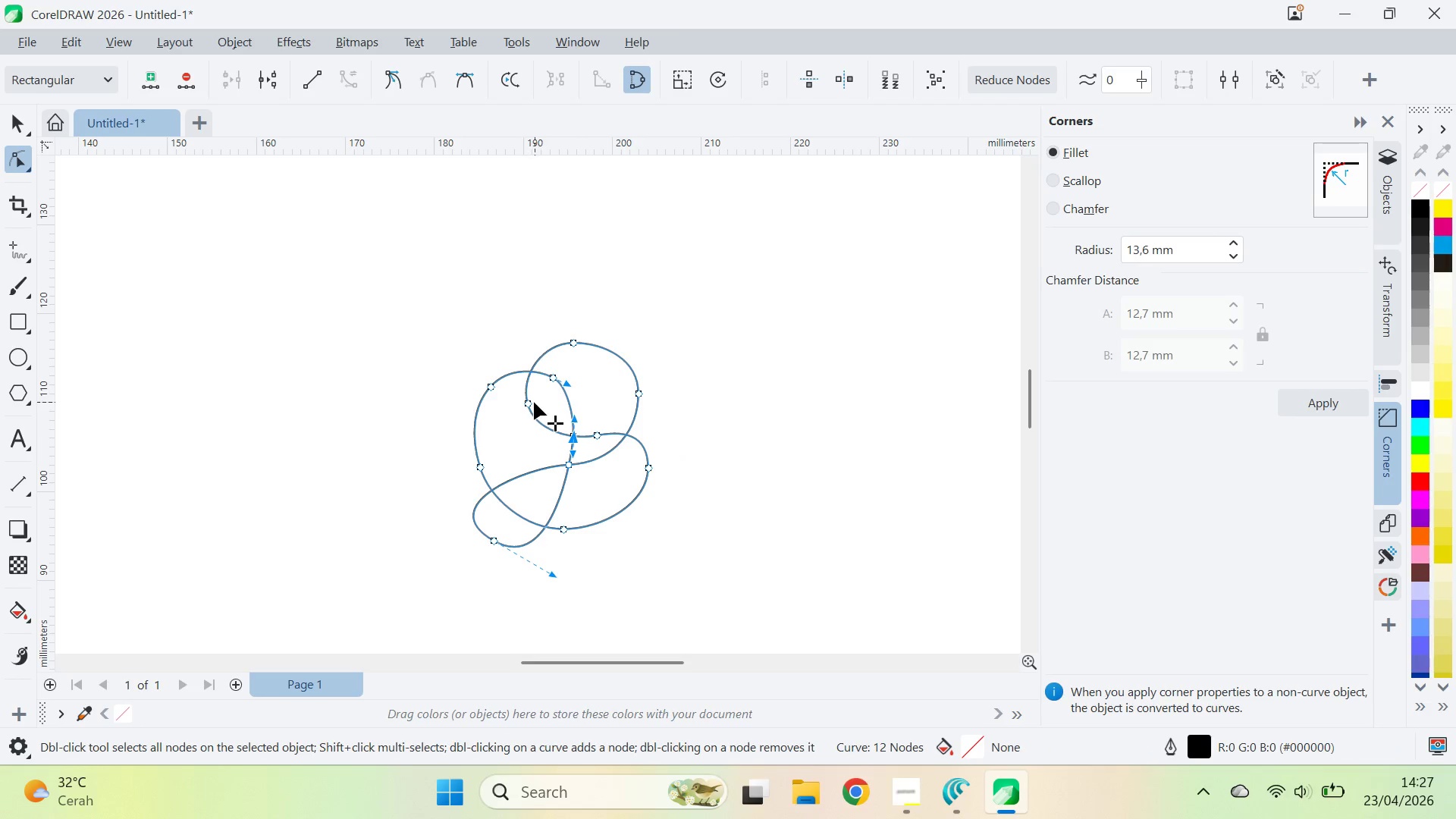 
wait(5.23)
 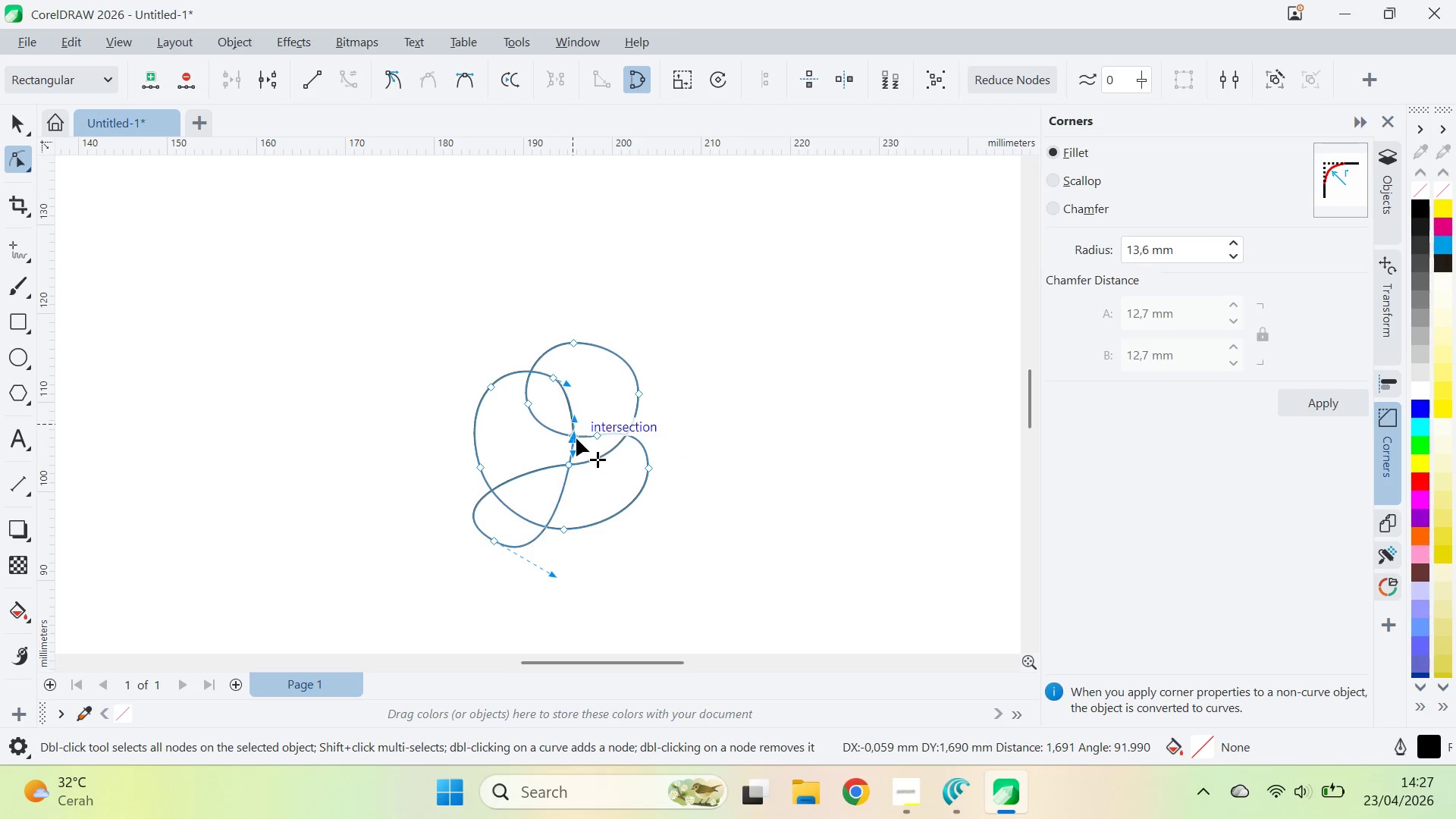 
left_click([495, 539])
 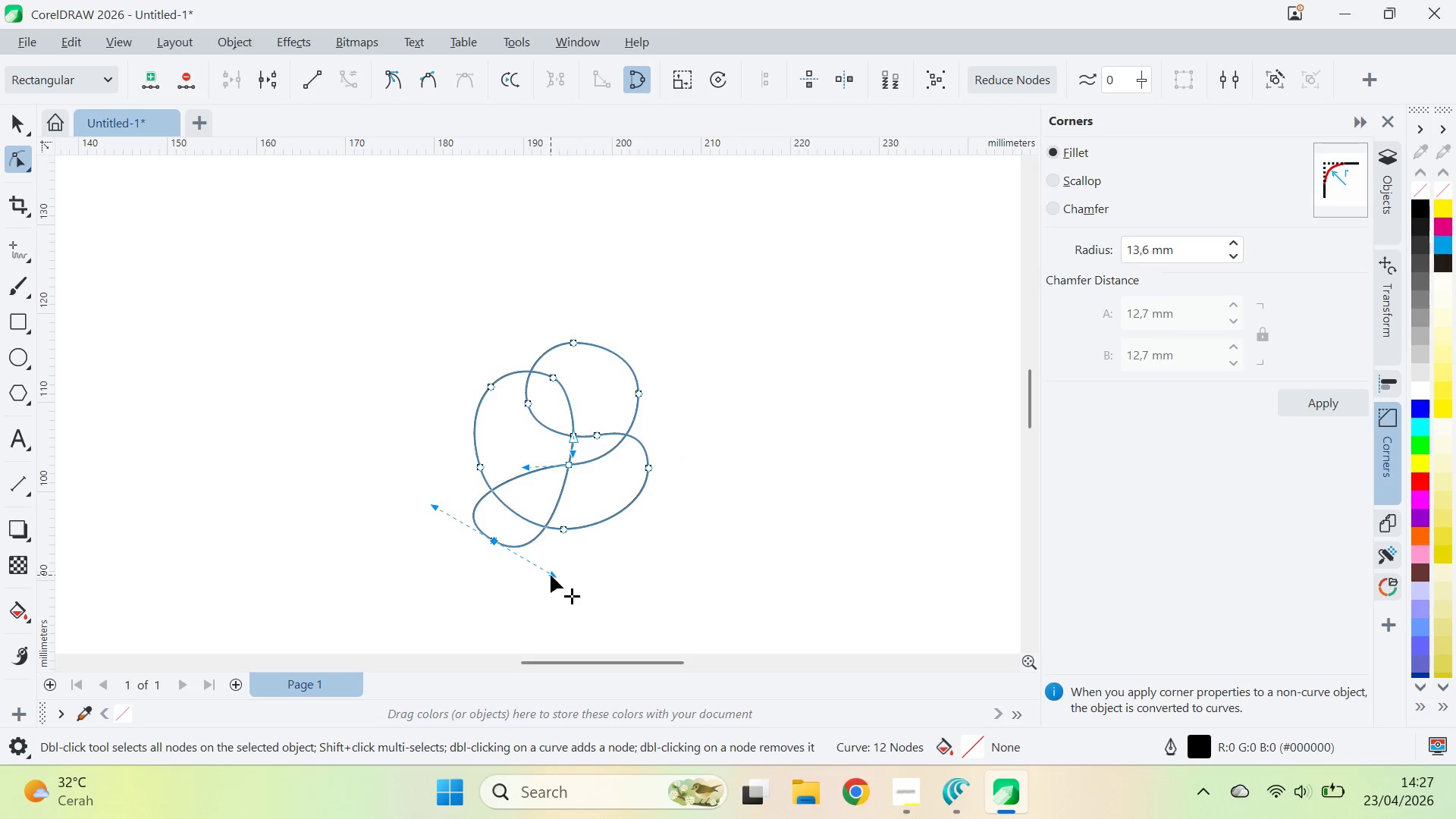 
left_click_drag(start_coordinate=[551, 574], to_coordinate=[536, 584])
 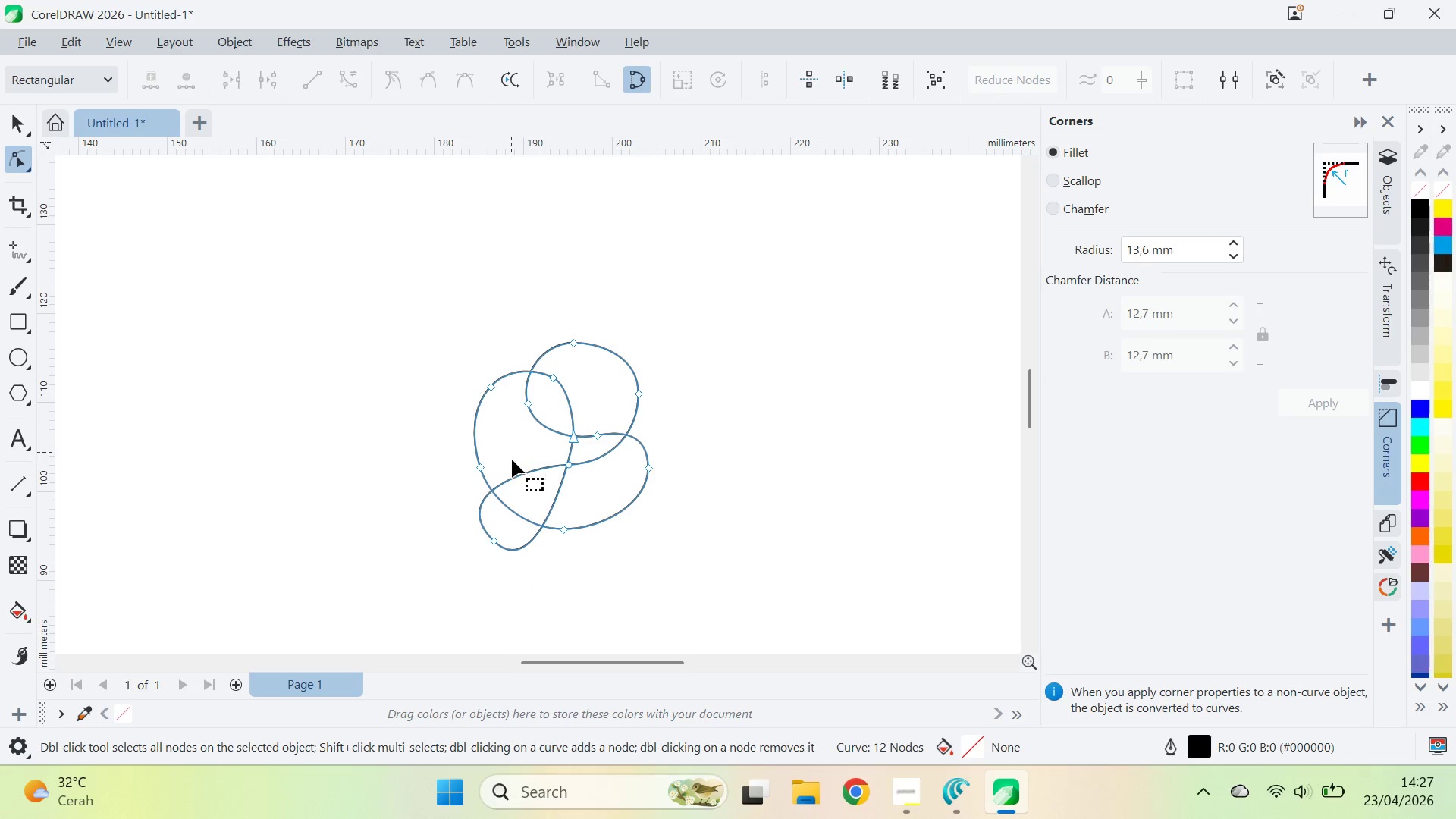 
hold_key(key=ShiftLeft, duration=2.34)
 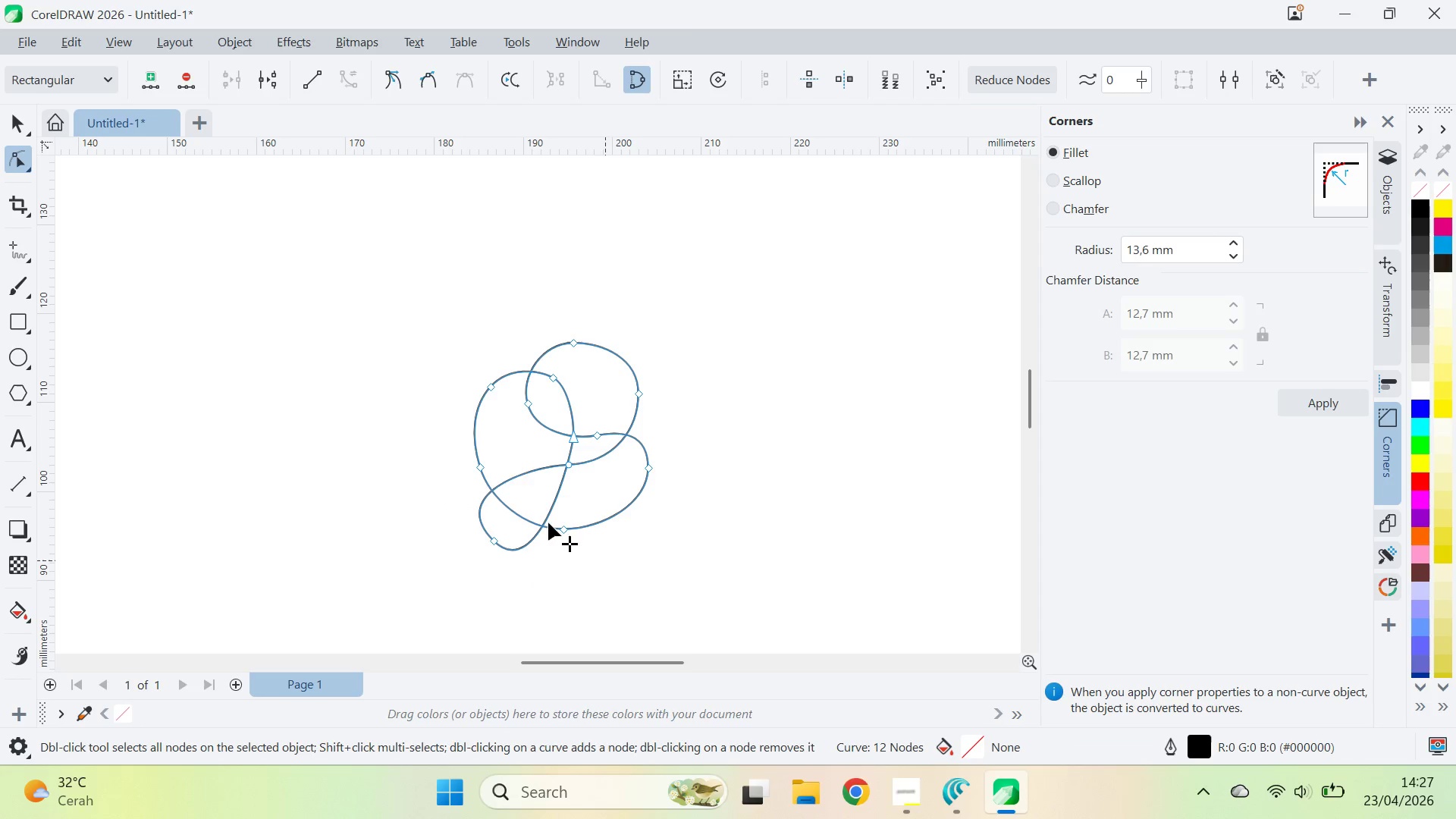 
left_click([605, 560])
 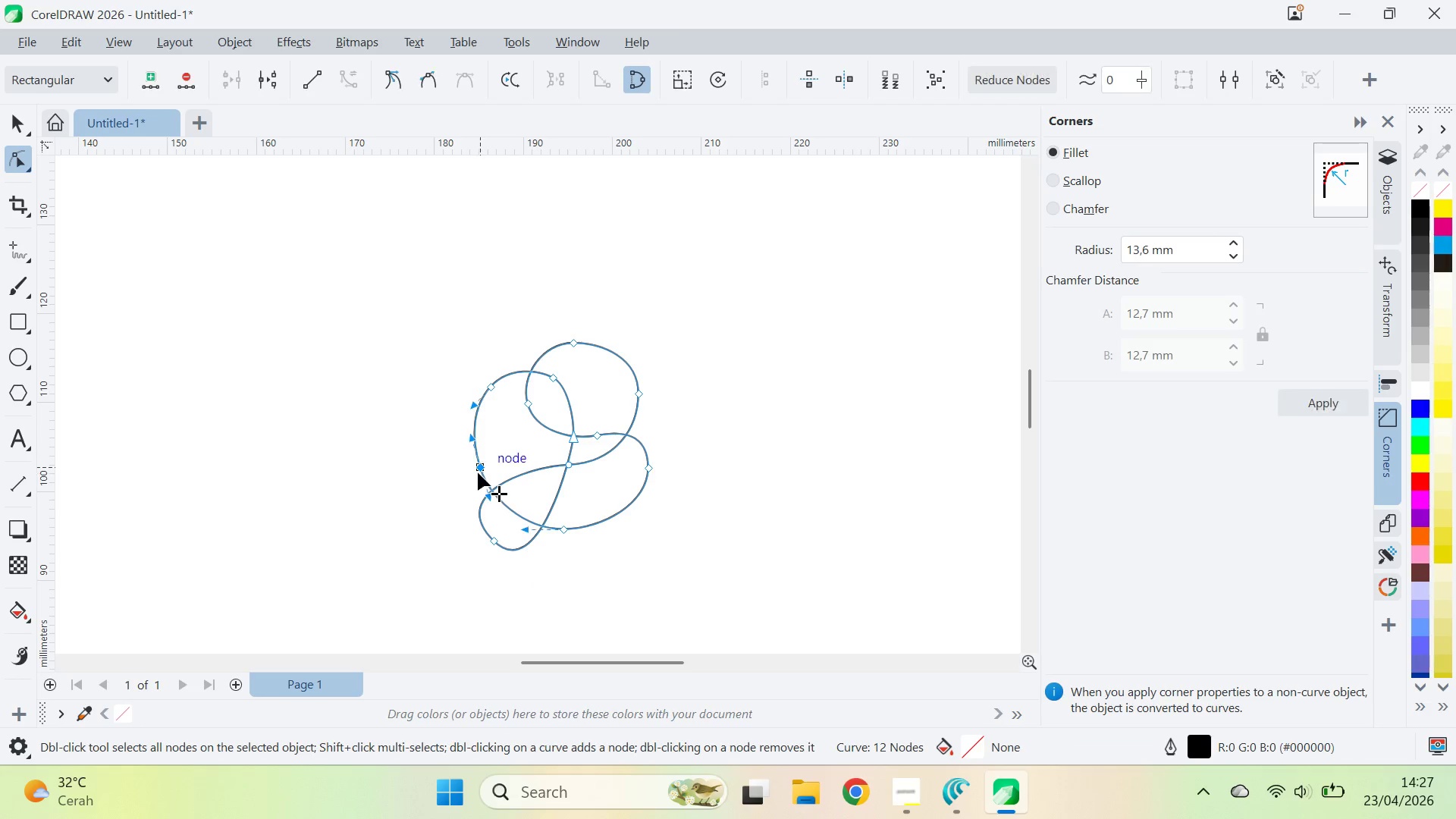 
hold_key(key=ShiftLeft, duration=0.56)
left_click([567, 532])
 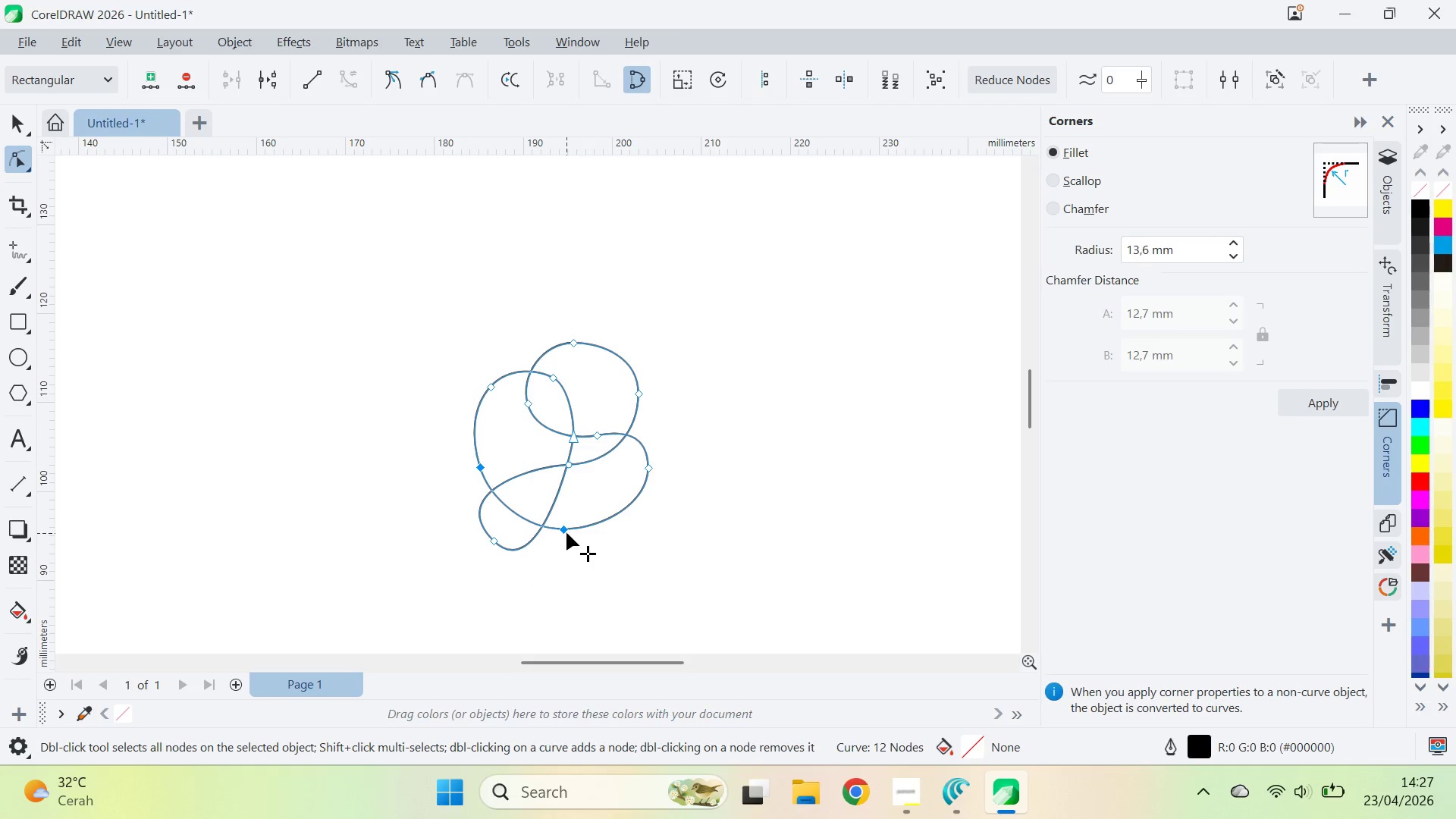 
left_click_drag(start_coordinate=[566, 532], to_coordinate=[569, 510])
 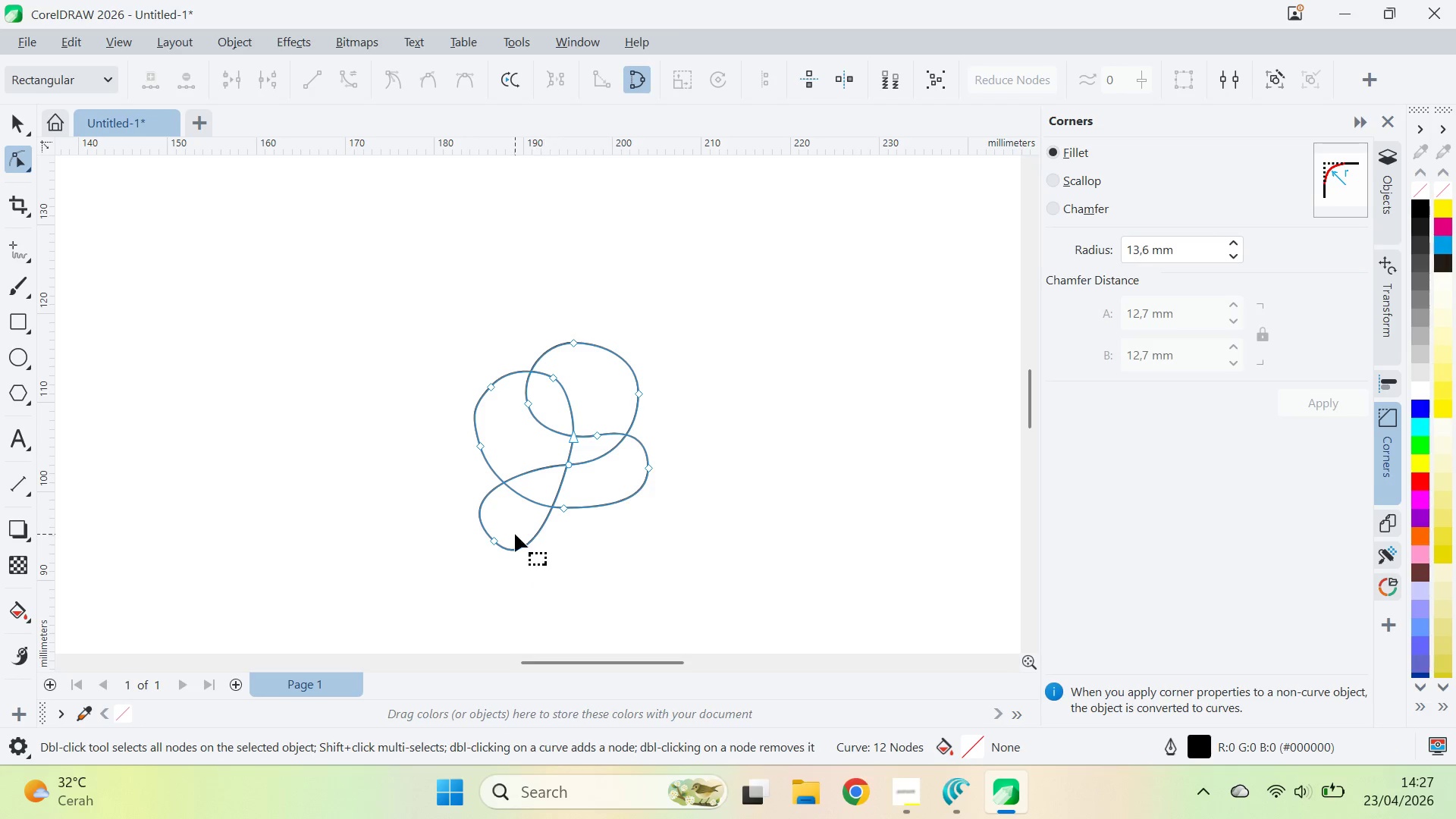 
hold_key(key=ShiftLeft, duration=0.36)
 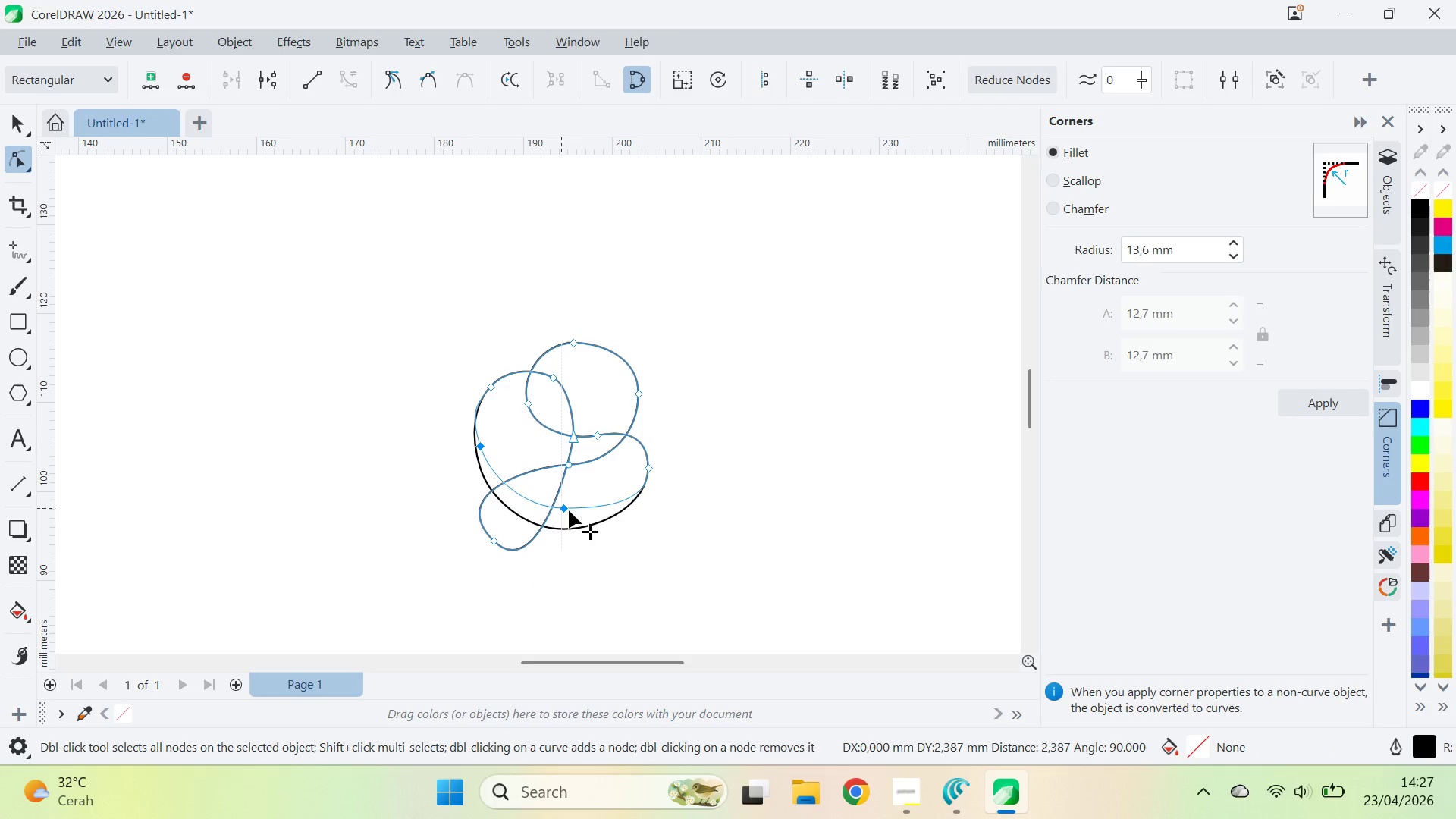 
hold_key(key=ShiftLeft, duration=0.39)
 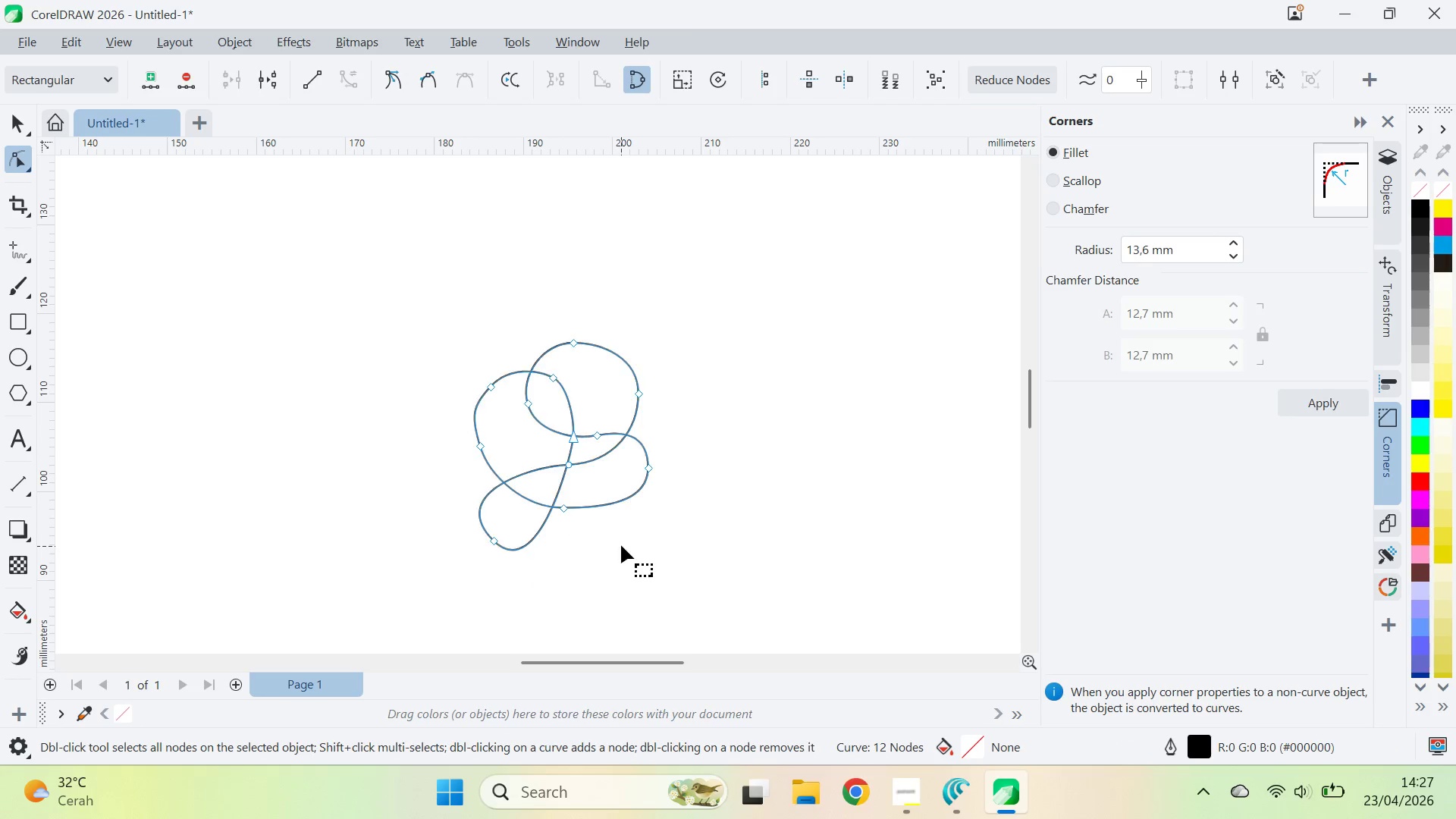 
left_click([621, 546])
 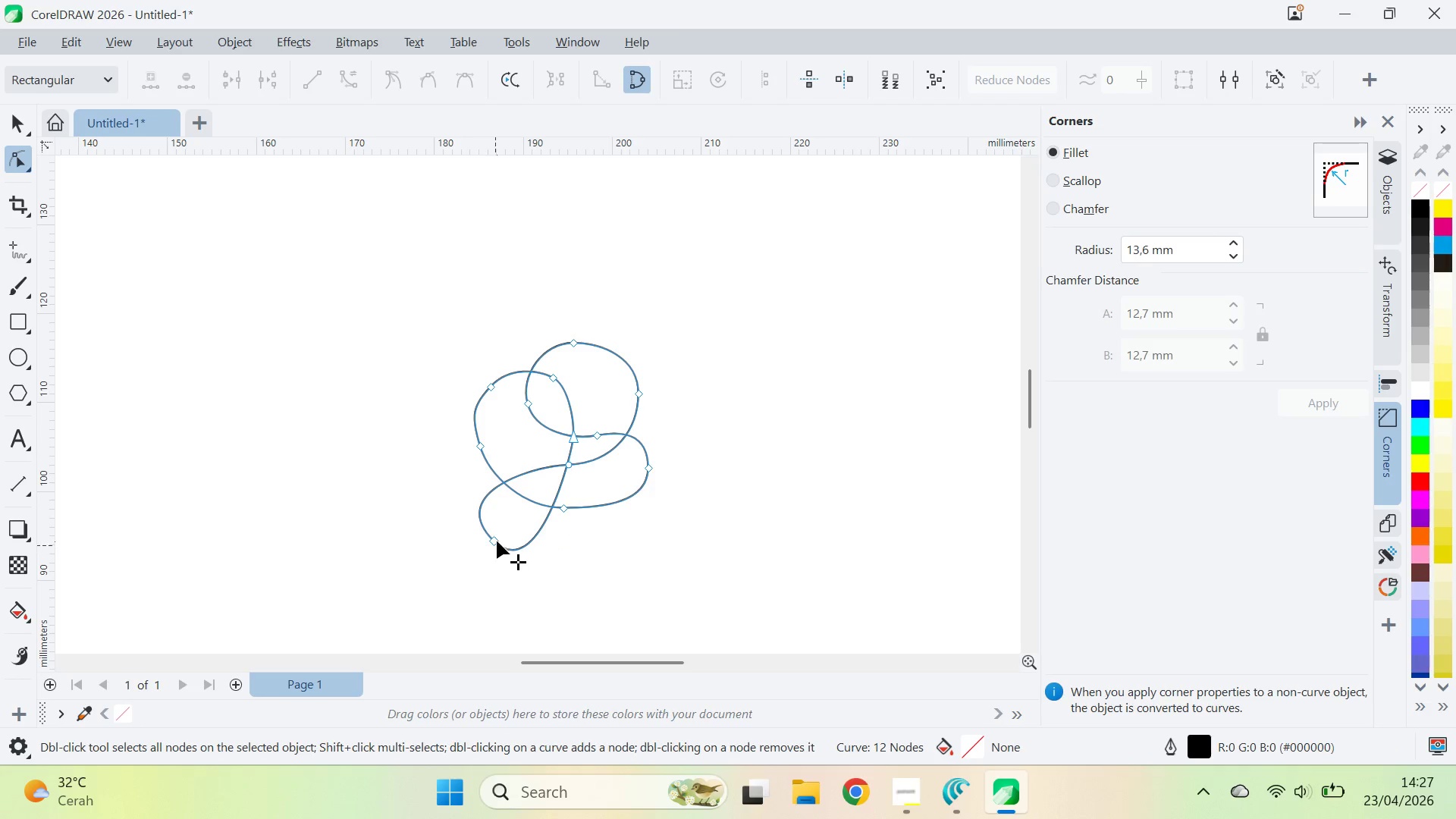 
left_click_drag(start_coordinate=[497, 541], to_coordinate=[496, 521])
 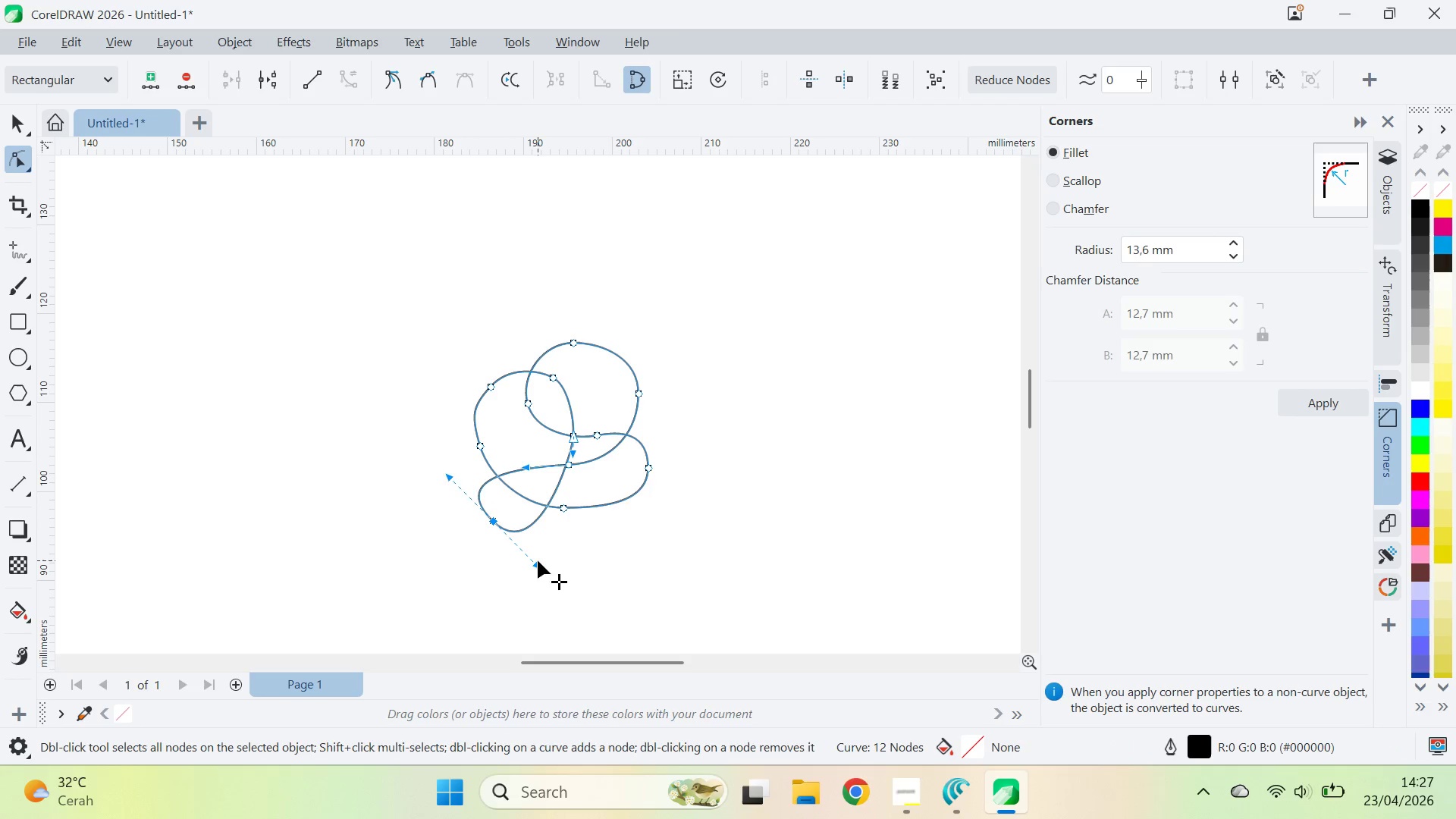 
left_click_drag(start_coordinate=[538, 560], to_coordinate=[534, 553])
 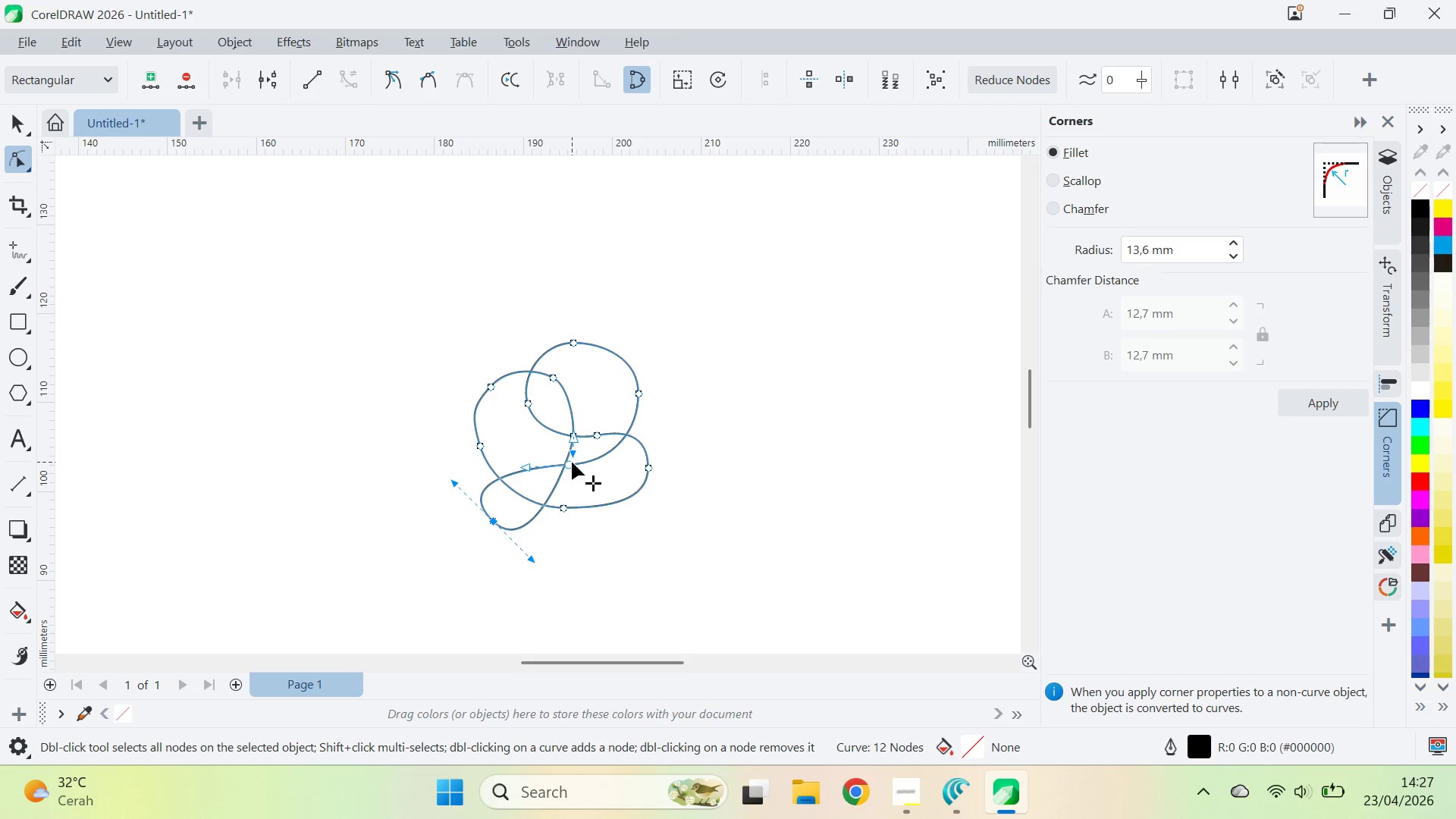 
hold_key(key=ShiftLeft, duration=0.78)
 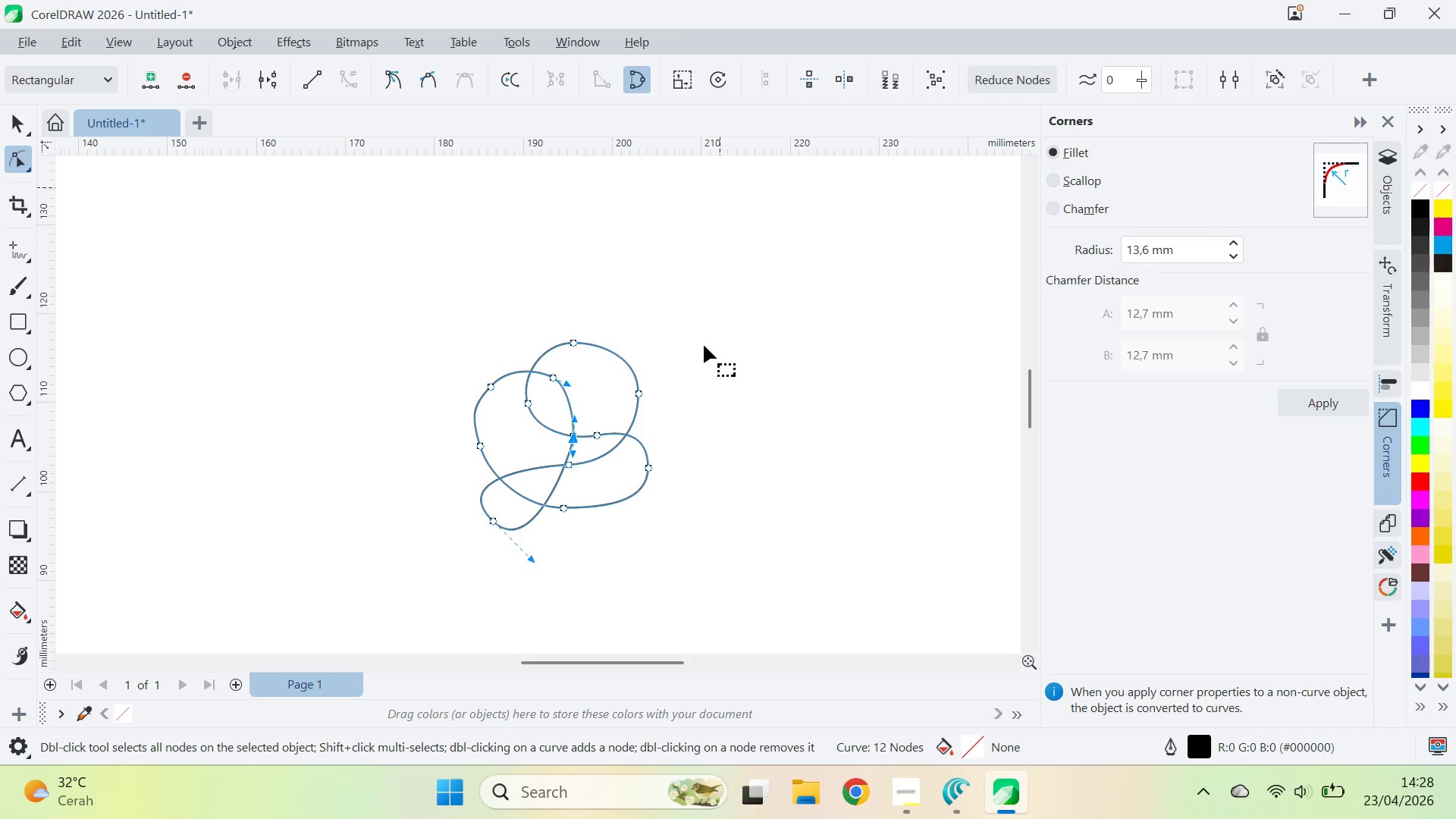 
left_click_drag(start_coordinate=[573, 453], to_coordinate=[574, 471])
 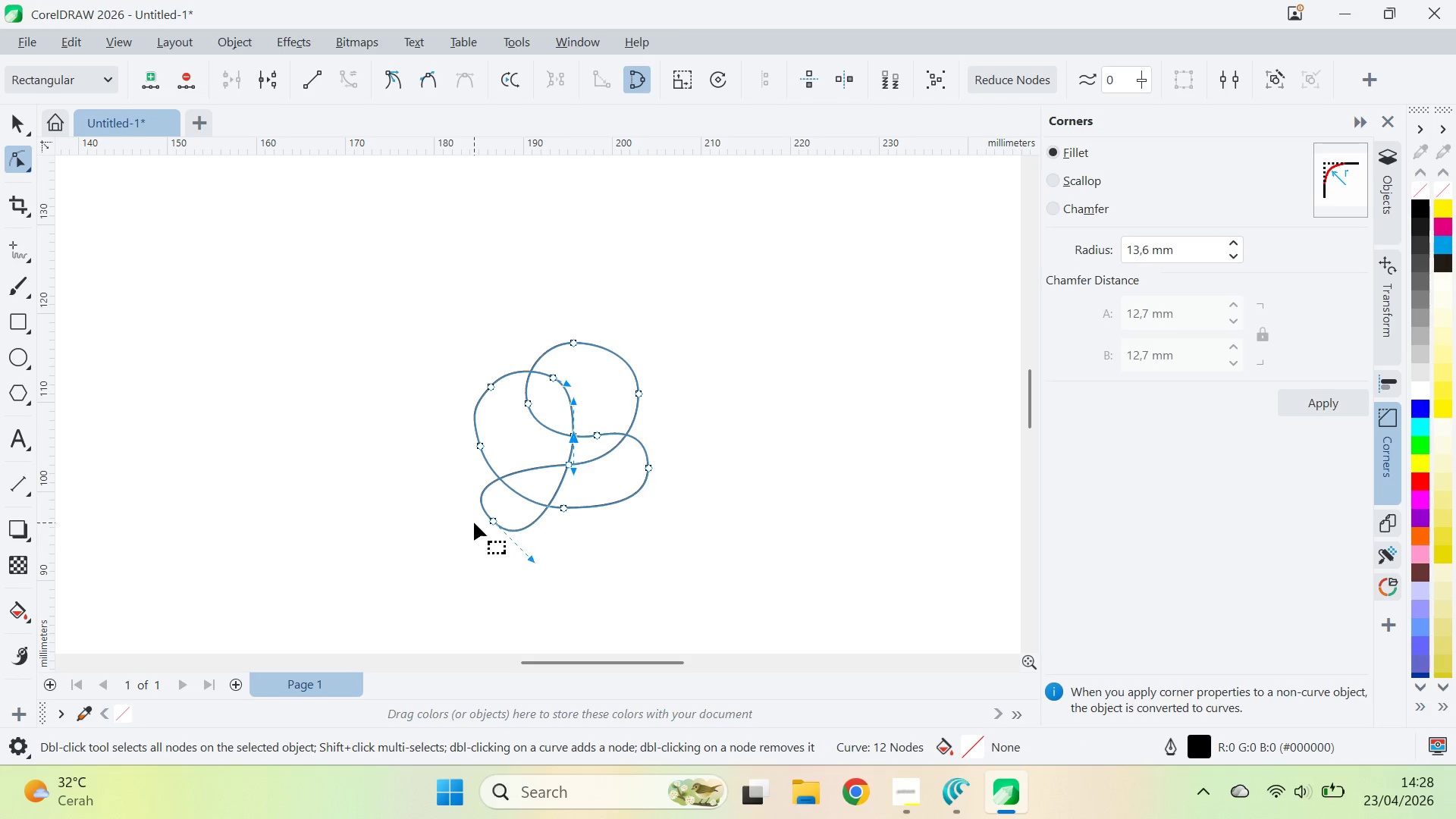 
hold_key(key=ShiftLeft, duration=2.19)
 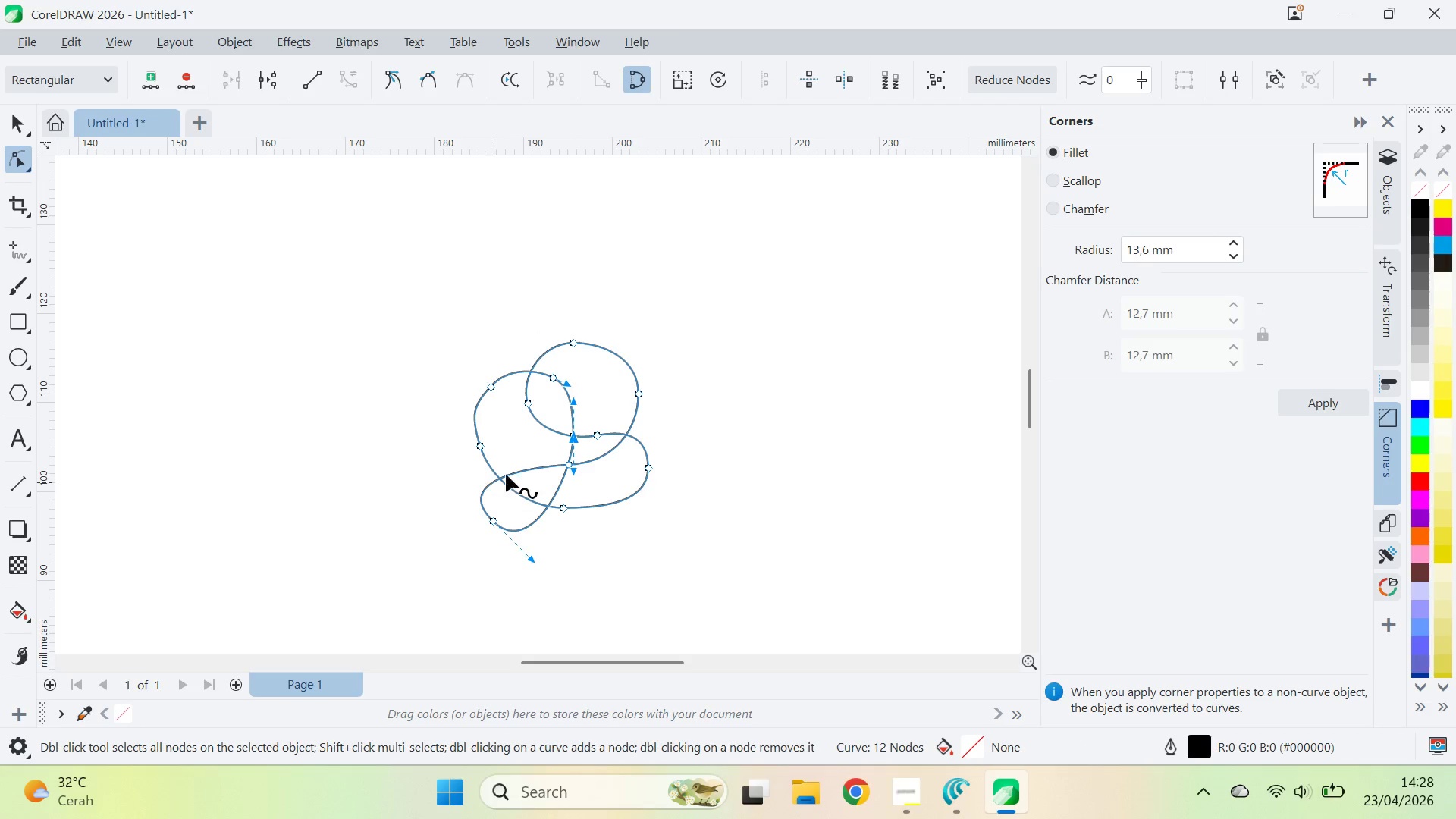 
double_click([511, 472])
 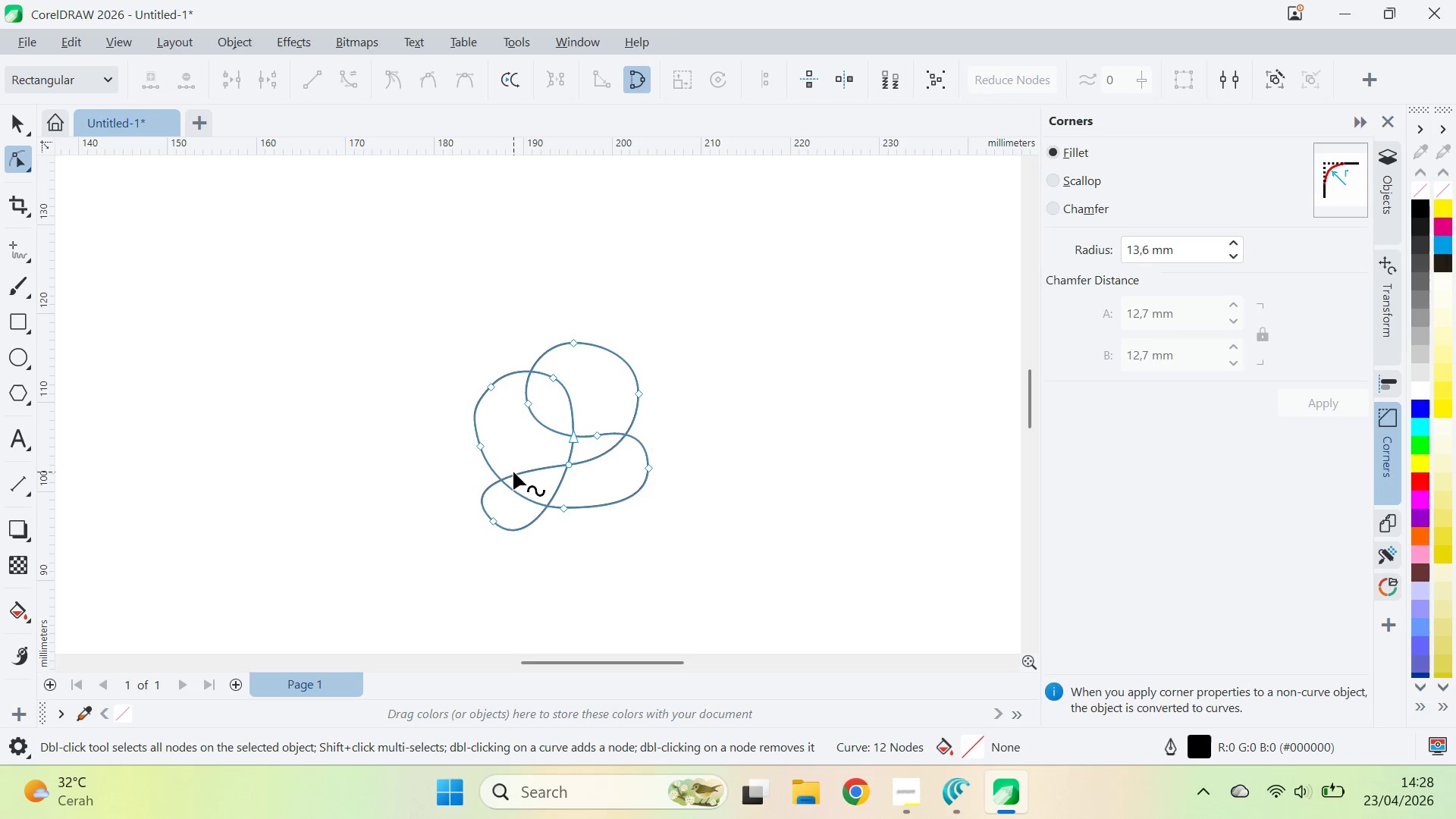 
triple_click([513, 472])
 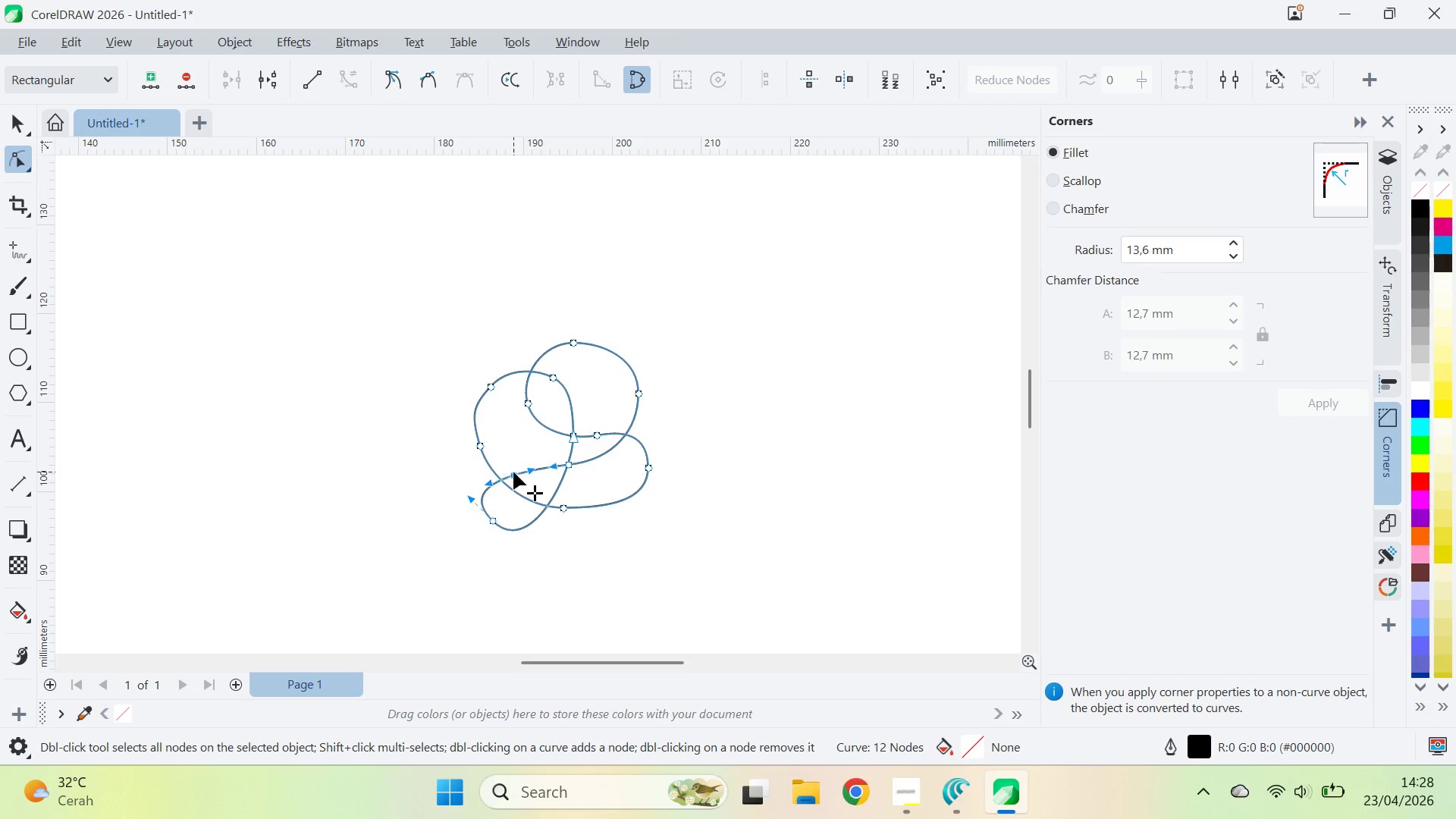 
triple_click([513, 472])
 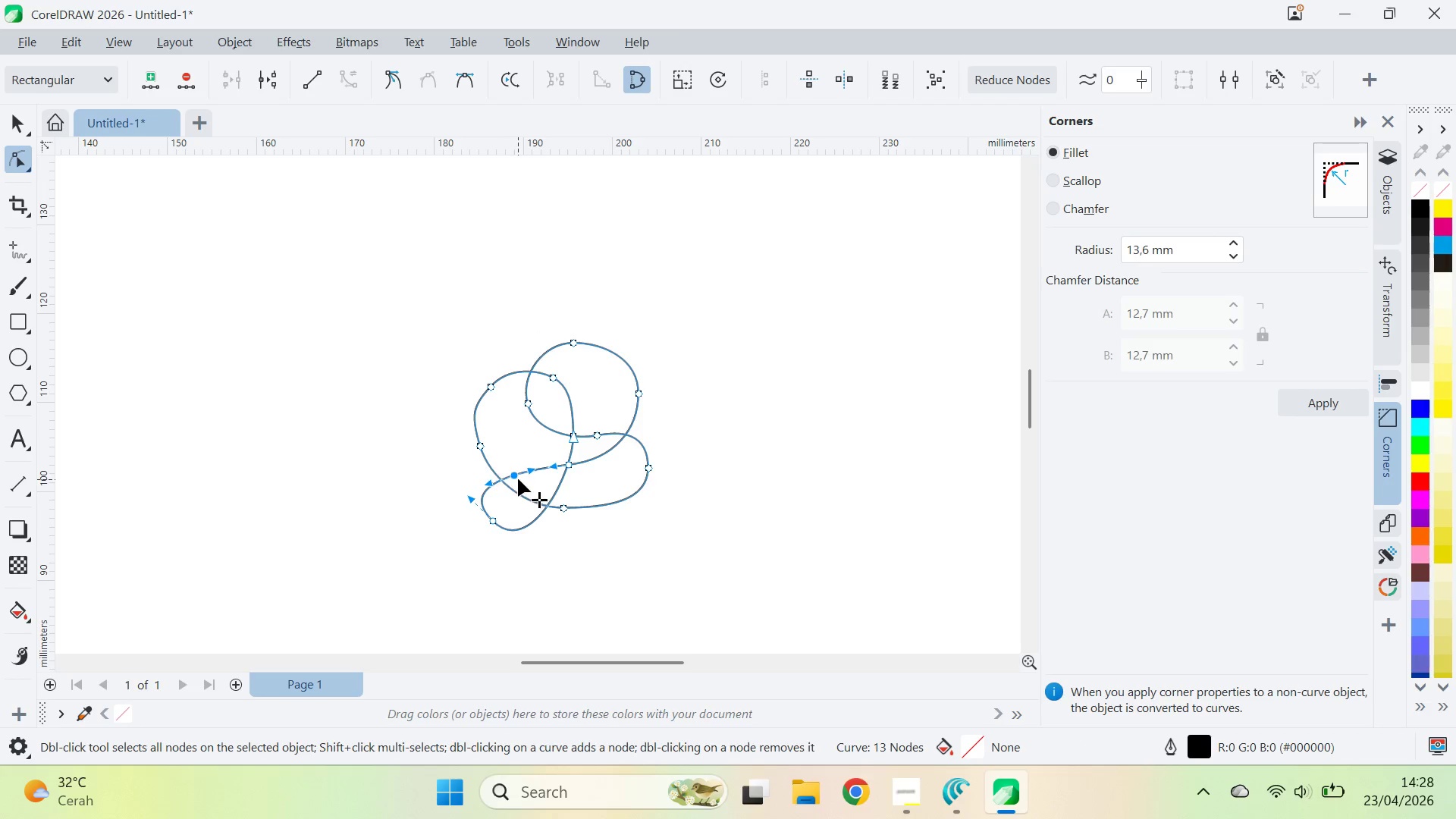 
left_click_drag(start_coordinate=[518, 479], to_coordinate=[509, 467])
 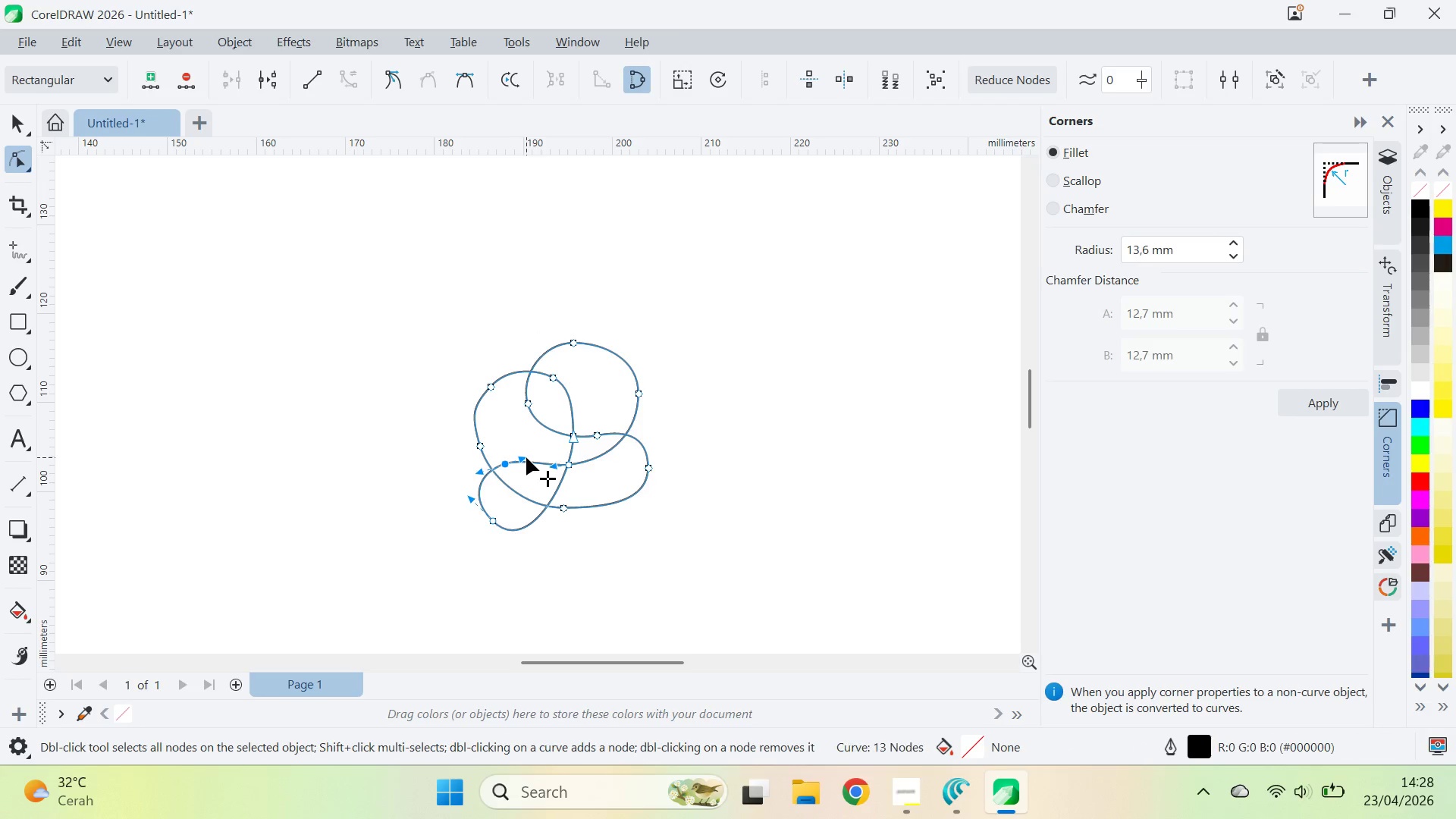 
left_click_drag(start_coordinate=[526, 457], to_coordinate=[526, 463])
 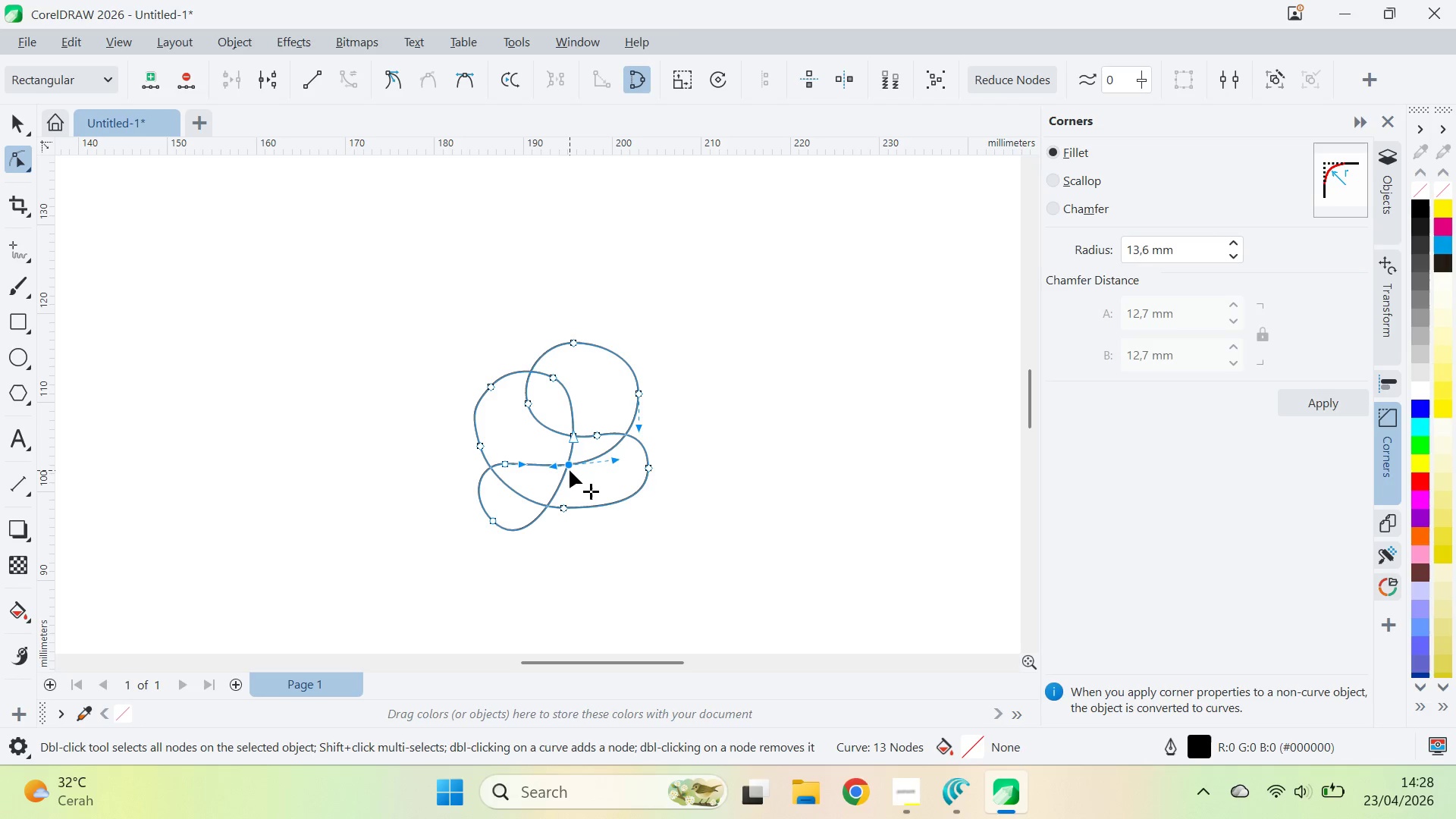 
hold_key(key=ShiftLeft, duration=0.88)
 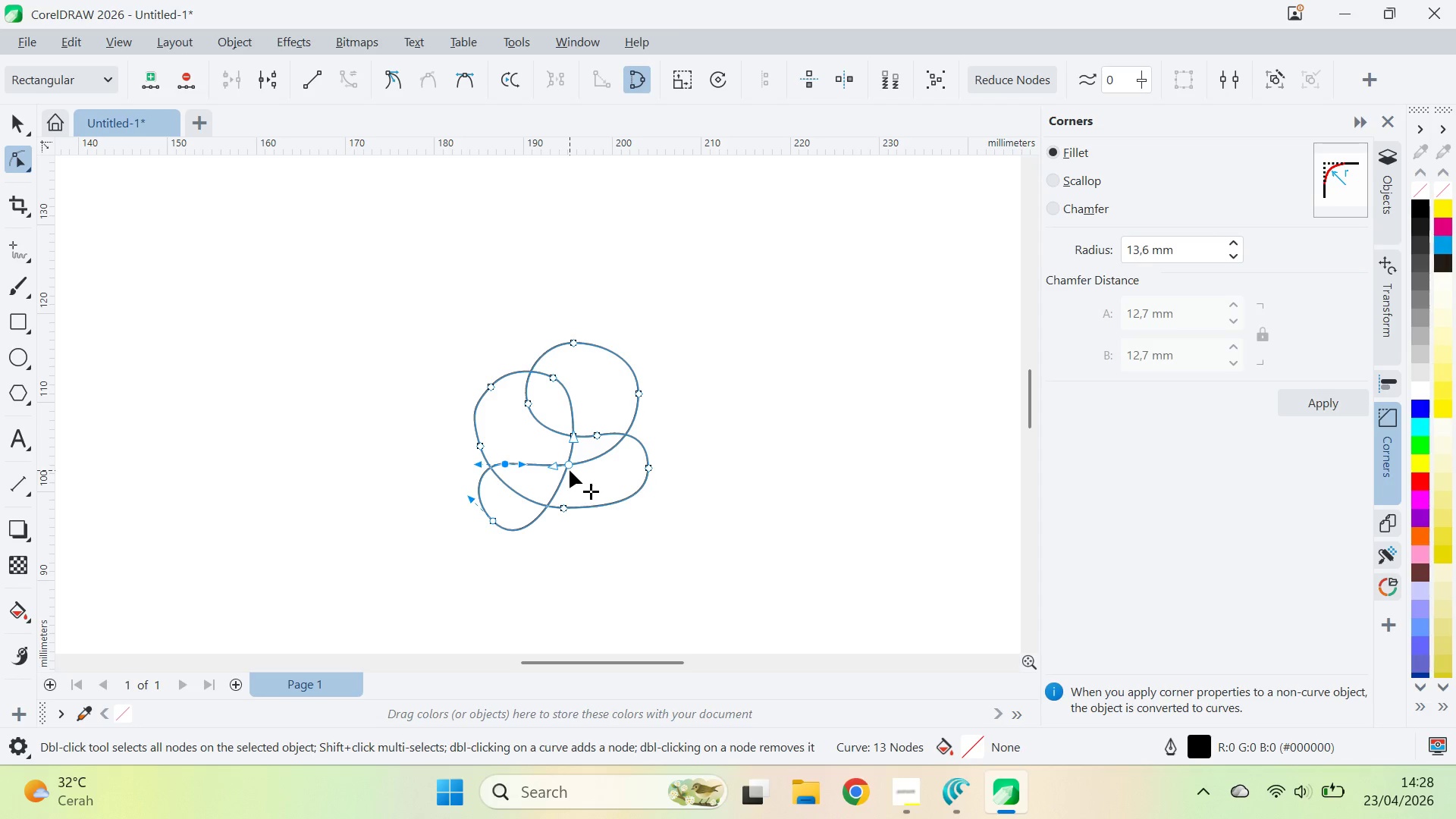 
left_click([570, 470])
 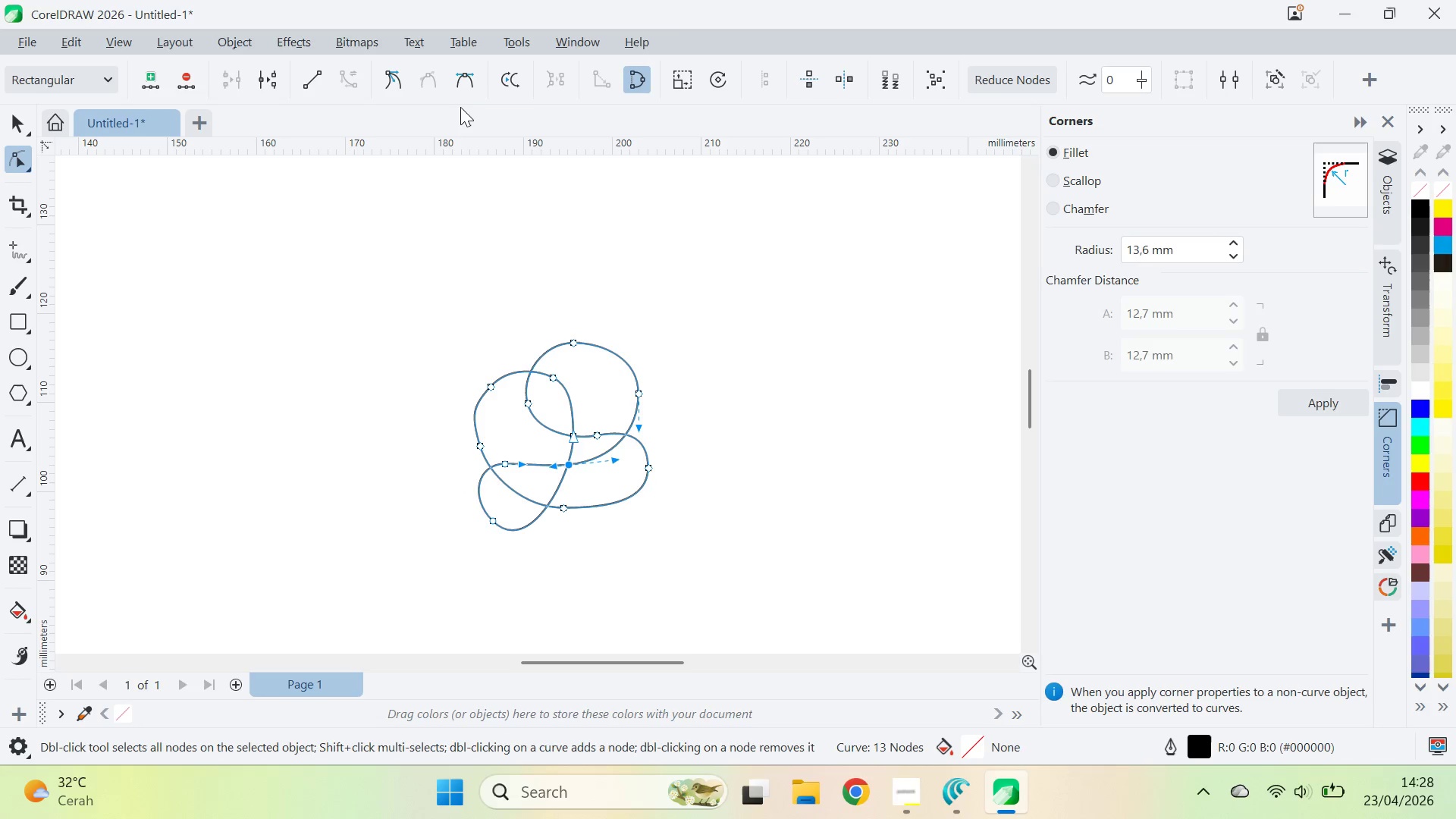 
left_click([462, 81])
 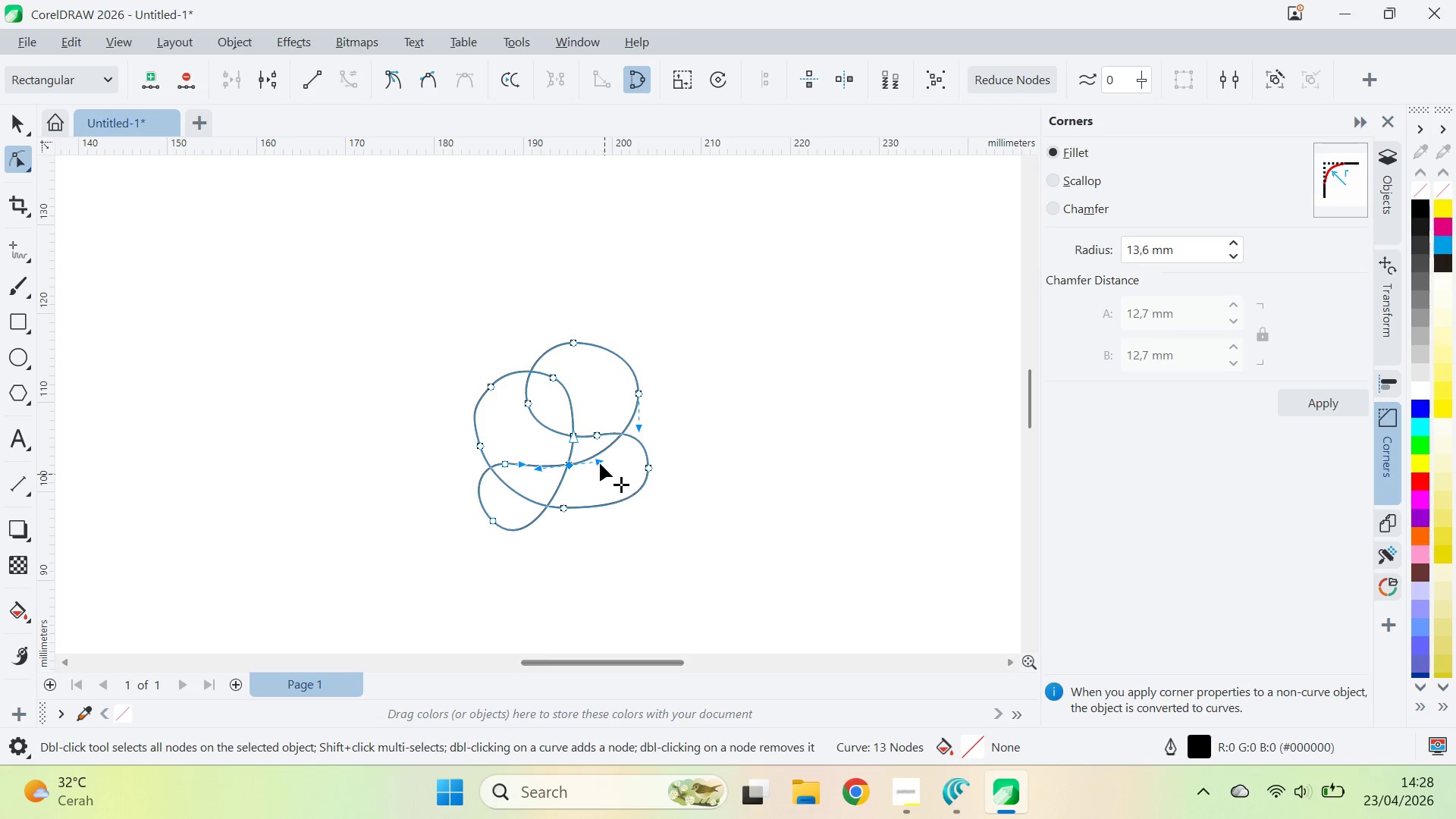 
left_click_drag(start_coordinate=[600, 457], to_coordinate=[601, 460])
 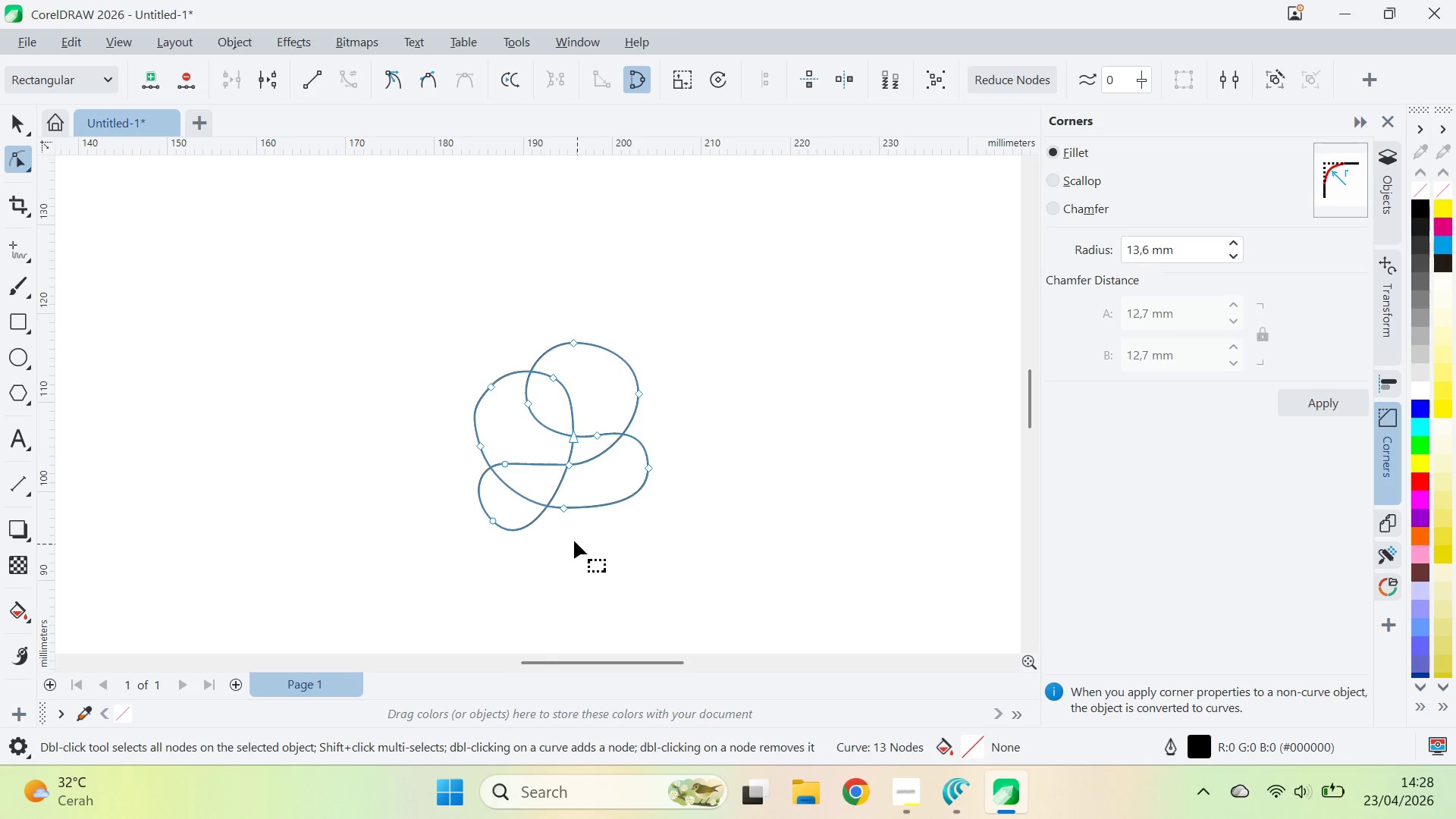 
hold_key(key=ShiftLeft, duration=0.81)
 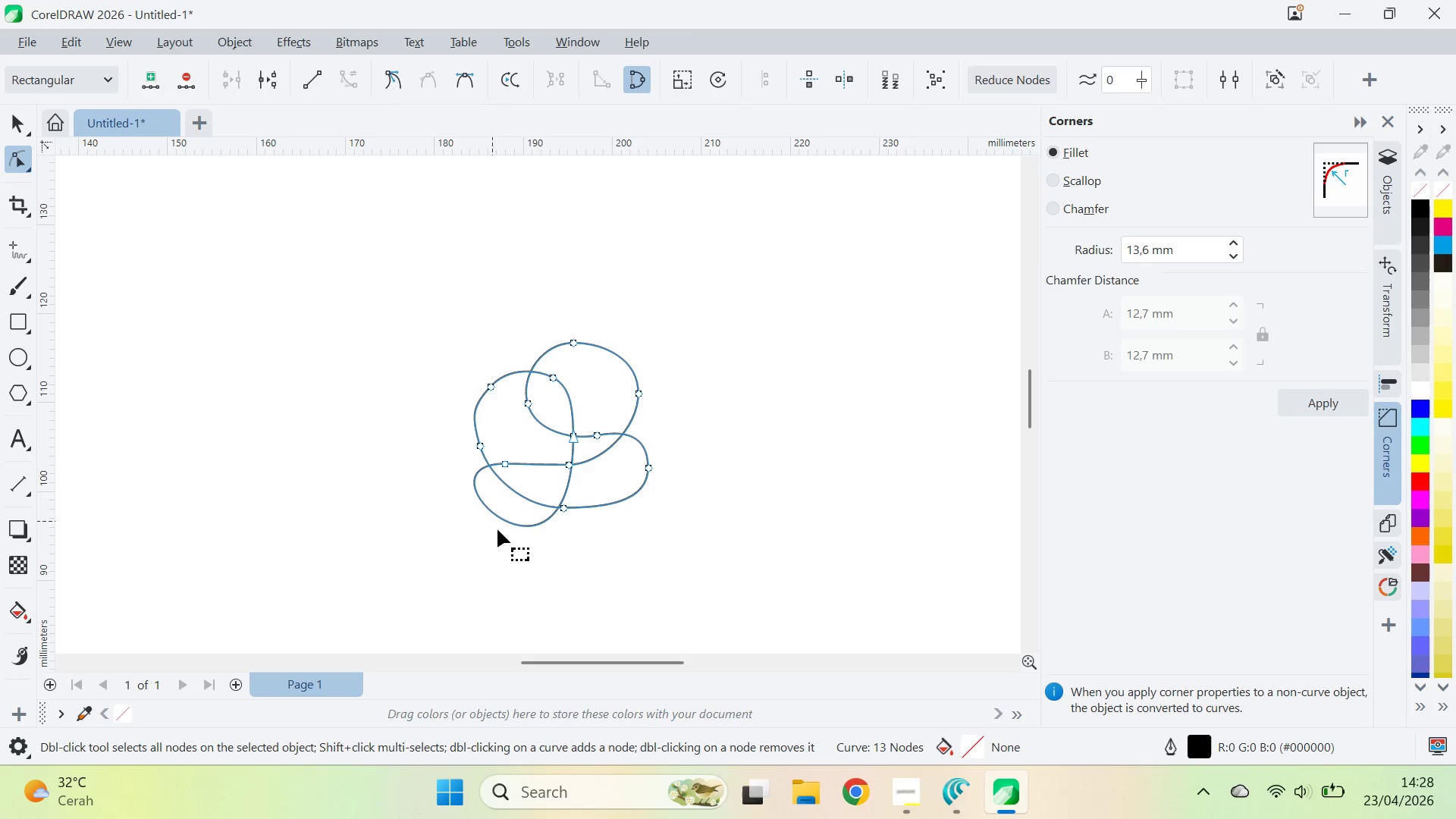 
key(Control+ControlLeft)
 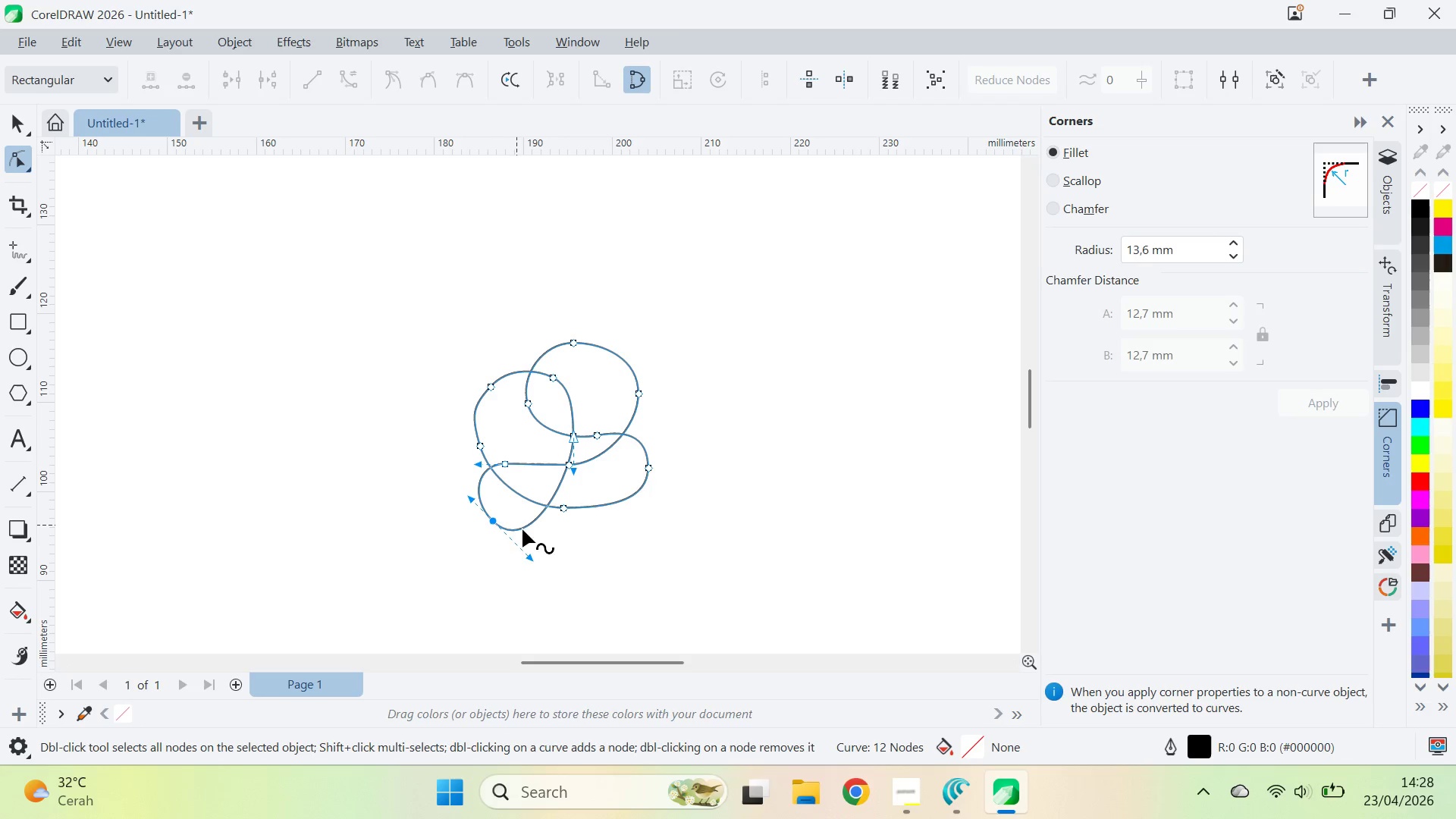 
key(Control+Z)
 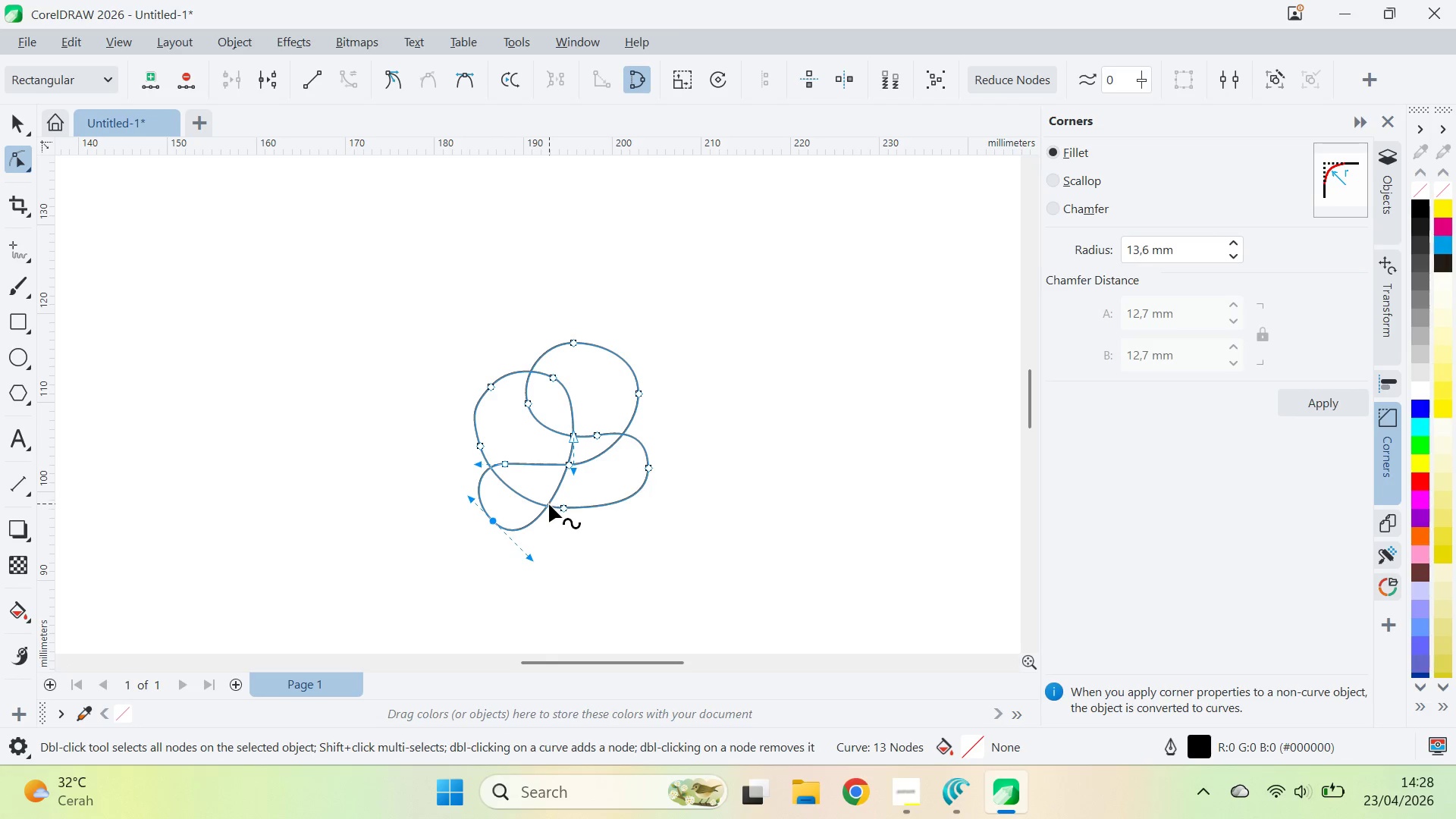 
double_click([549, 504])
 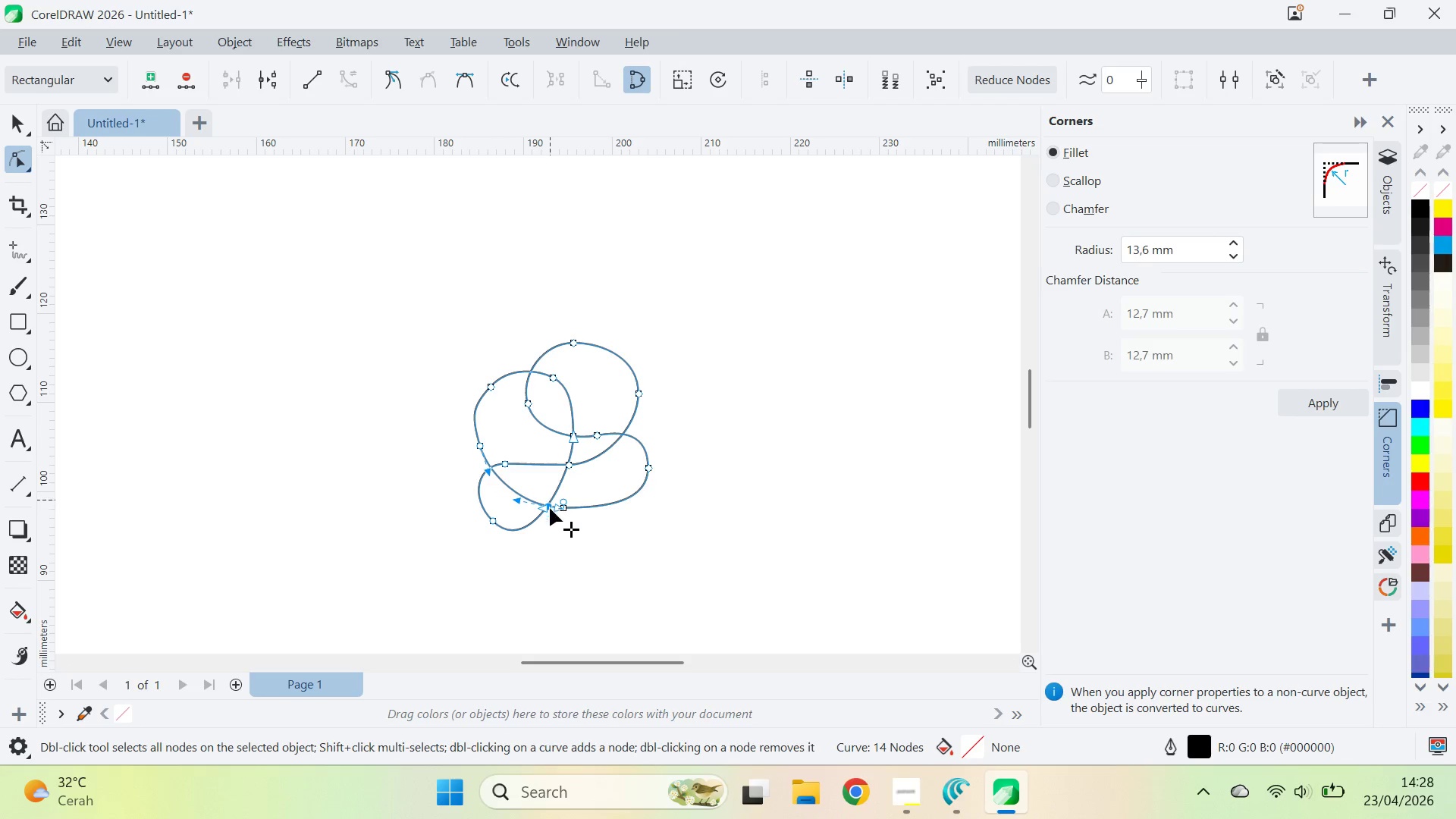 
key(Control+Z)
 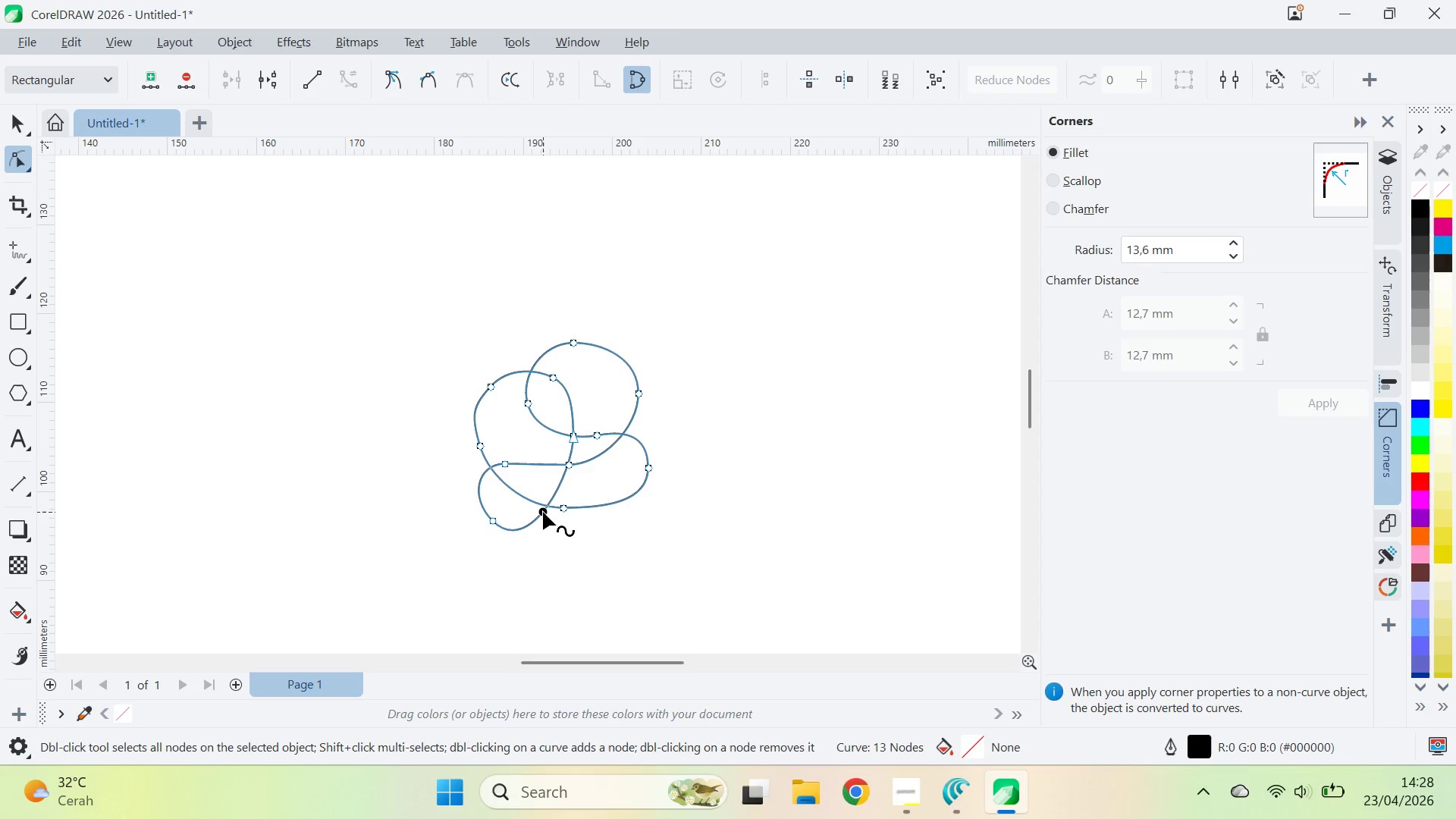 
double_click([543, 512])
 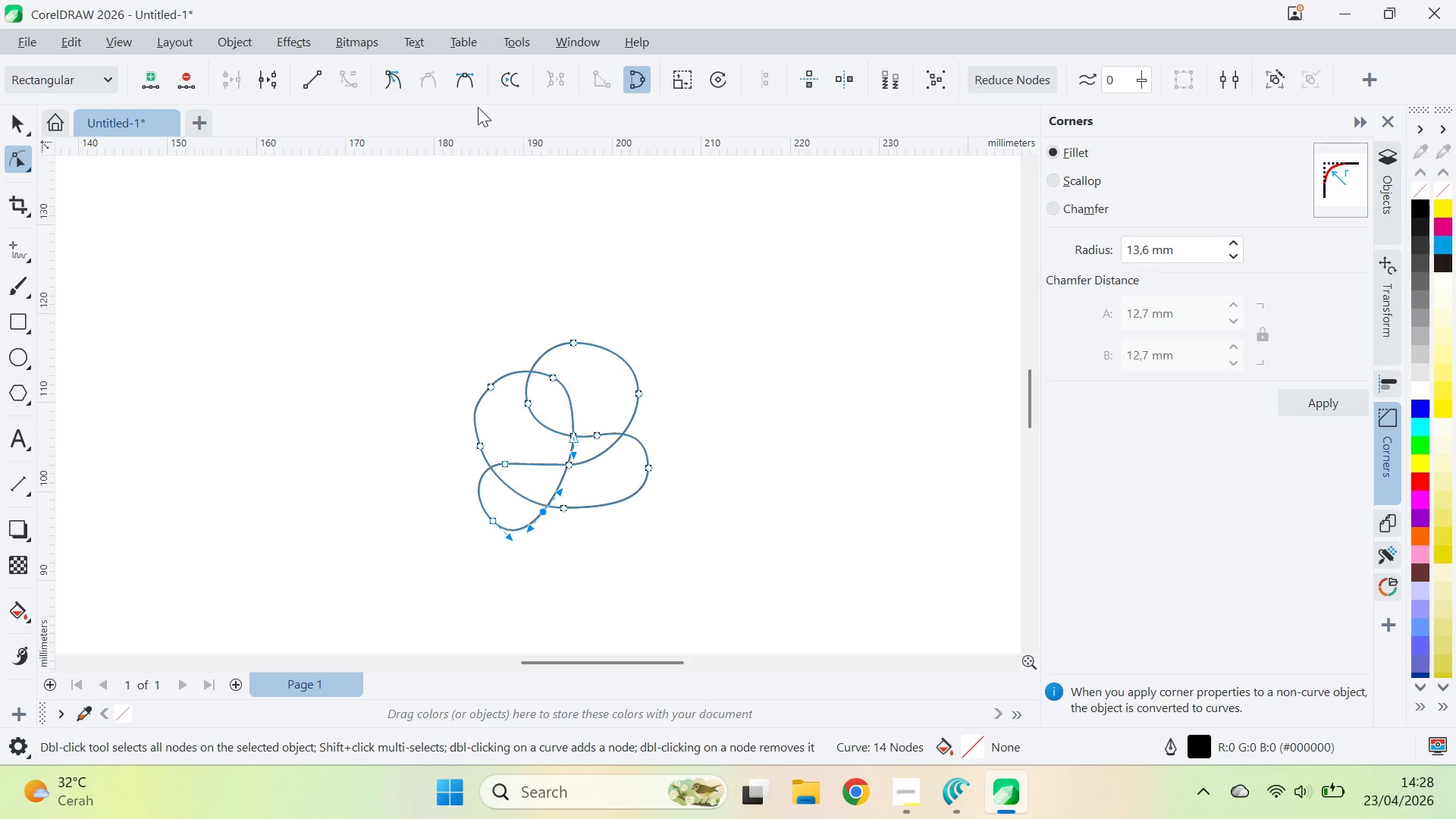 
left_click([469, 76])
 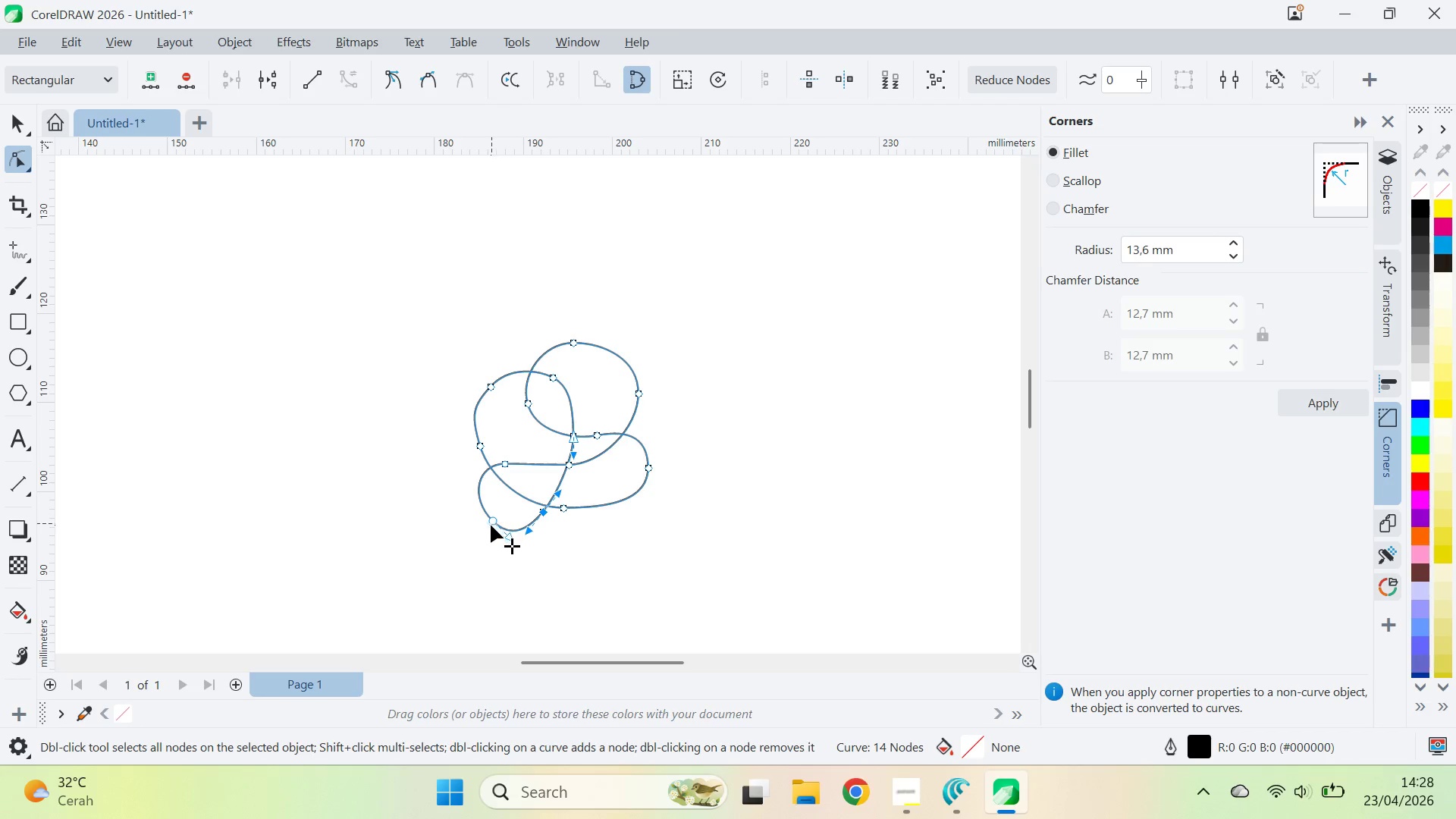 
double_click([491, 522])
 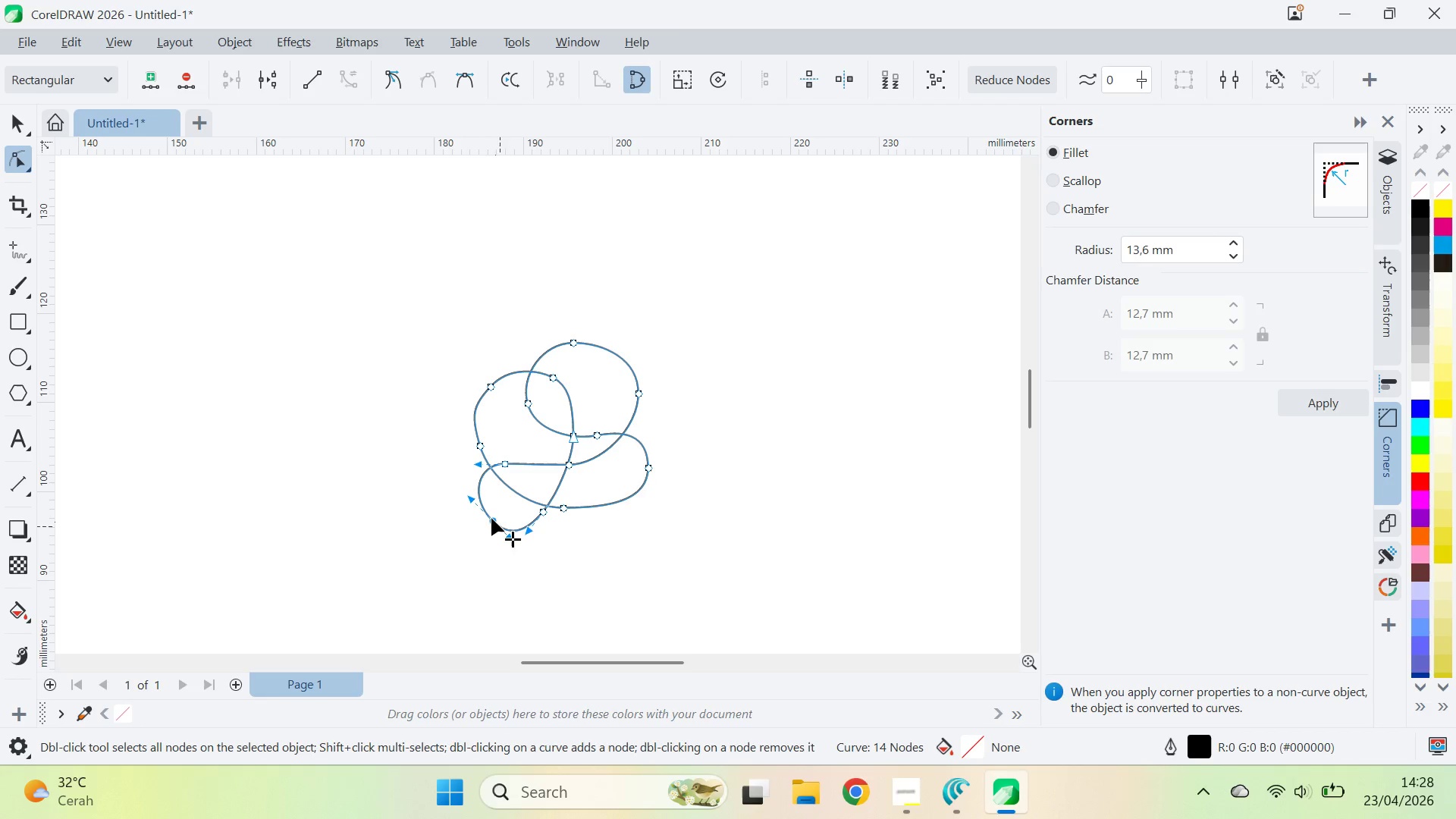 
triple_click([489, 517])
 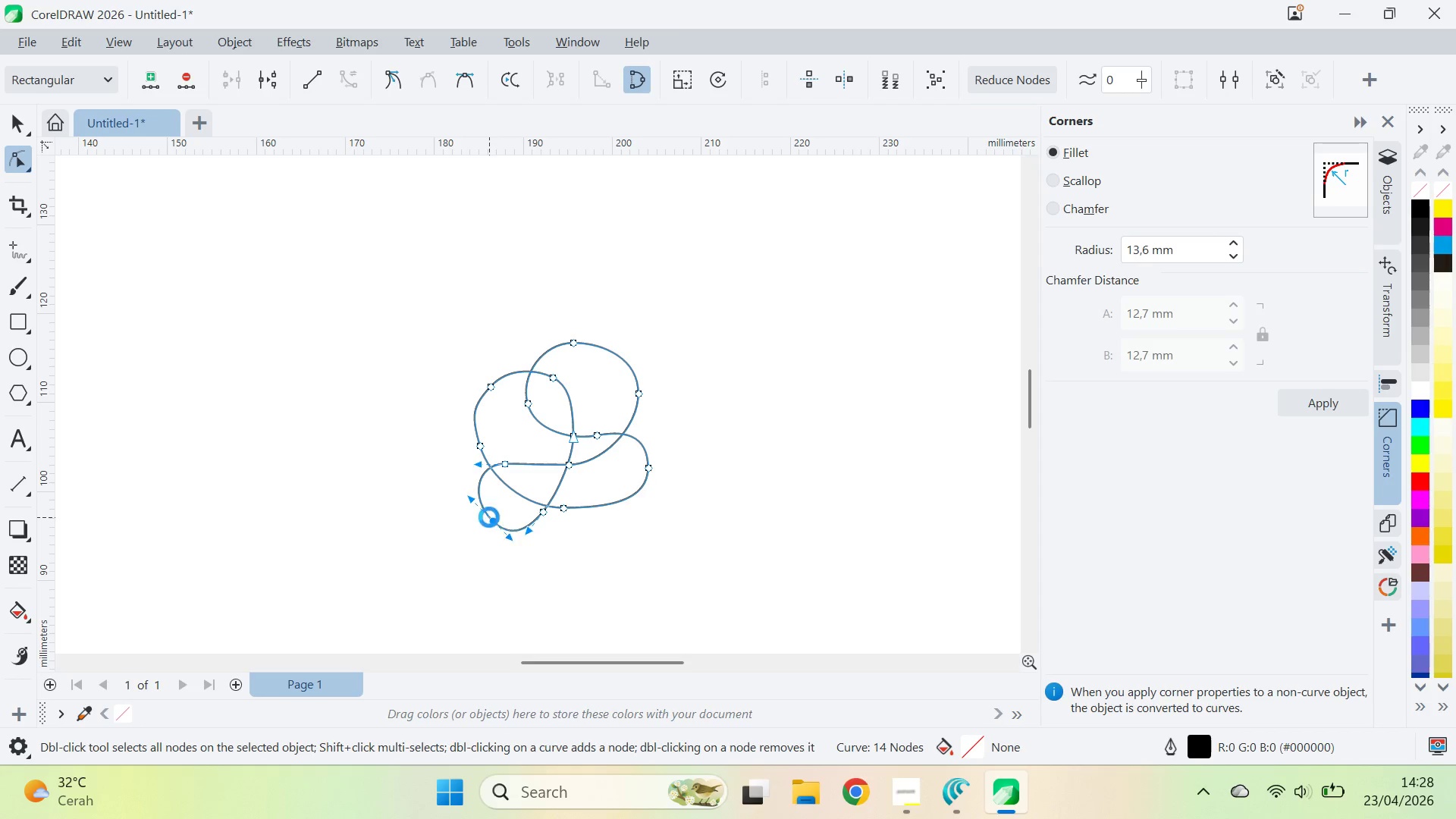 
triple_click([489, 517])
 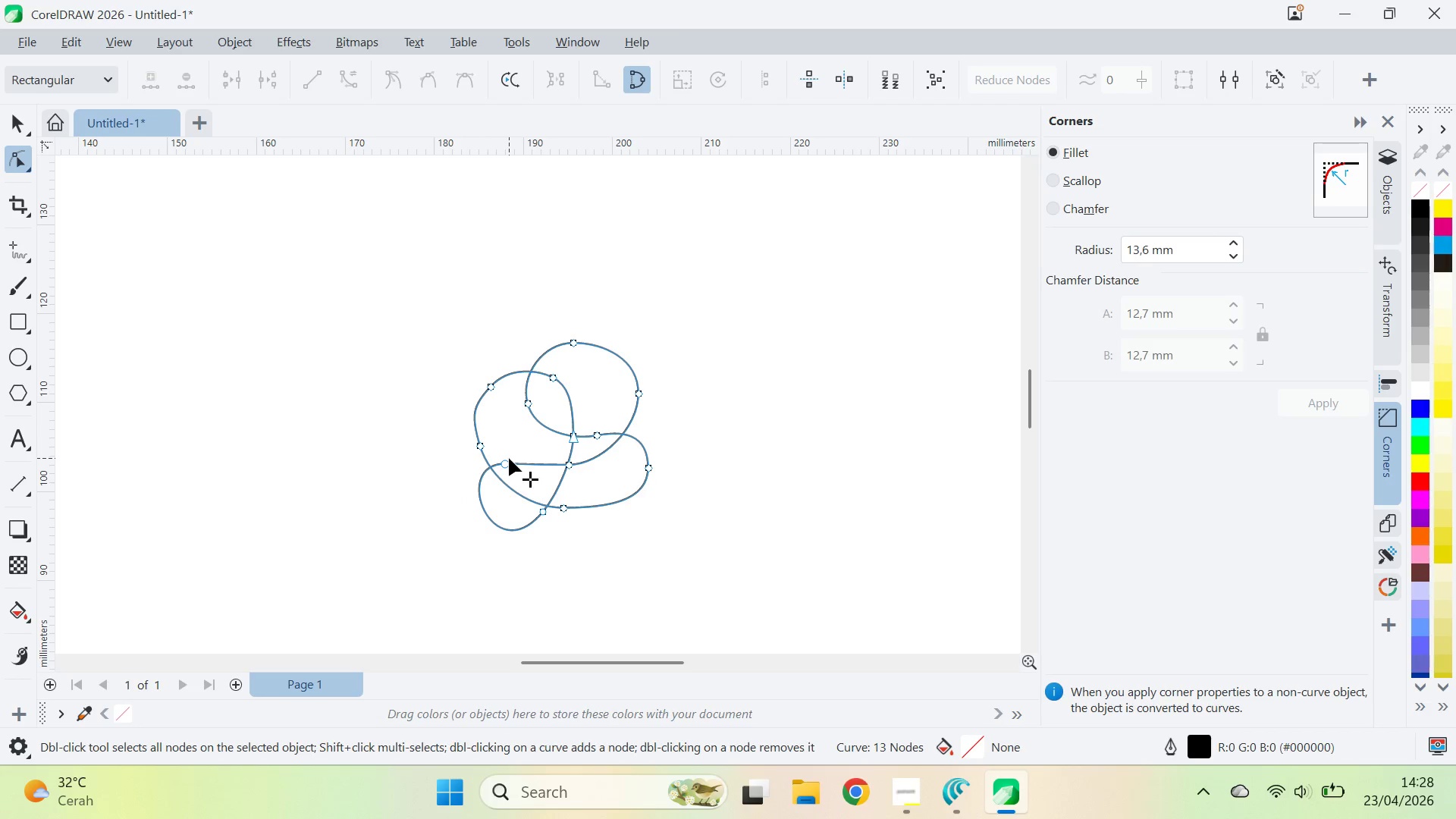 
left_click([509, 460])
 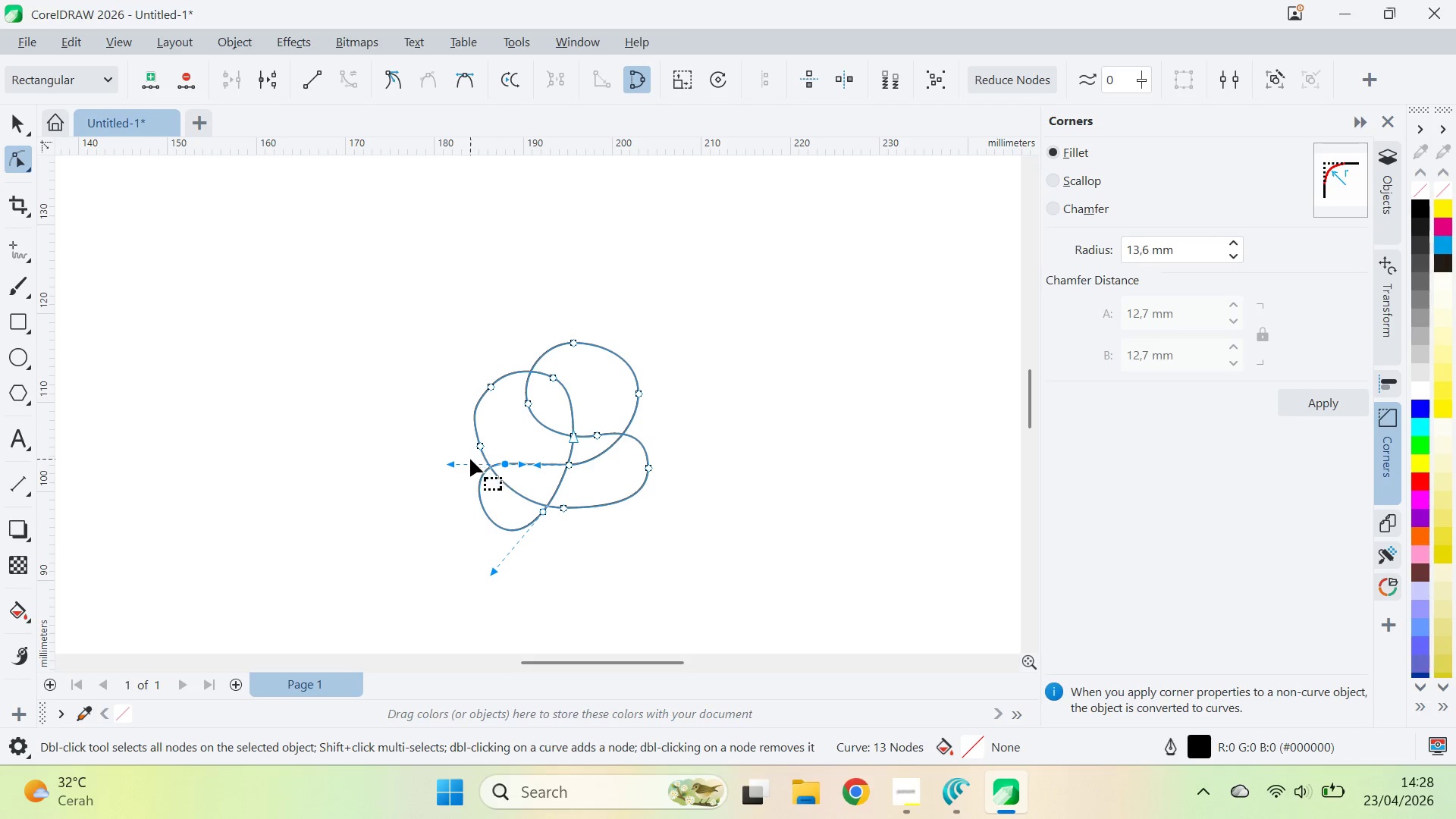 
left_click_drag(start_coordinate=[455, 460], to_coordinate=[464, 460])
 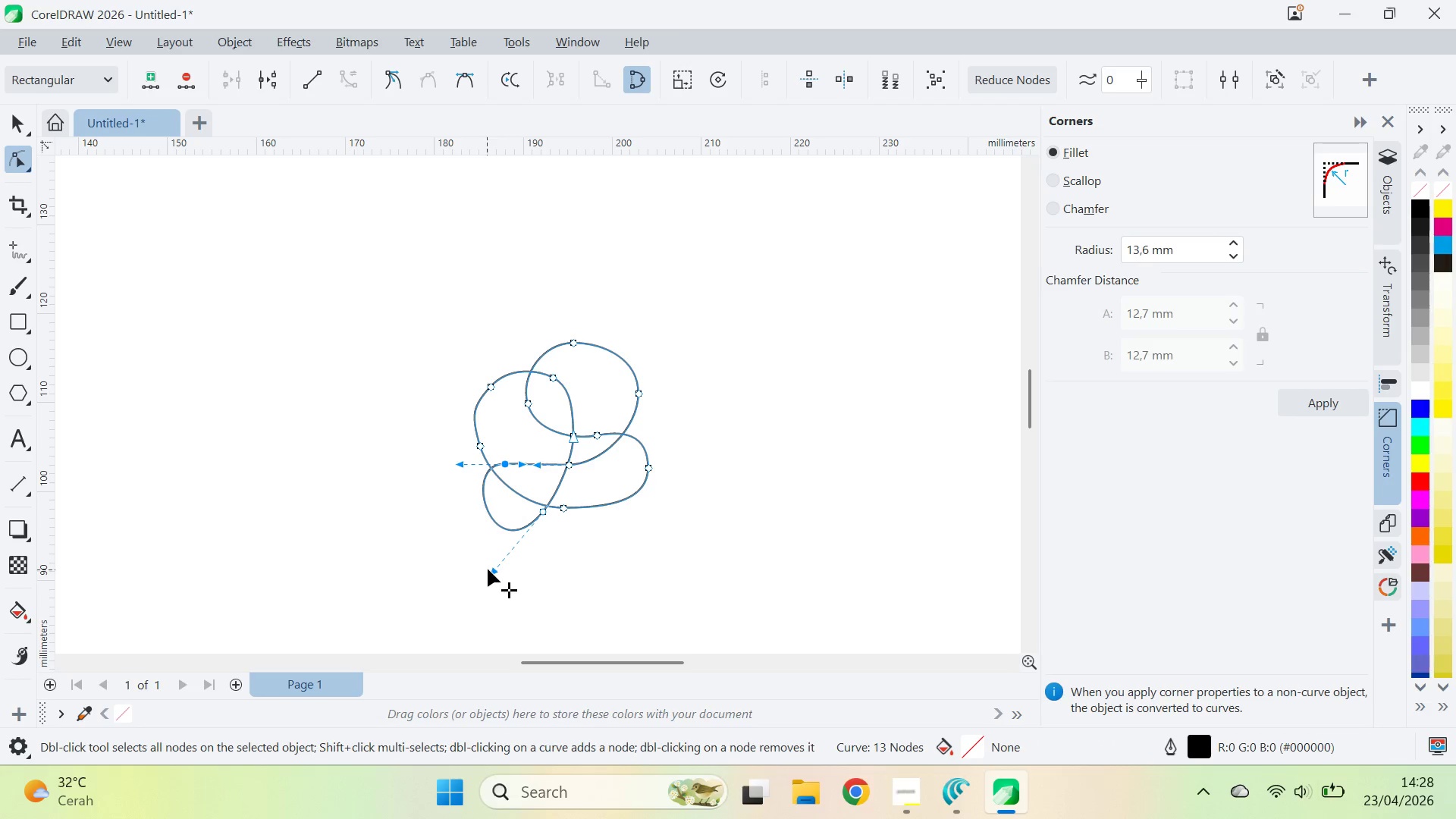 
left_click_drag(start_coordinate=[488, 569], to_coordinate=[467, 546])
 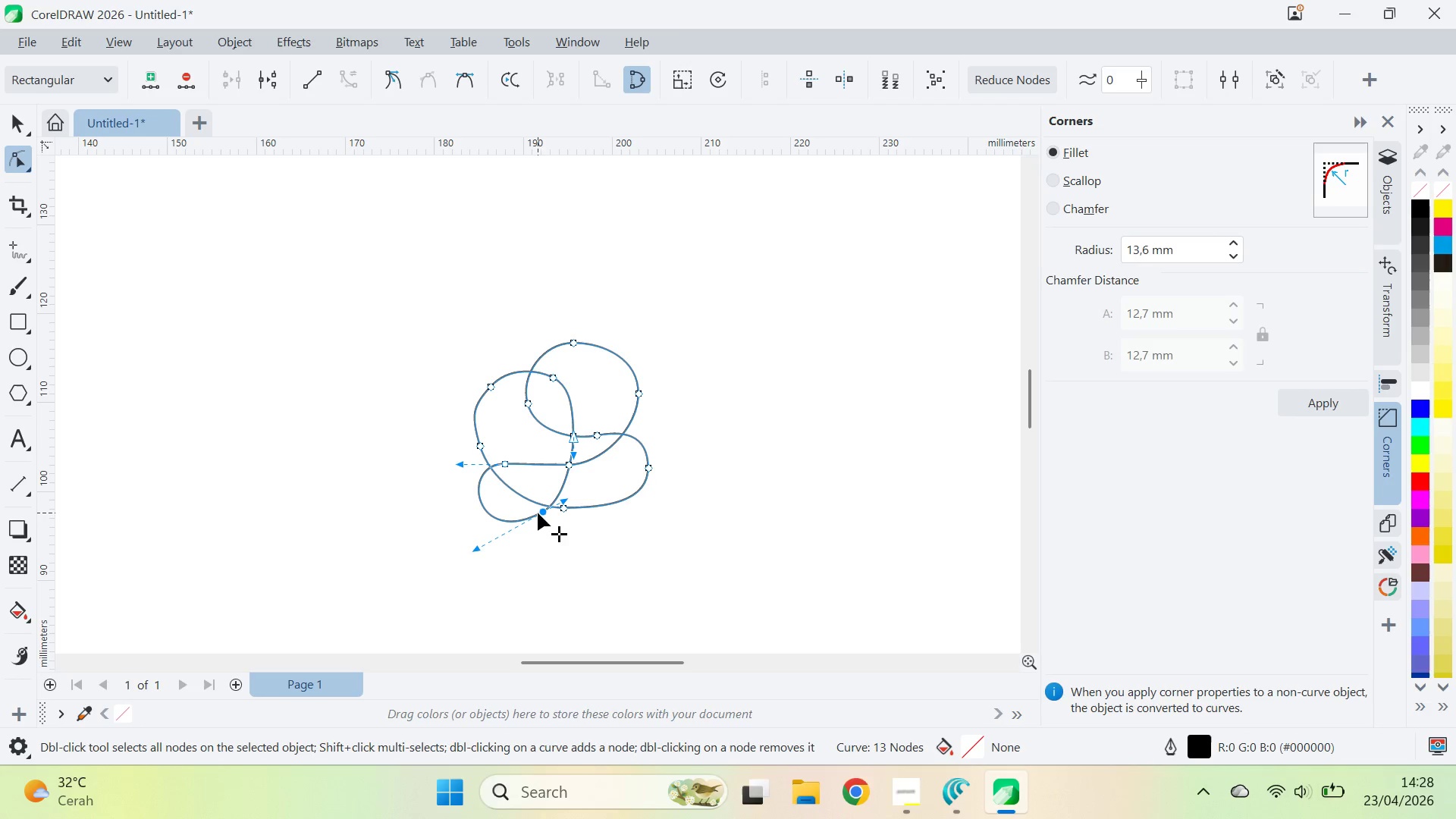 
left_click_drag(start_coordinate=[541, 510], to_coordinate=[532, 509])
 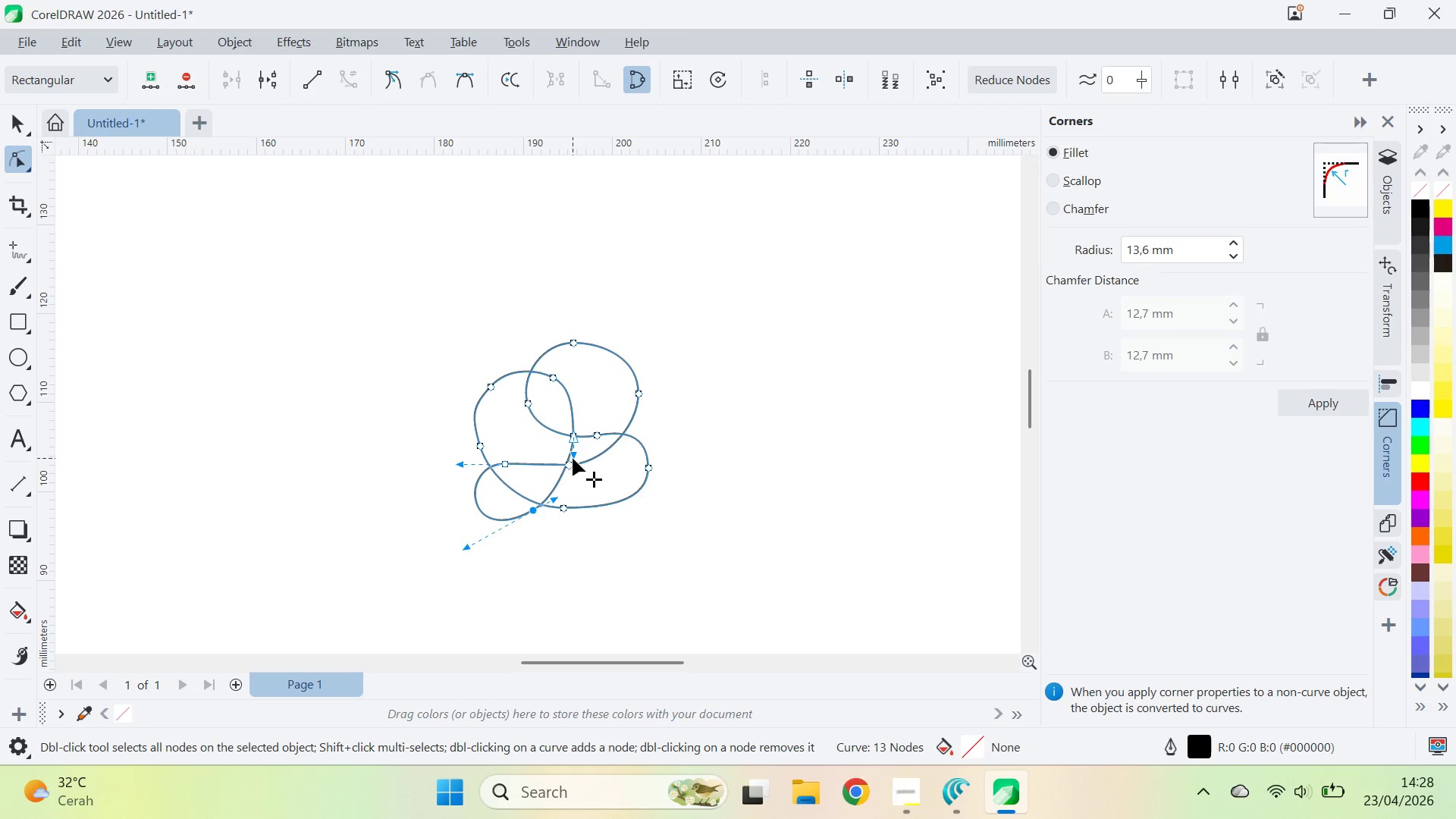 
left_click_drag(start_coordinate=[573, 458], to_coordinate=[575, 473])
 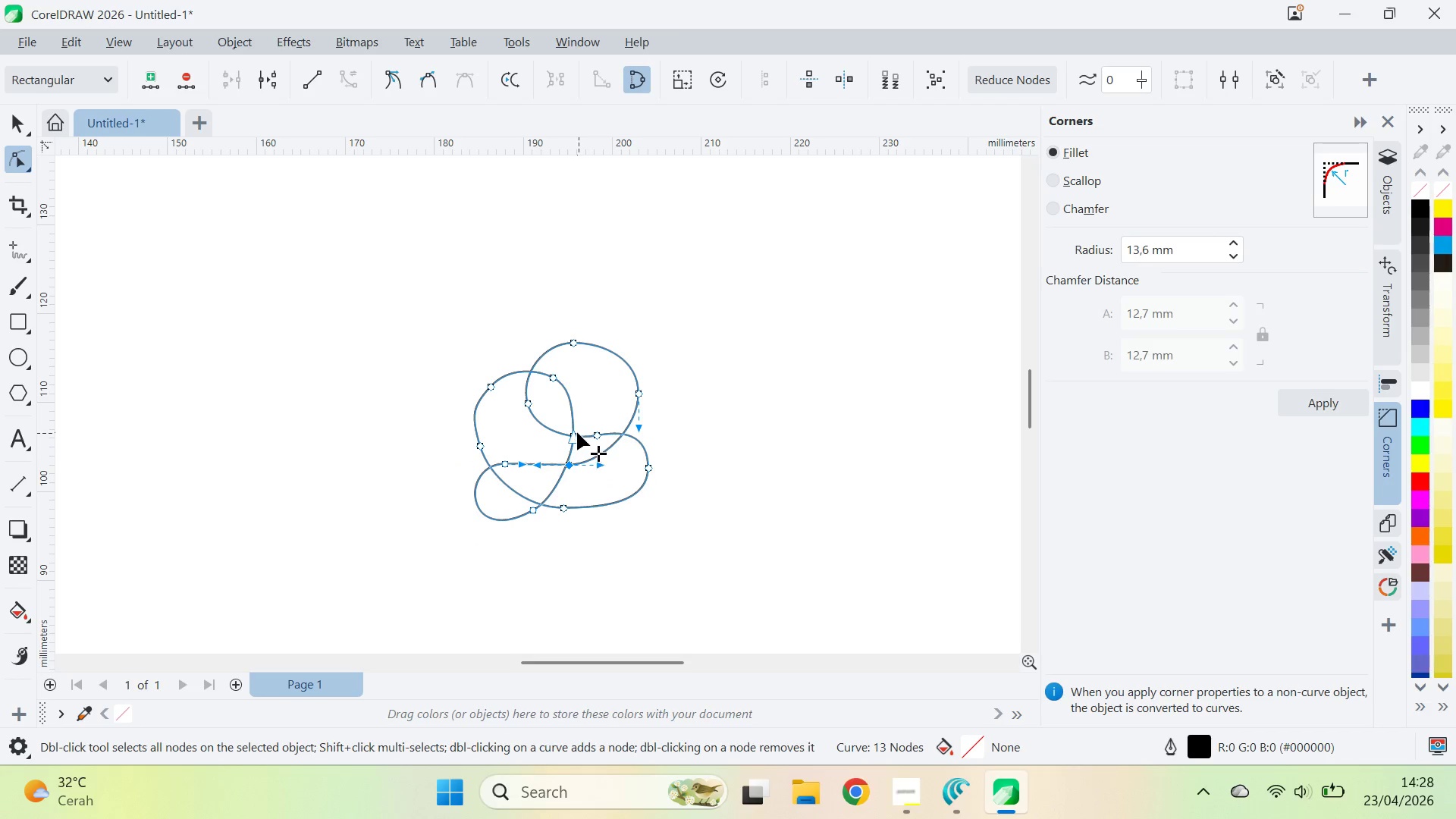 
hold_key(key=ShiftLeft, duration=0.47)
 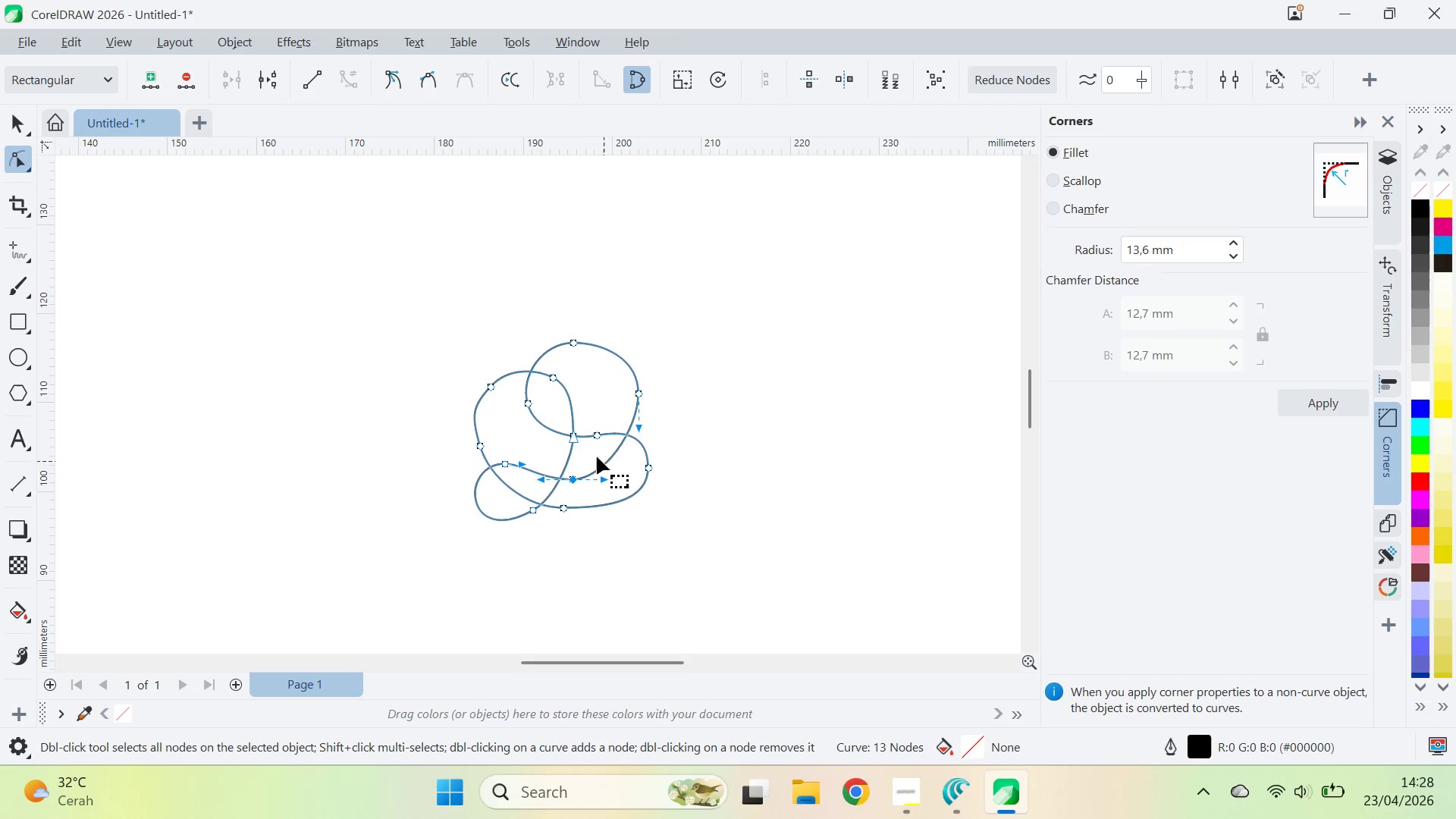 
key(Control+ControlLeft)
 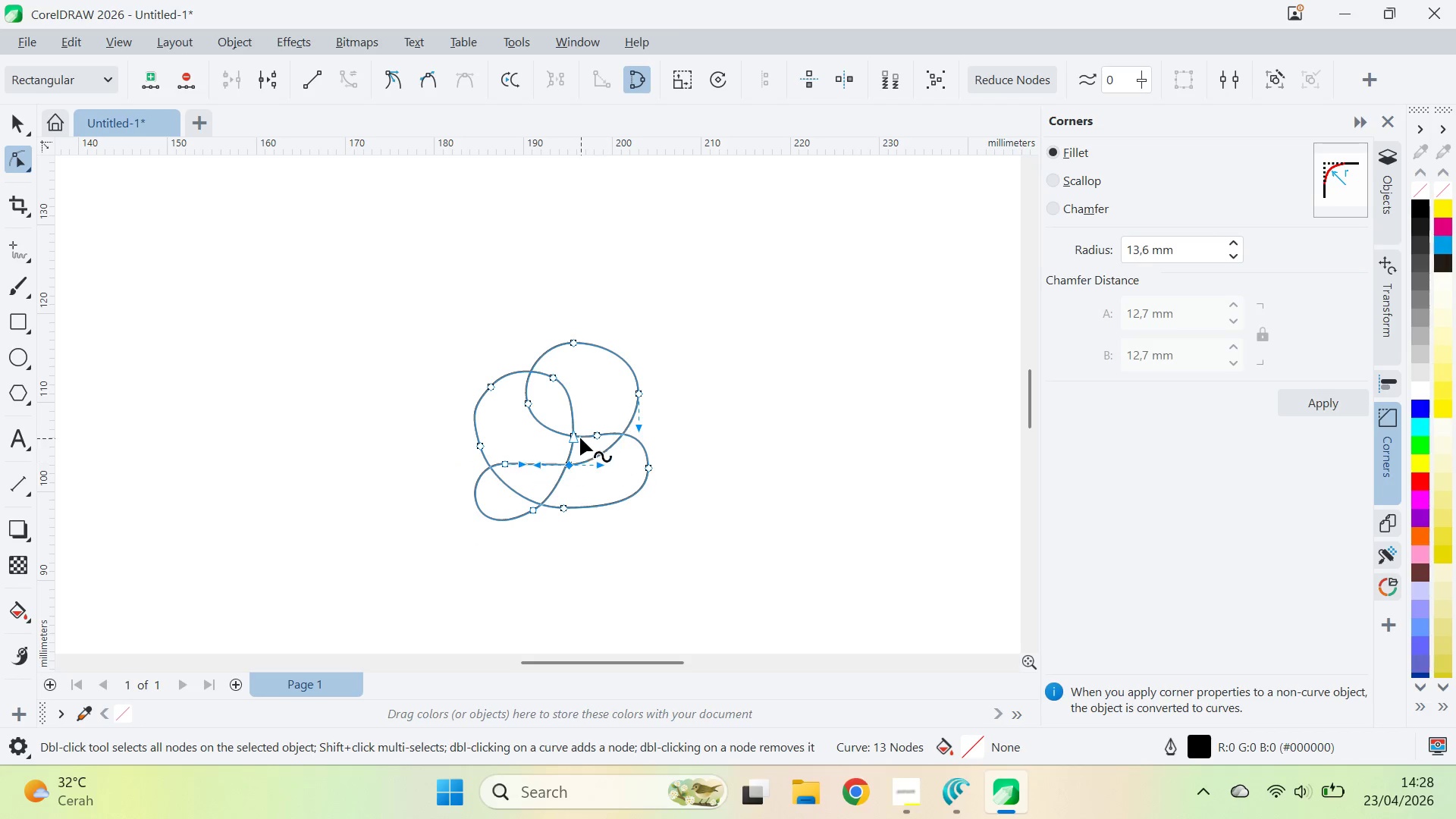 
key(Control+Z)
 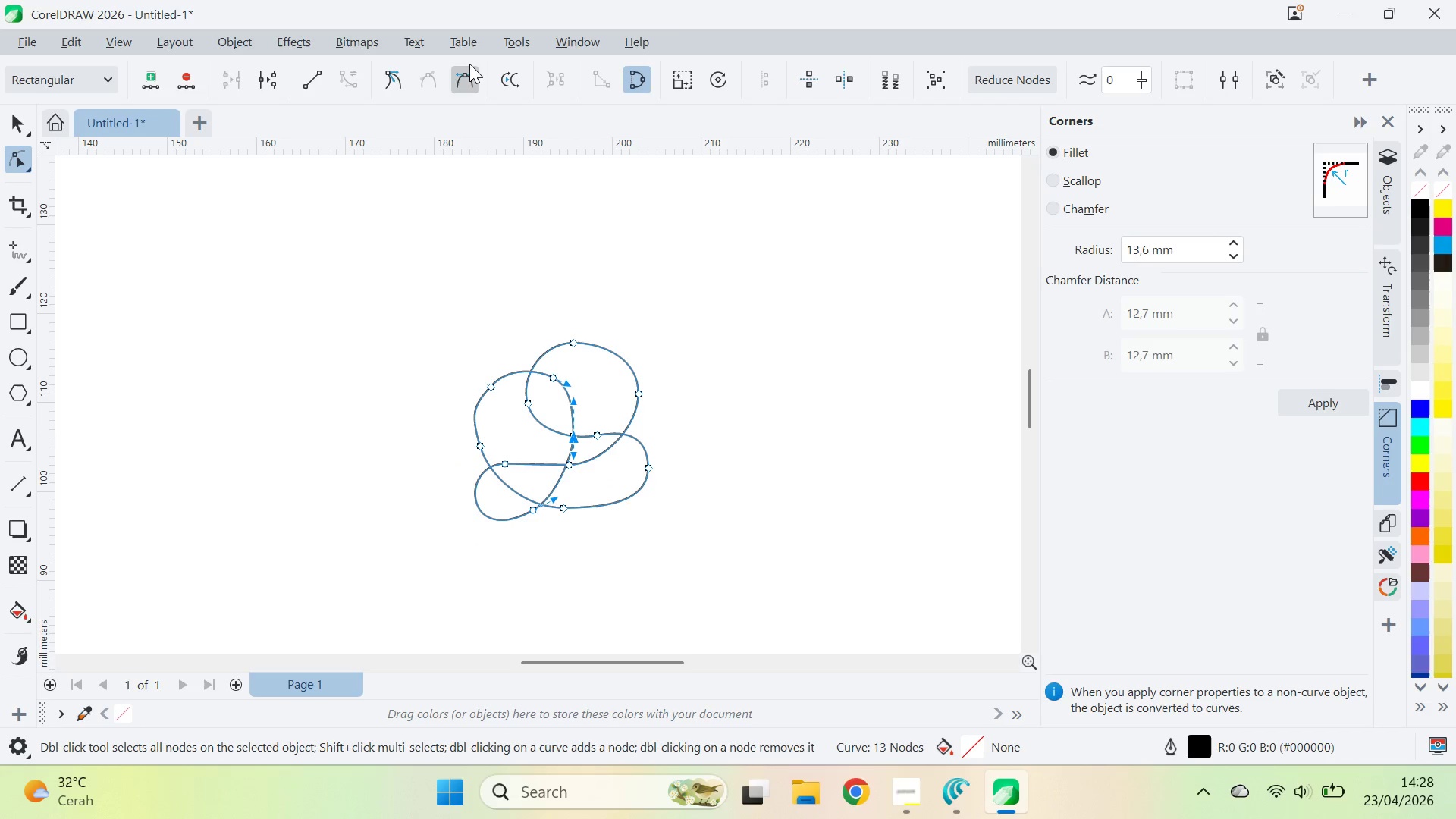 
double_click([469, 69])
 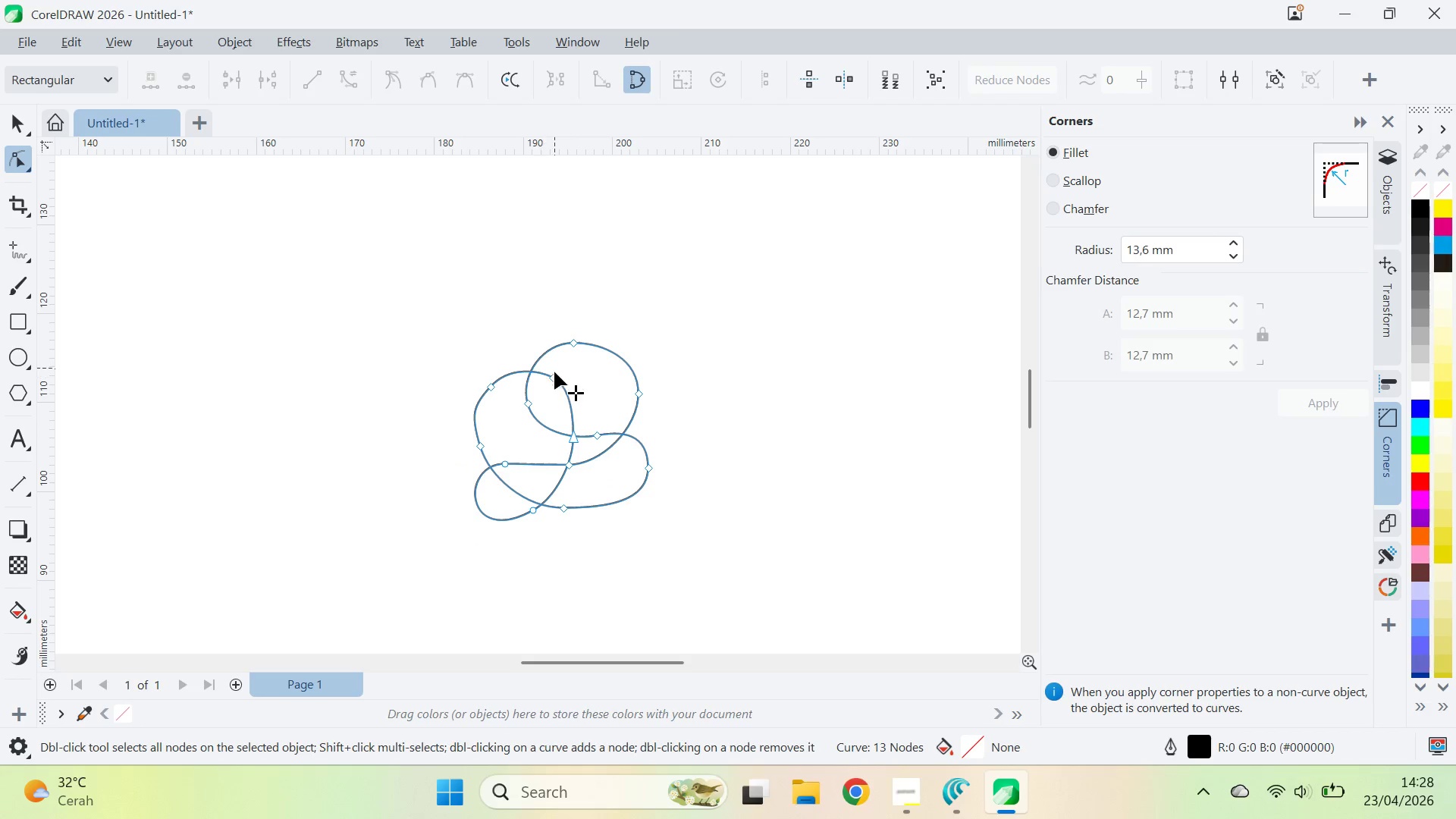 
double_click([555, 373])
 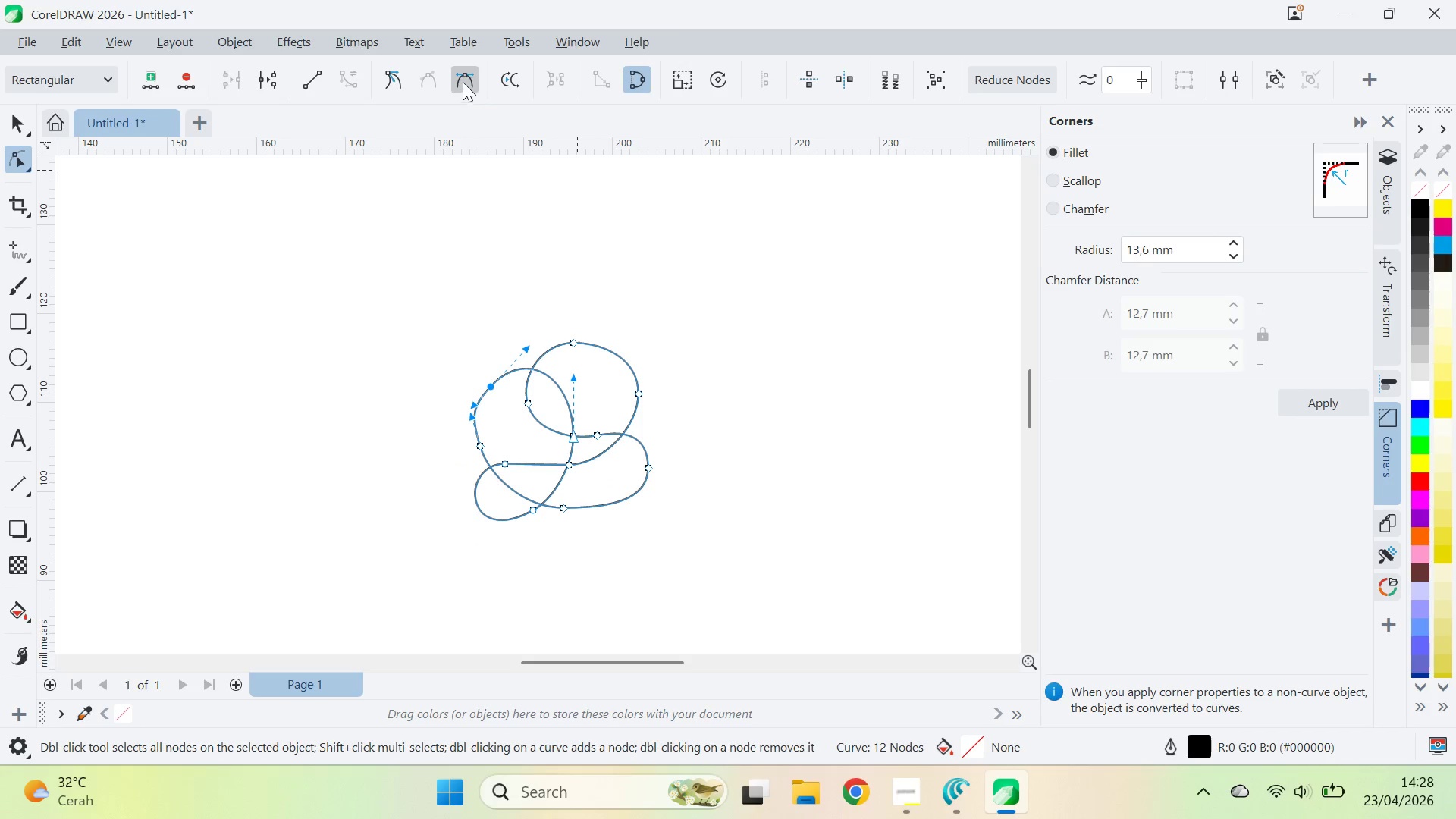 
hold_key(key=ShiftLeft, duration=0.95)
left_click_drag(start_coordinate=[518, 359], to_coordinate=[512, 368])
 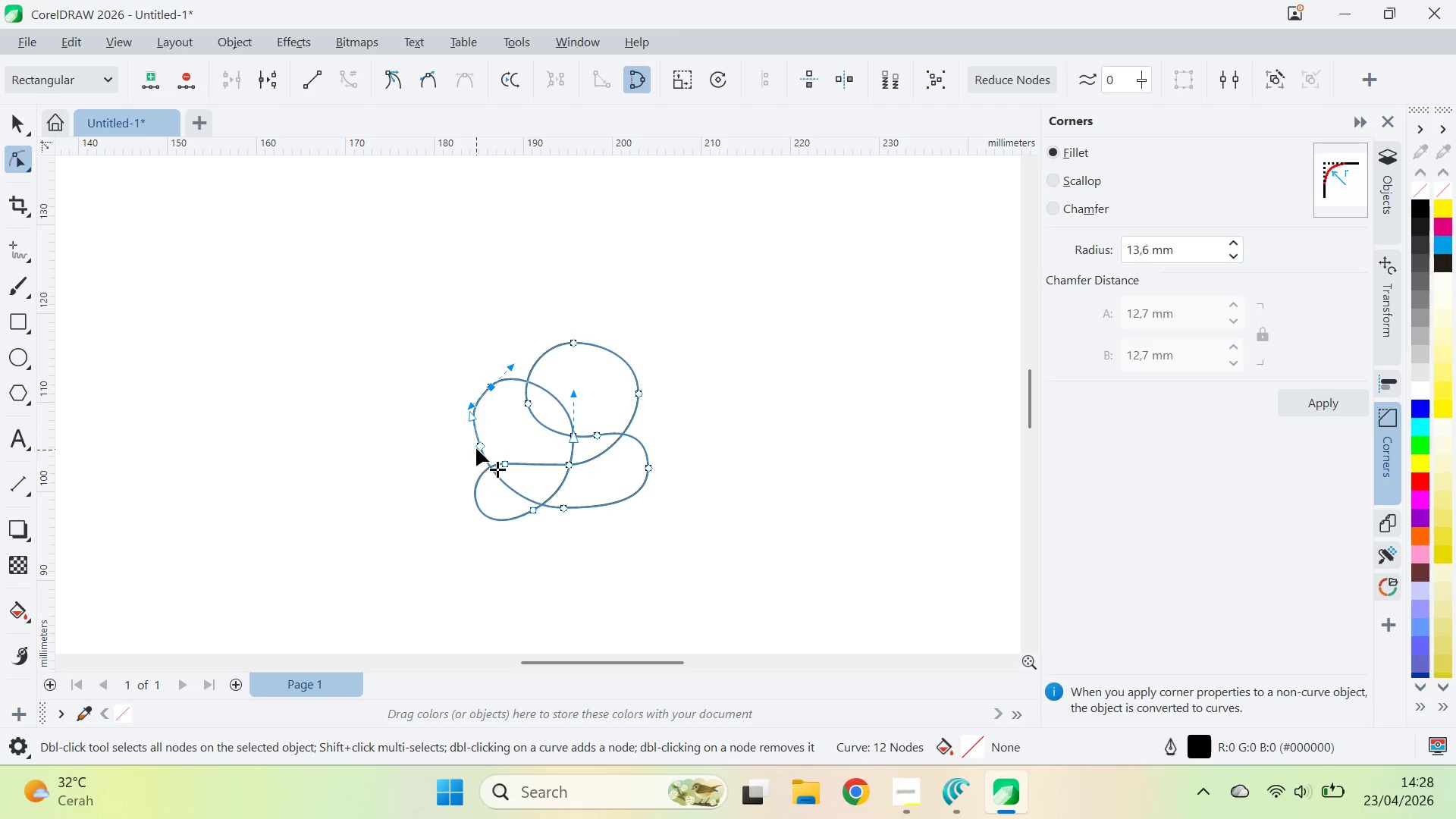 
double_click([477, 446])
 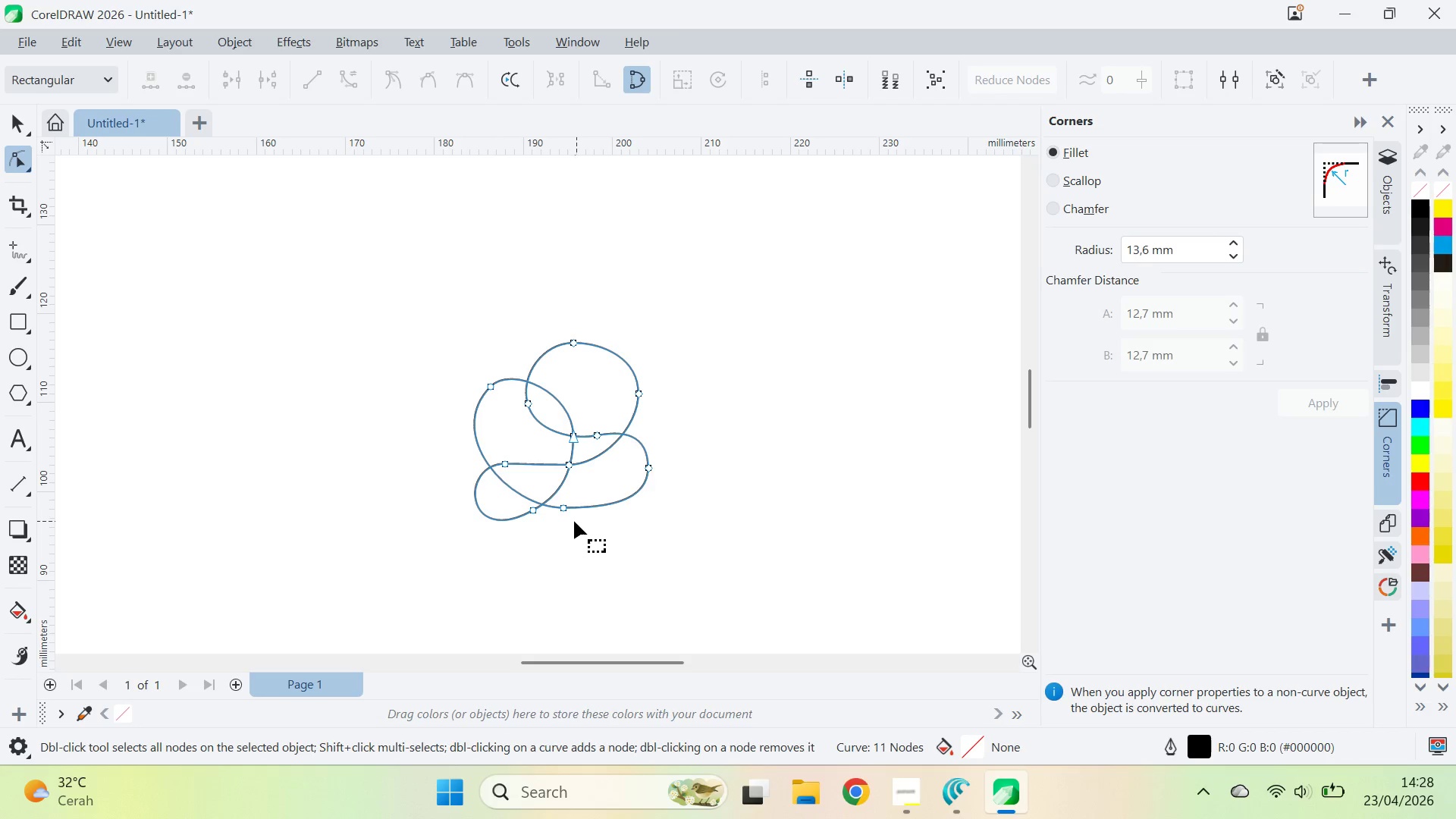 
key(Control+A)
 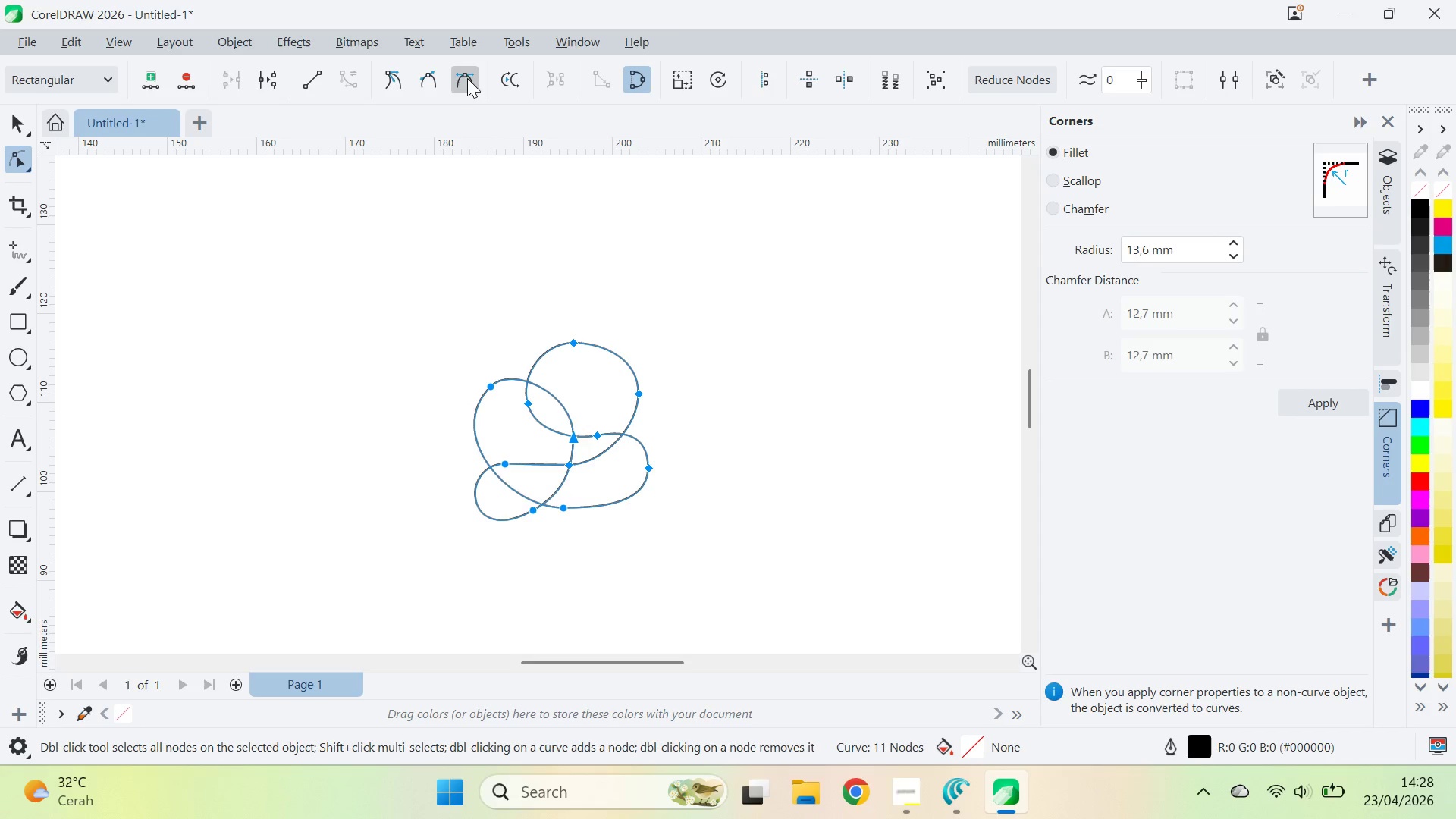 
triple_click([466, 80])
 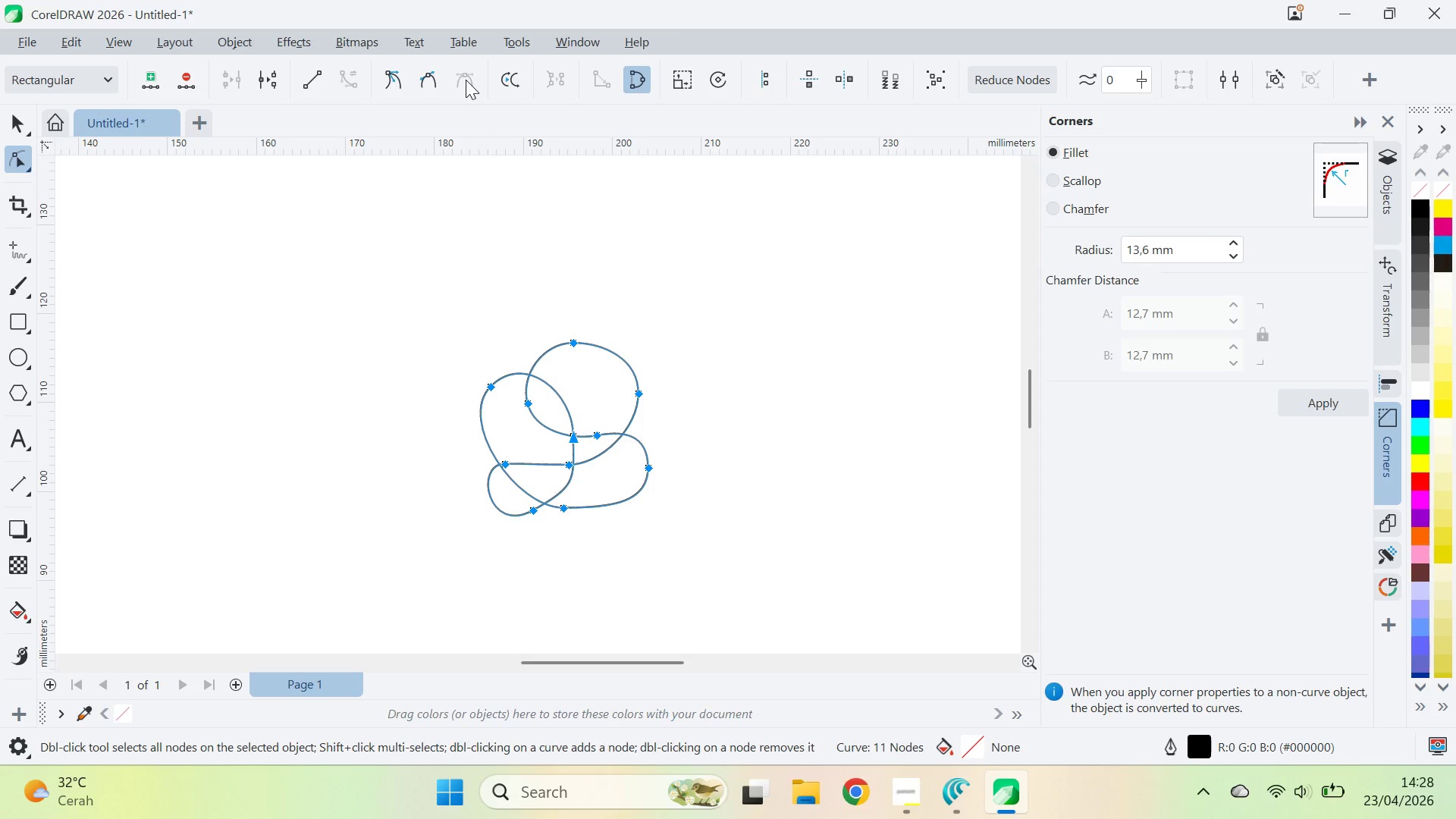 
triple_click([466, 80])
 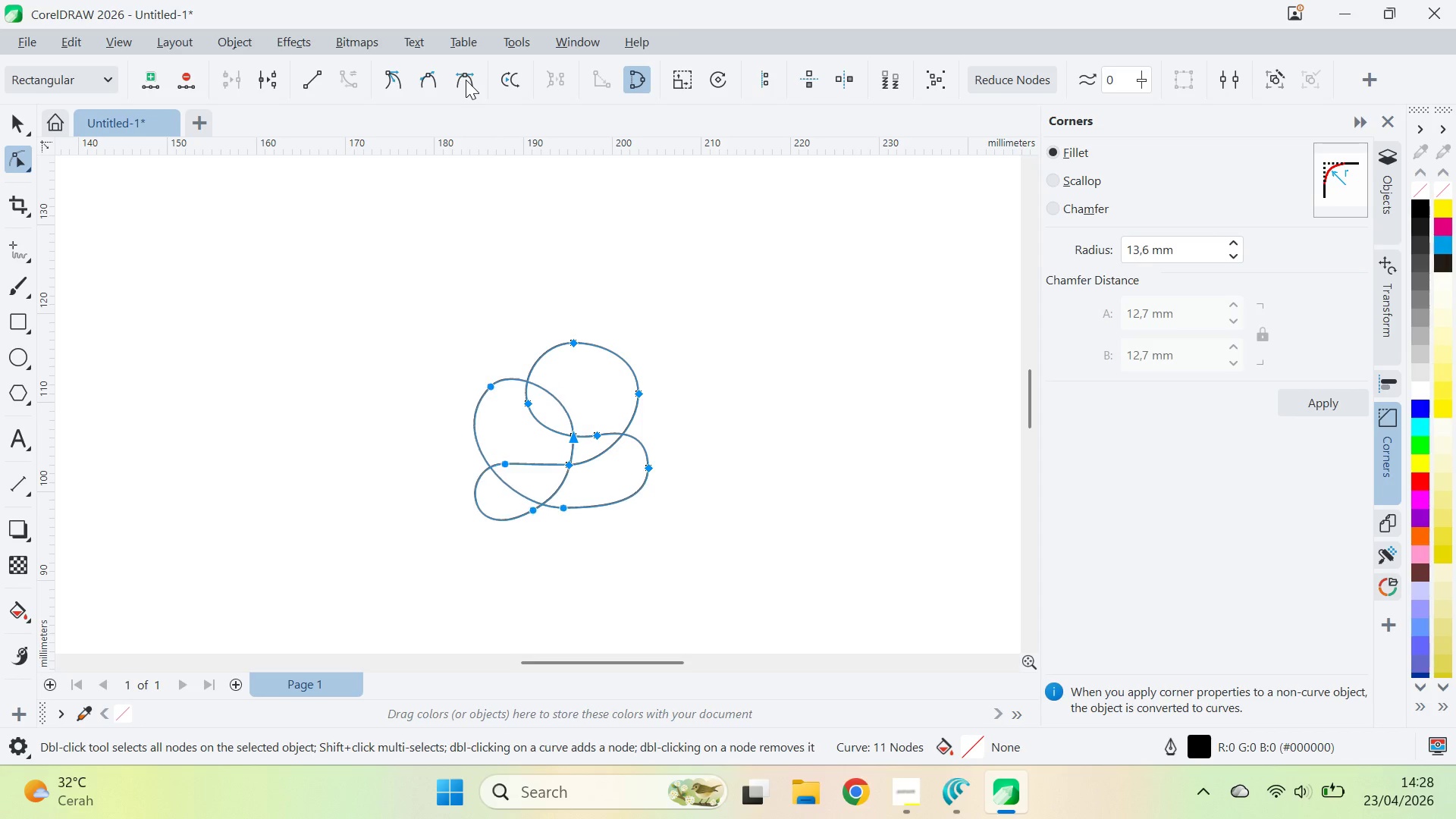 
key(Control+Z)
 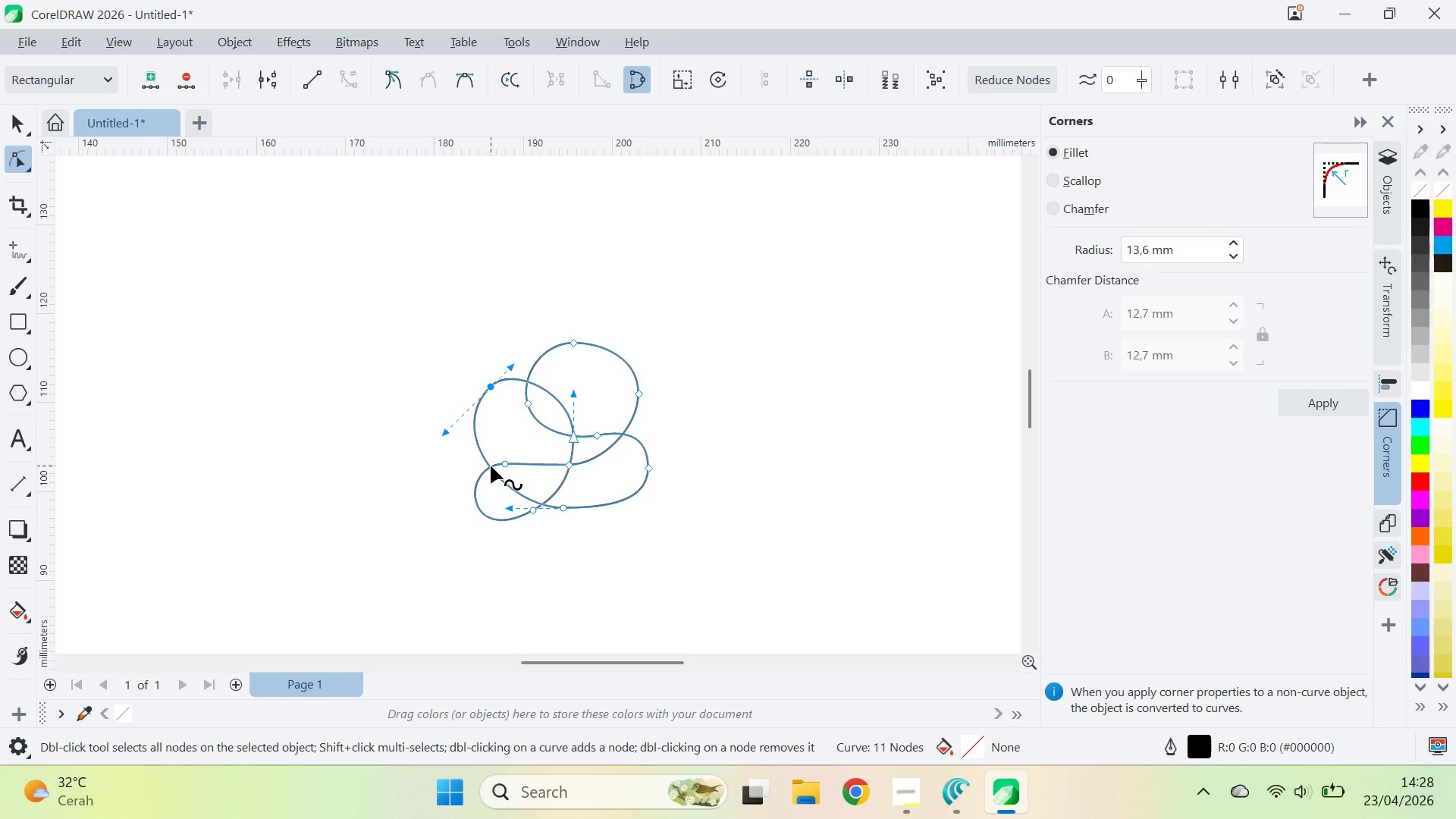 
left_click_drag(start_coordinate=[504, 464], to_coordinate=[491, 466])
 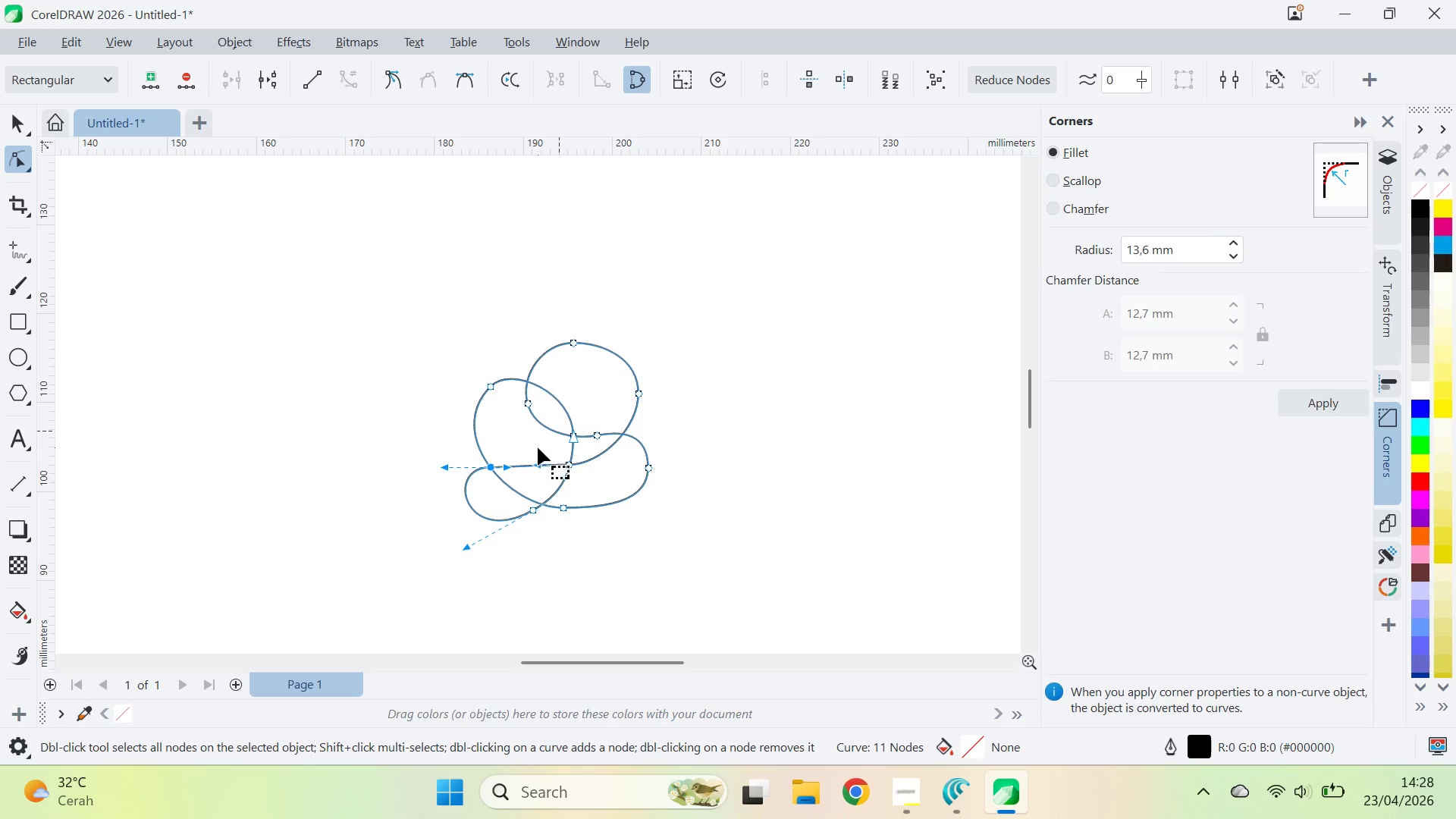 
key(Control+Z)
 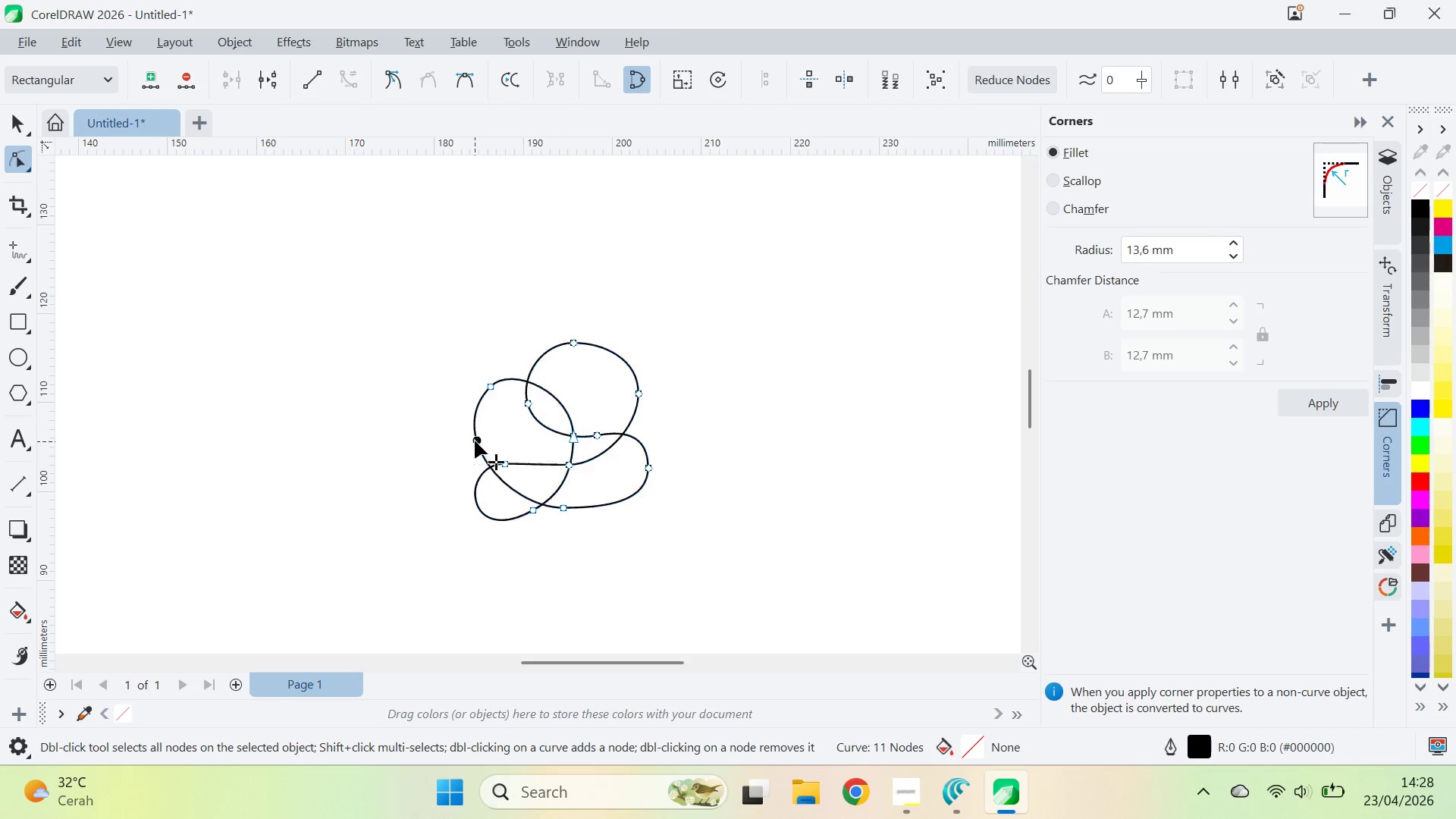 
double_click([475, 441])
 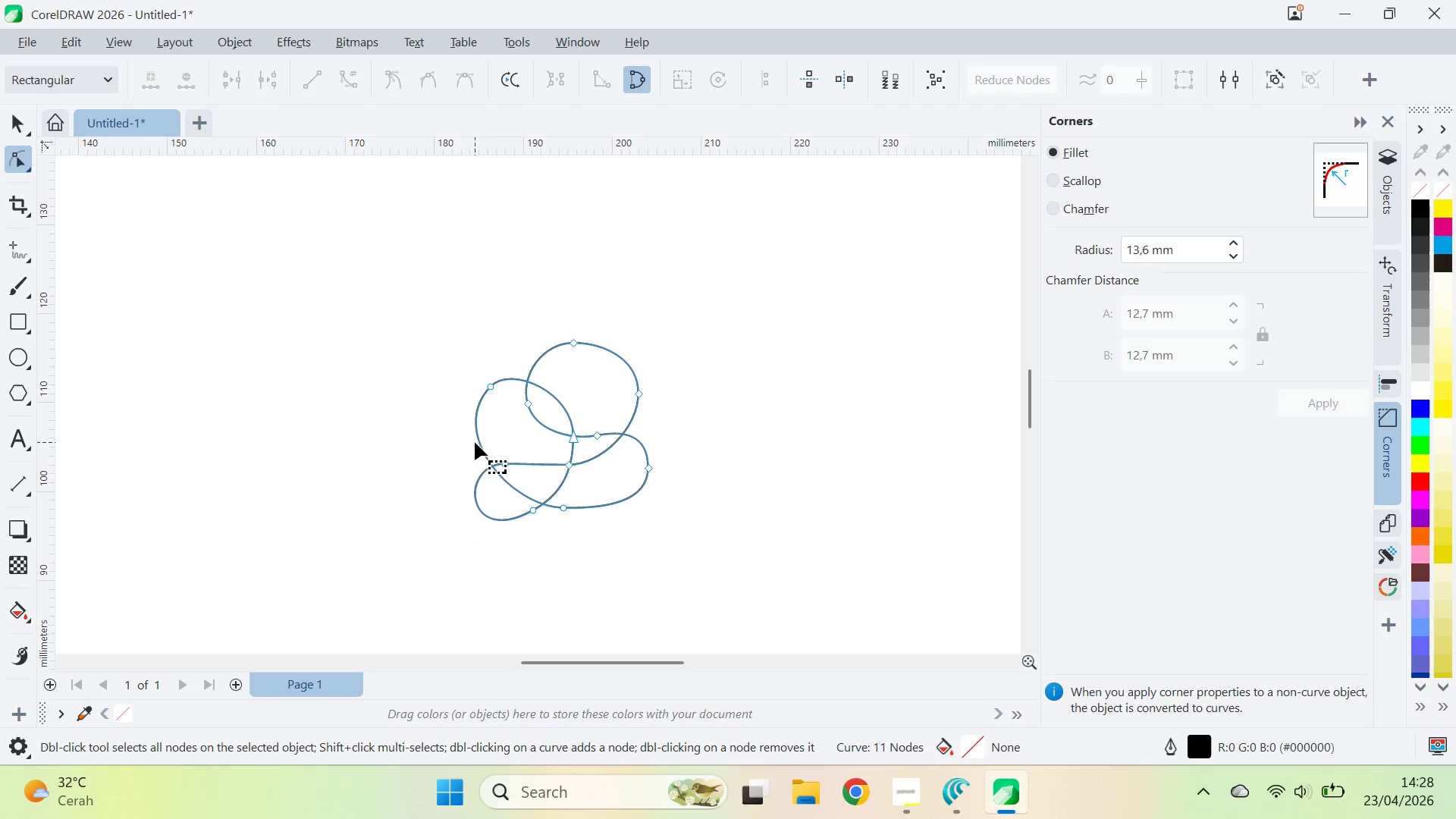 
key(Control+Z)
 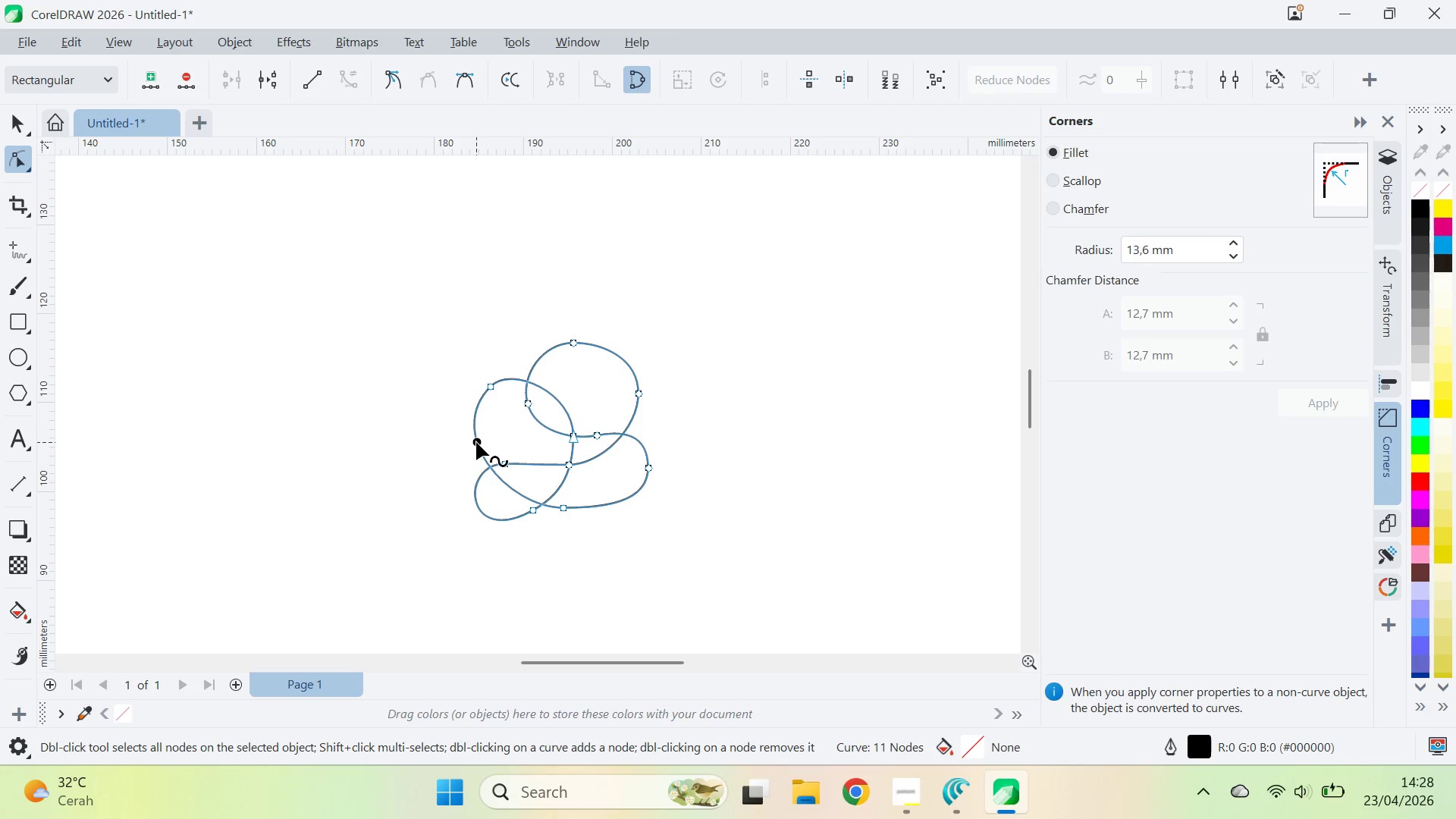 
double_click([476, 442])
 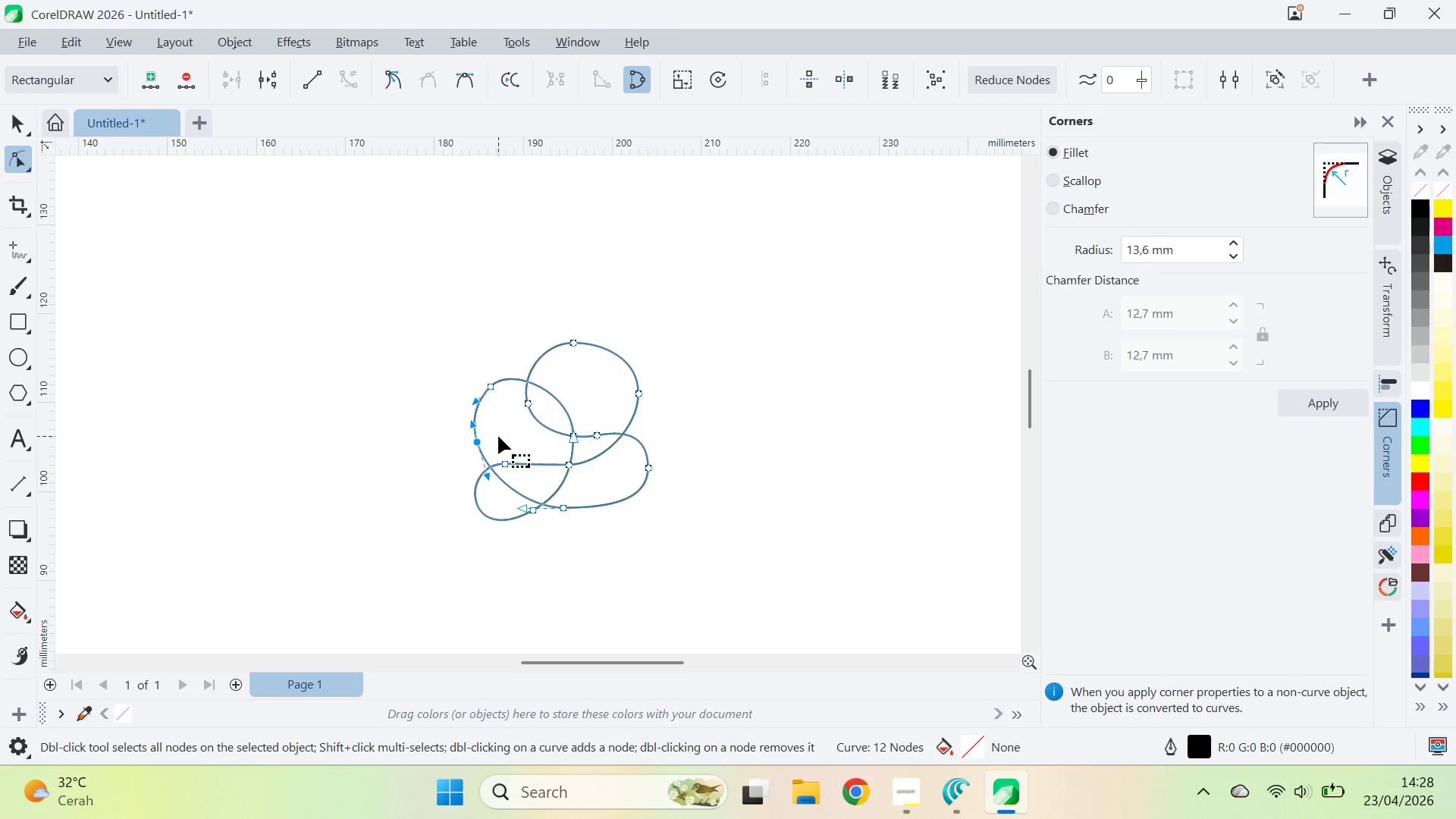 
key(A)
 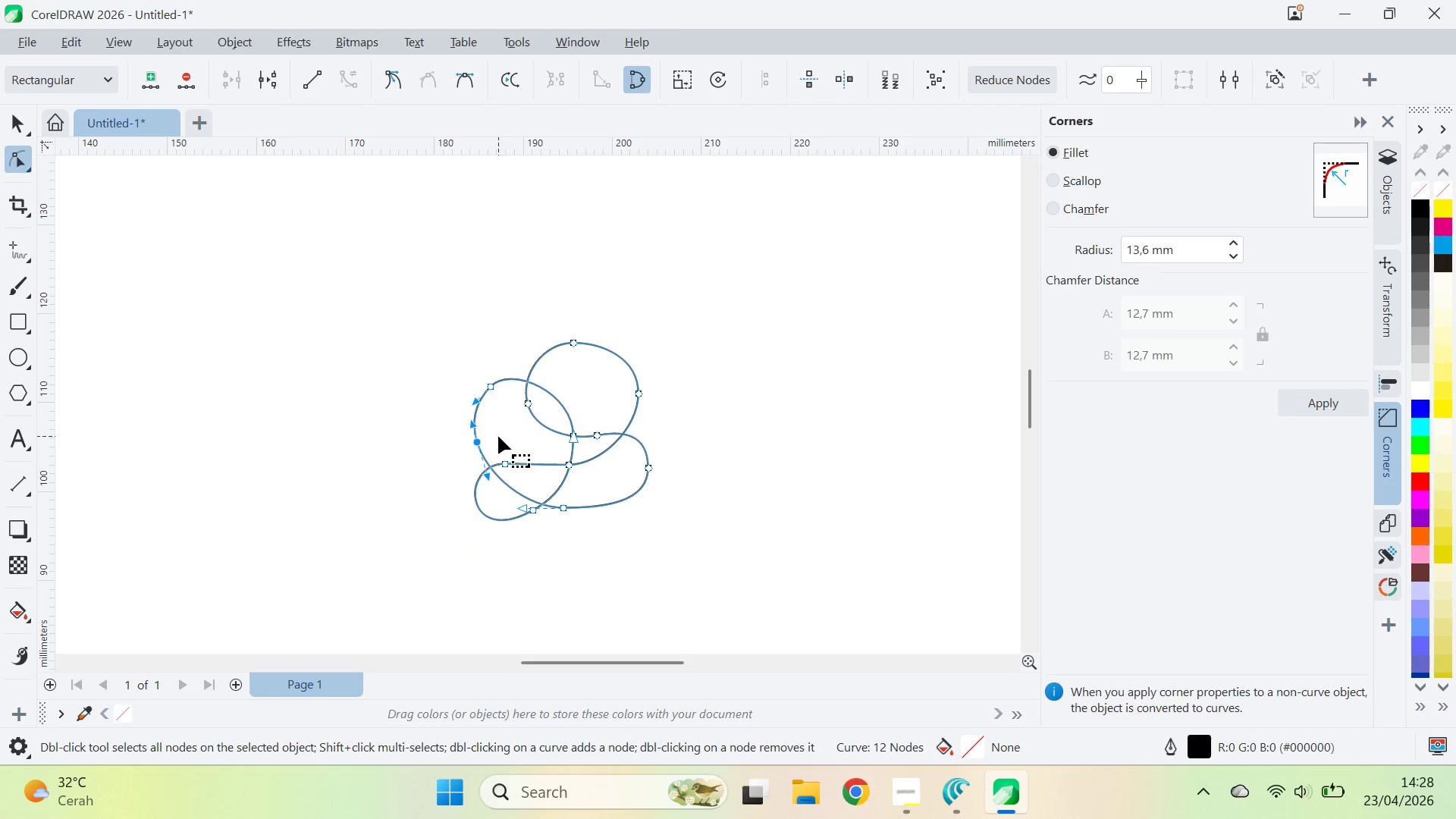 
key(Control+ControlLeft)
 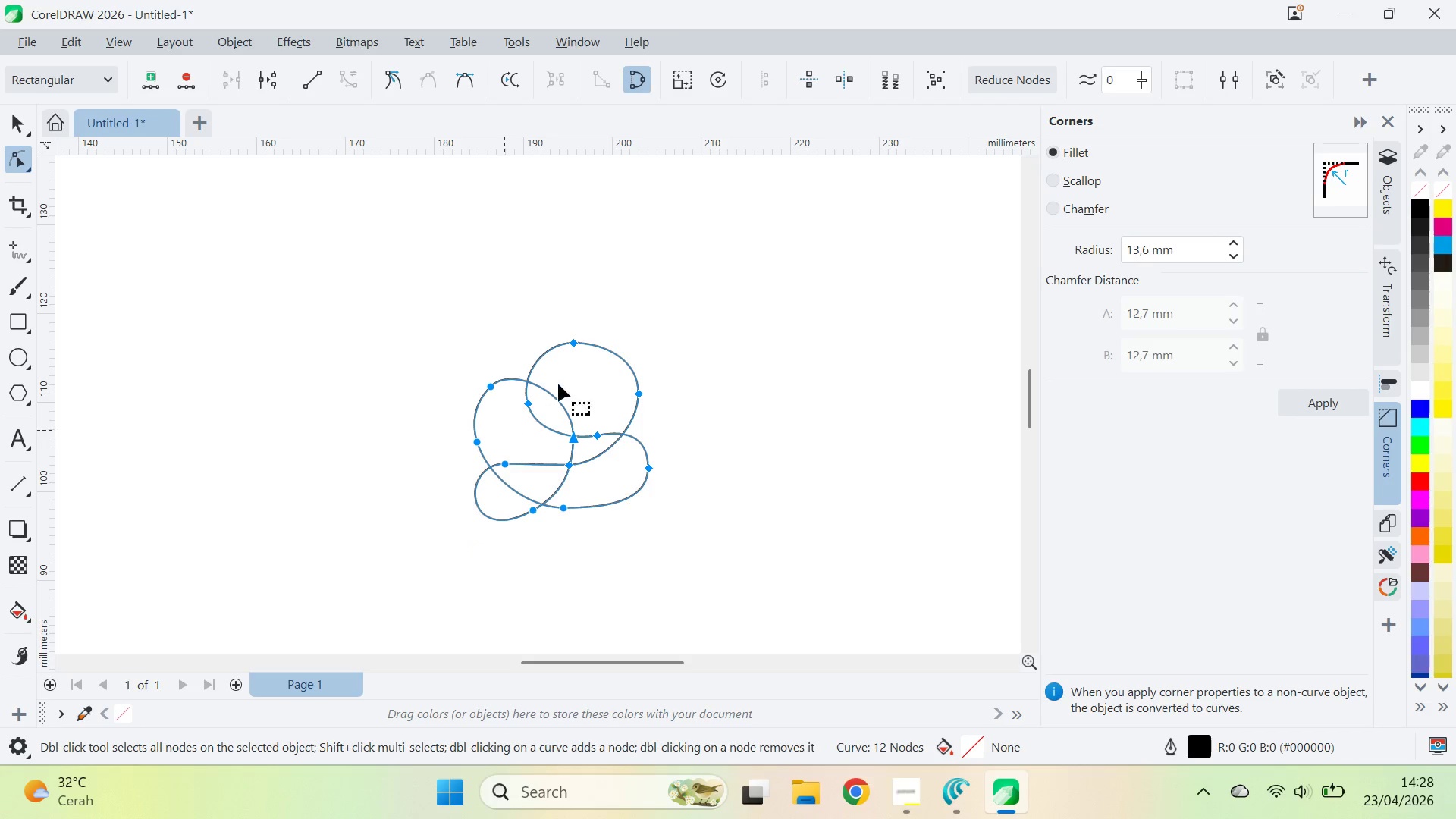 
key(Control+A)
 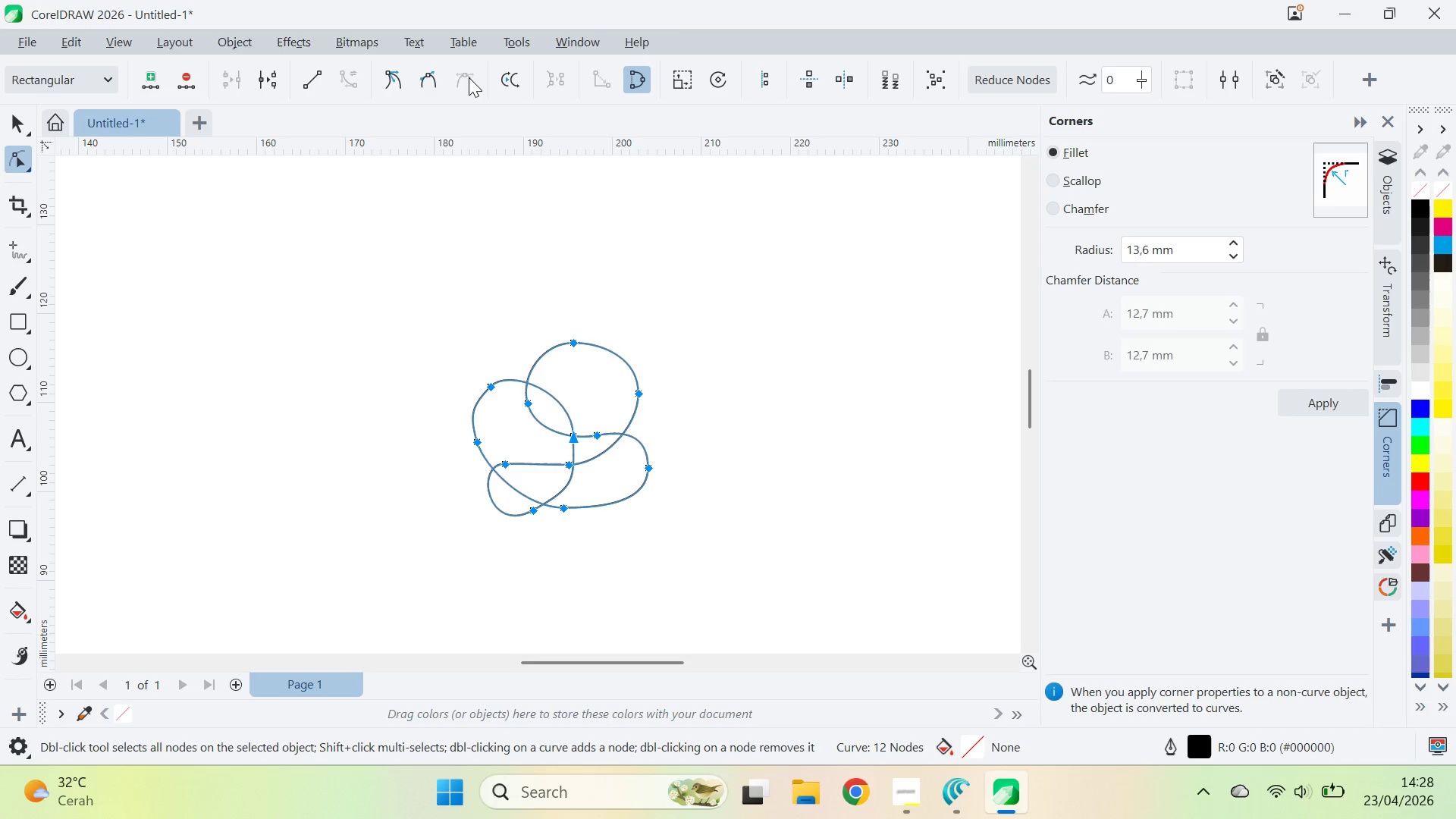 
key(Control+Z)
 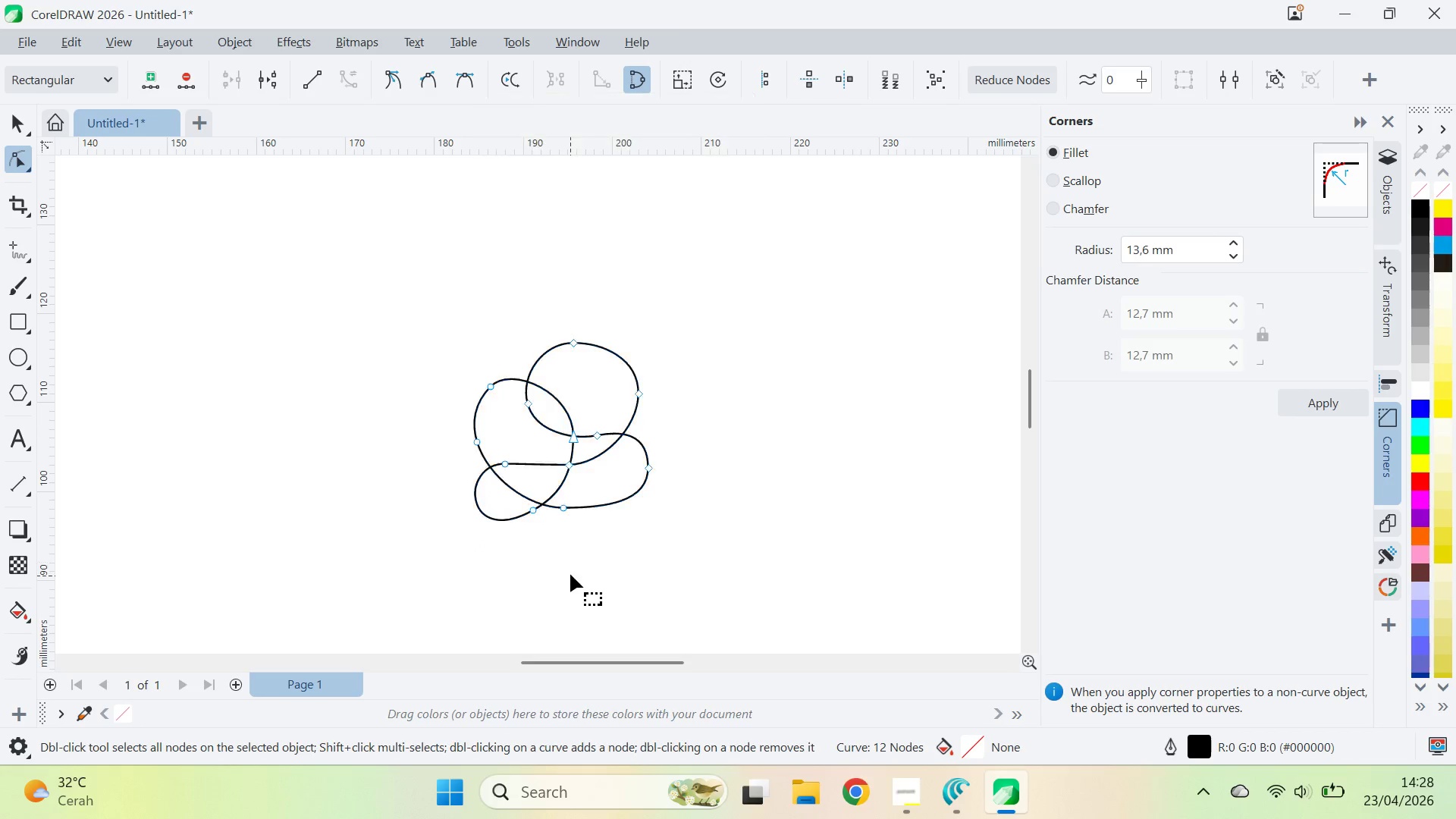 
left_click_drag(start_coordinate=[570, 576], to_coordinate=[566, 571])
 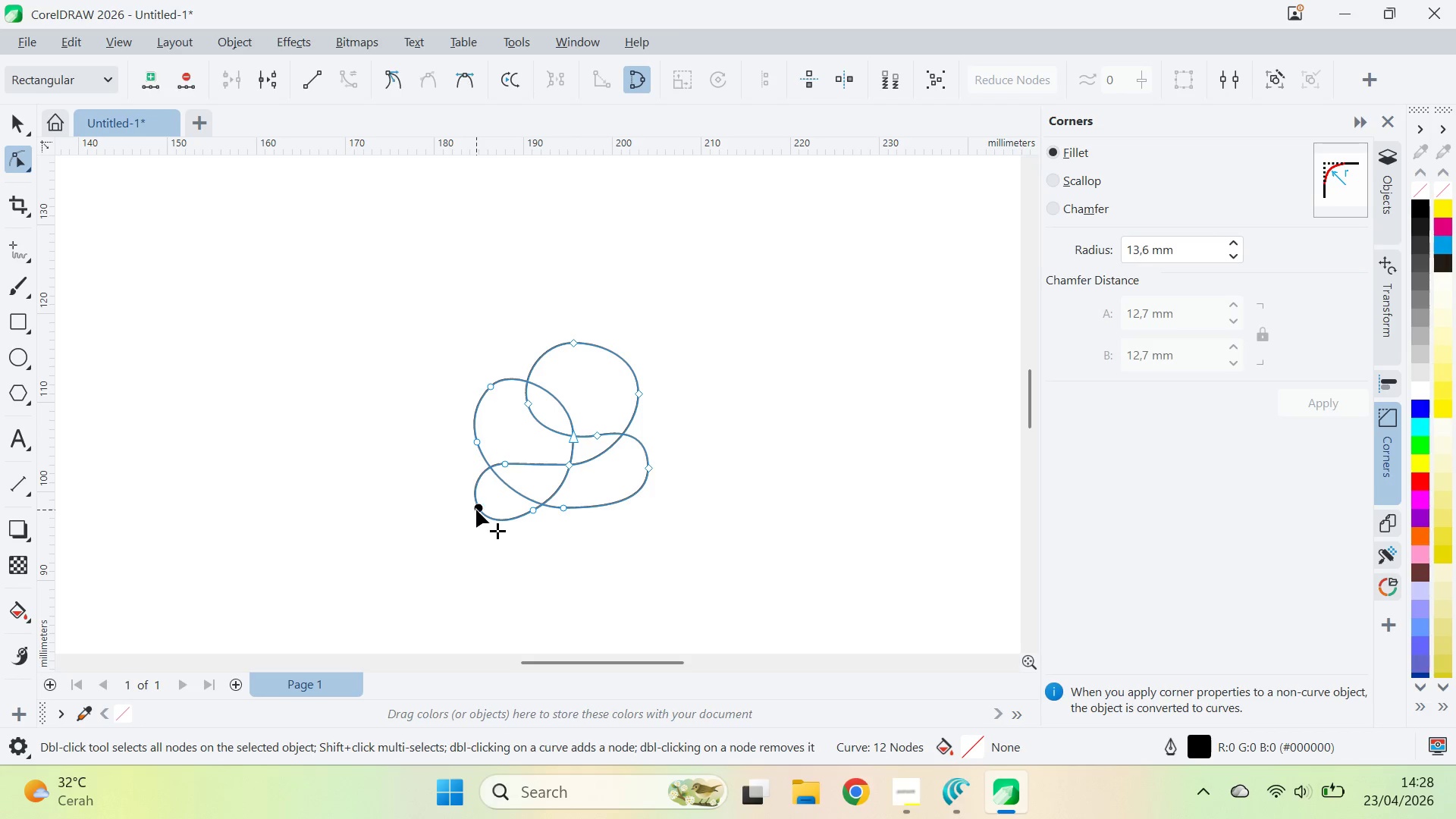 
double_click([476, 510])
 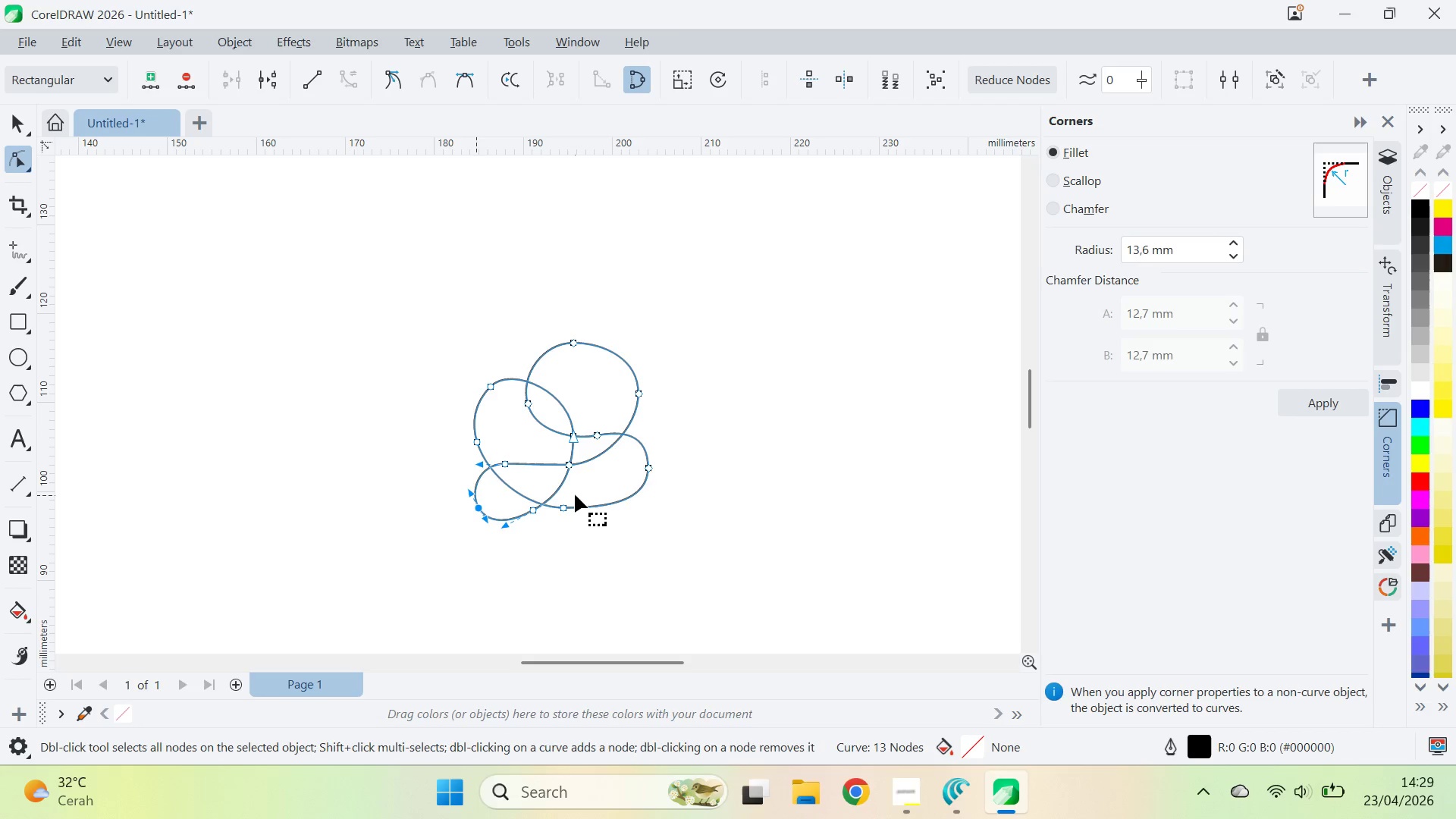 
key(Control+A)
 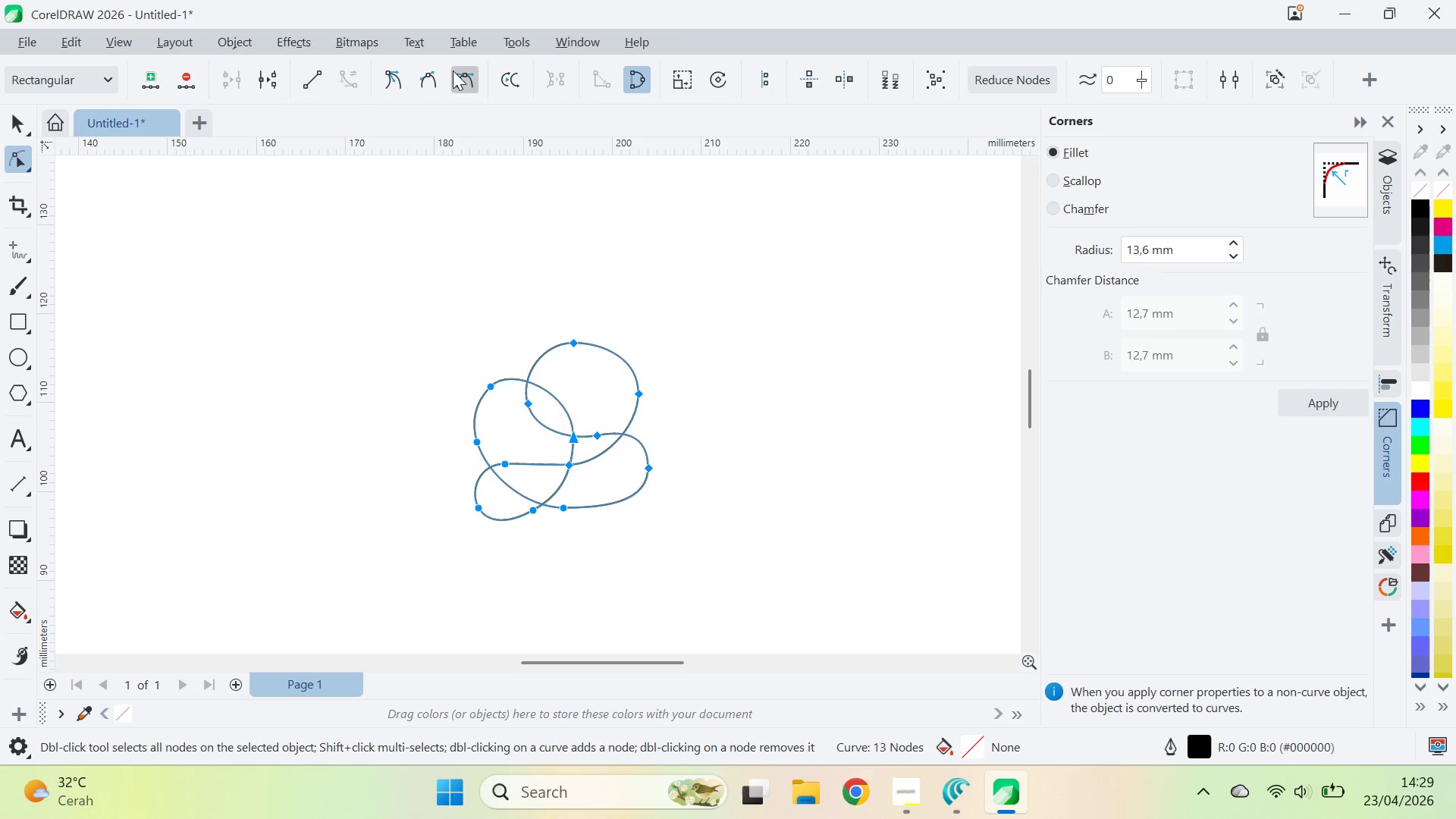 
double_click([453, 71])
 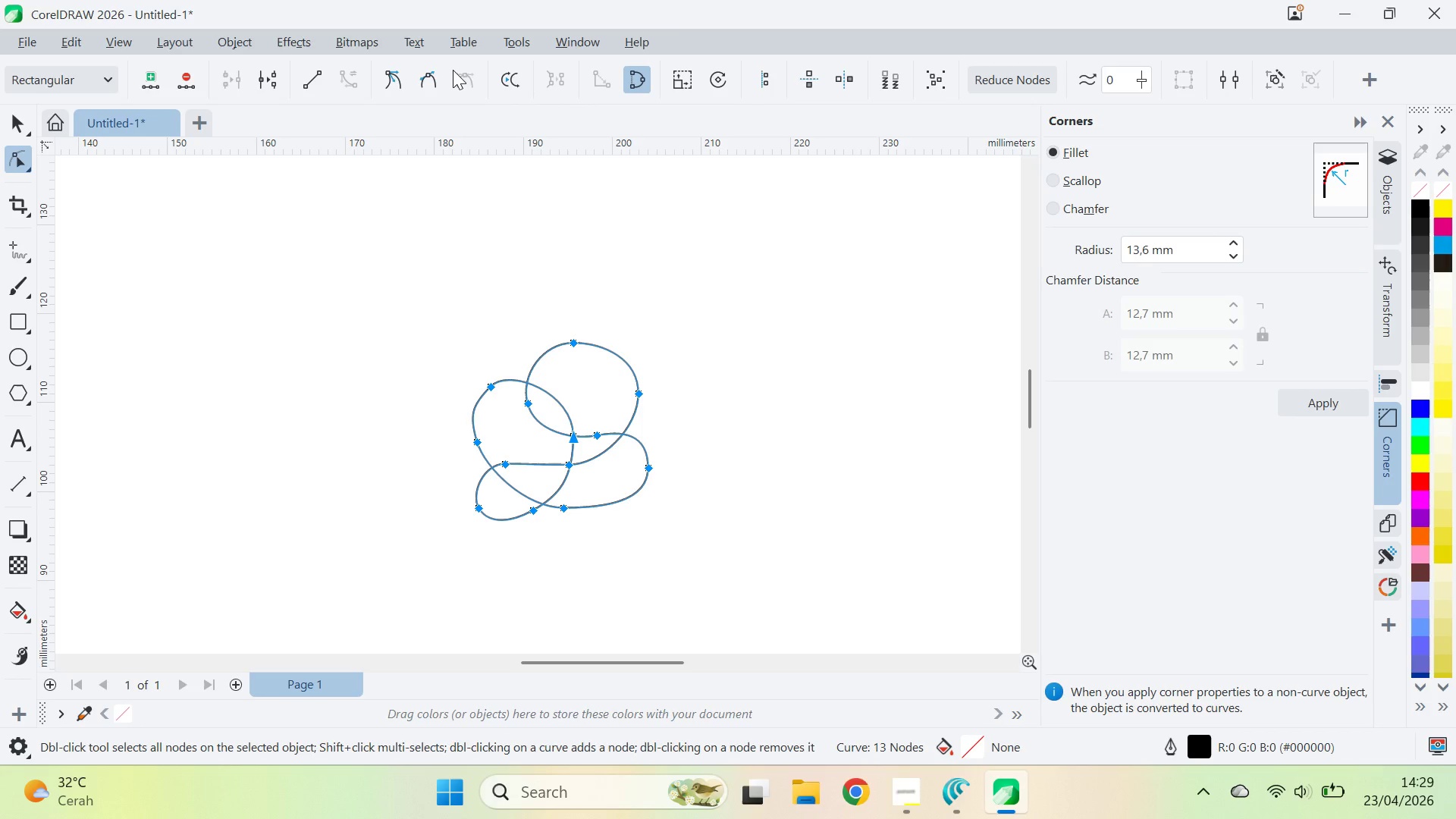 
triple_click([453, 71])
 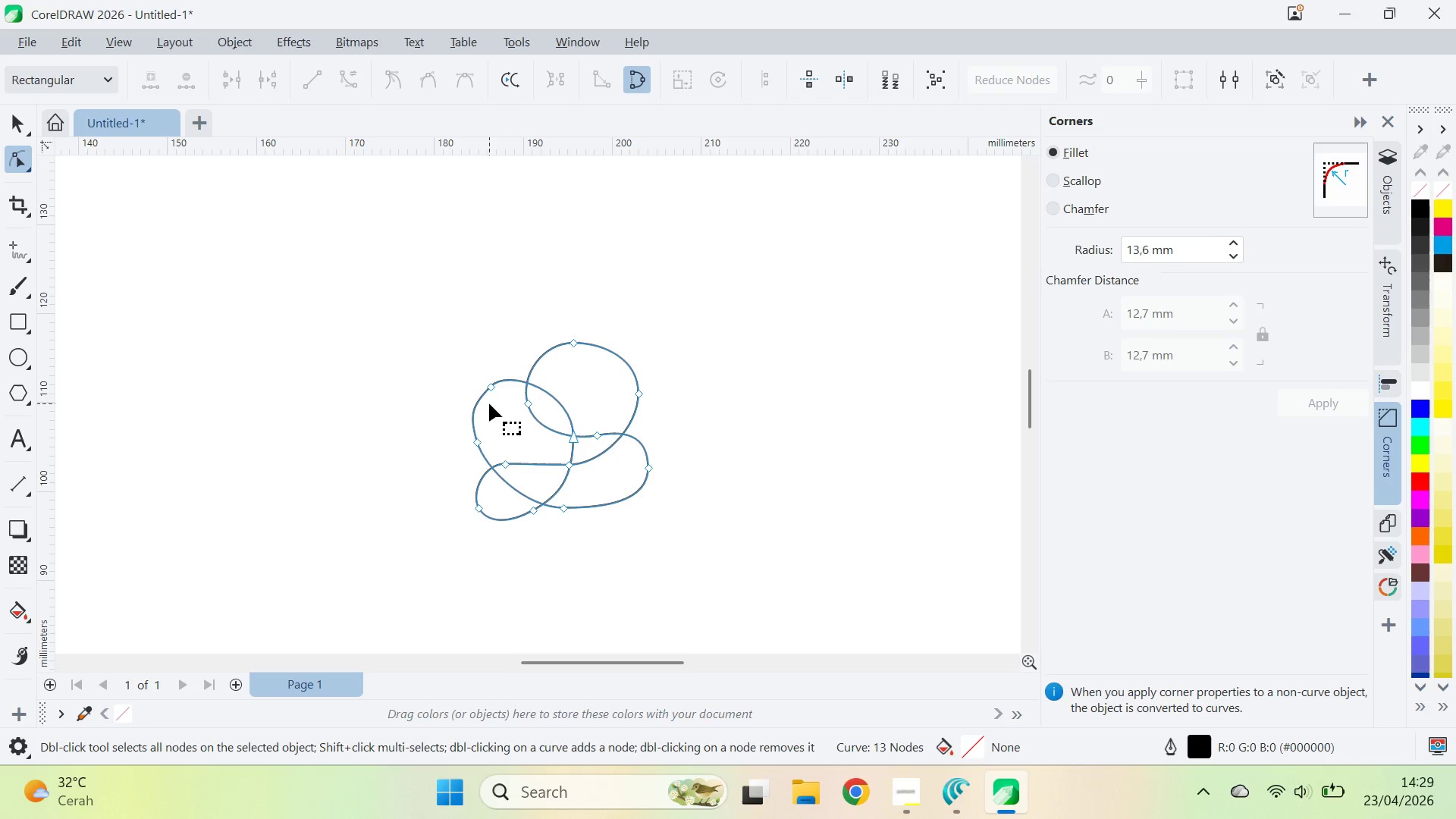 
triple_click([486, 394])
 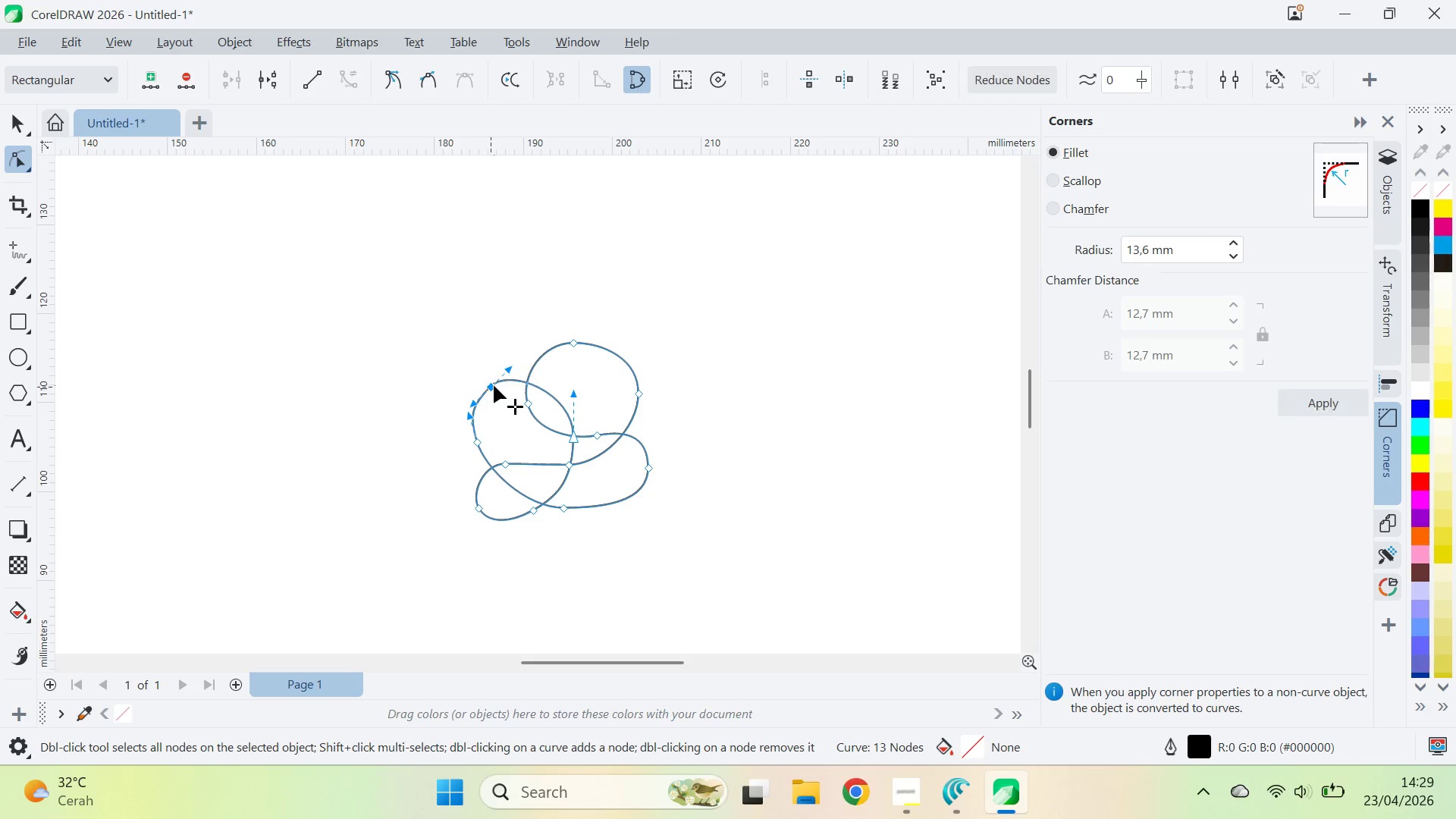 
triple_click([494, 385])
 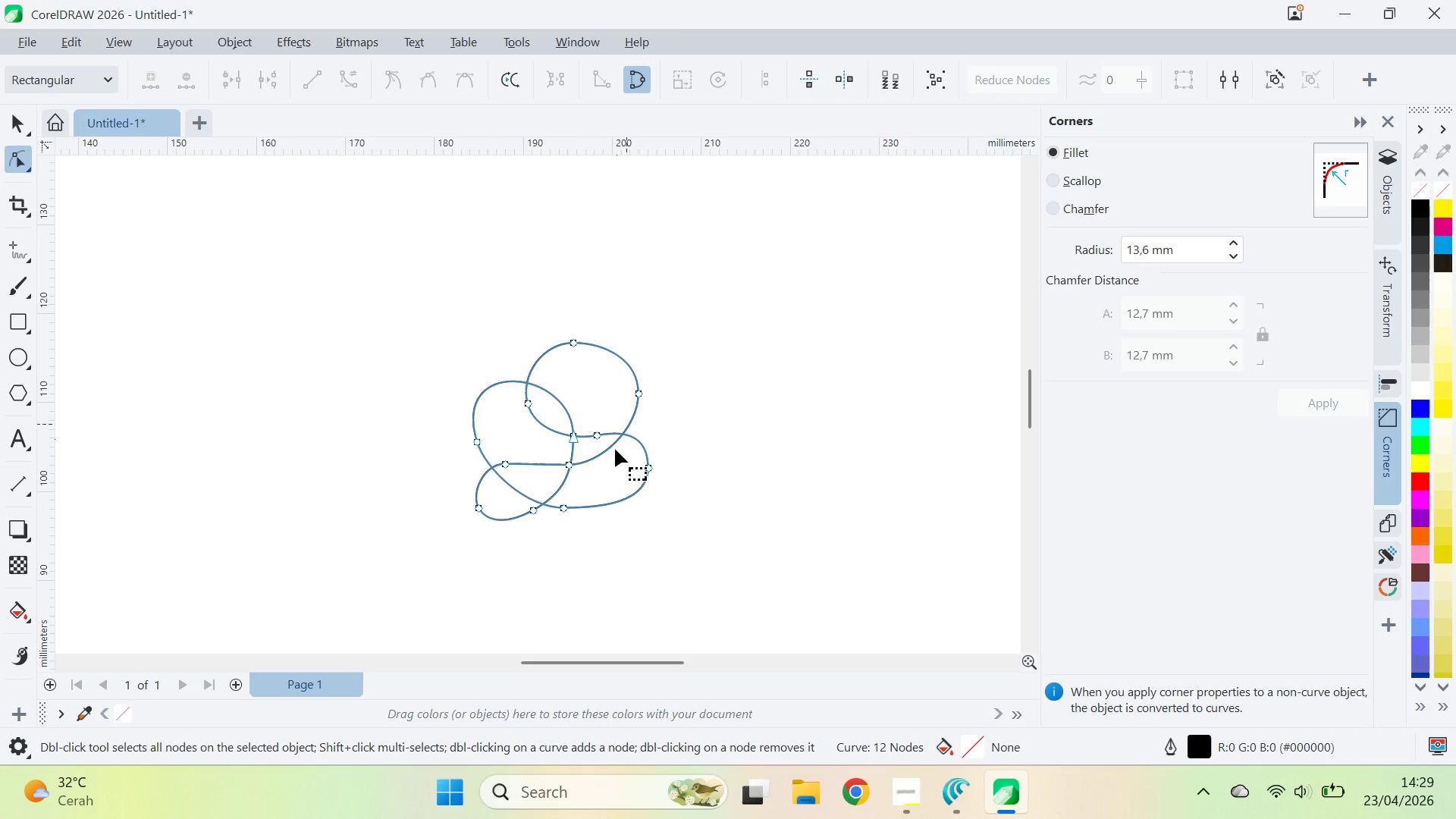 
key(Alt+AltLeft)
 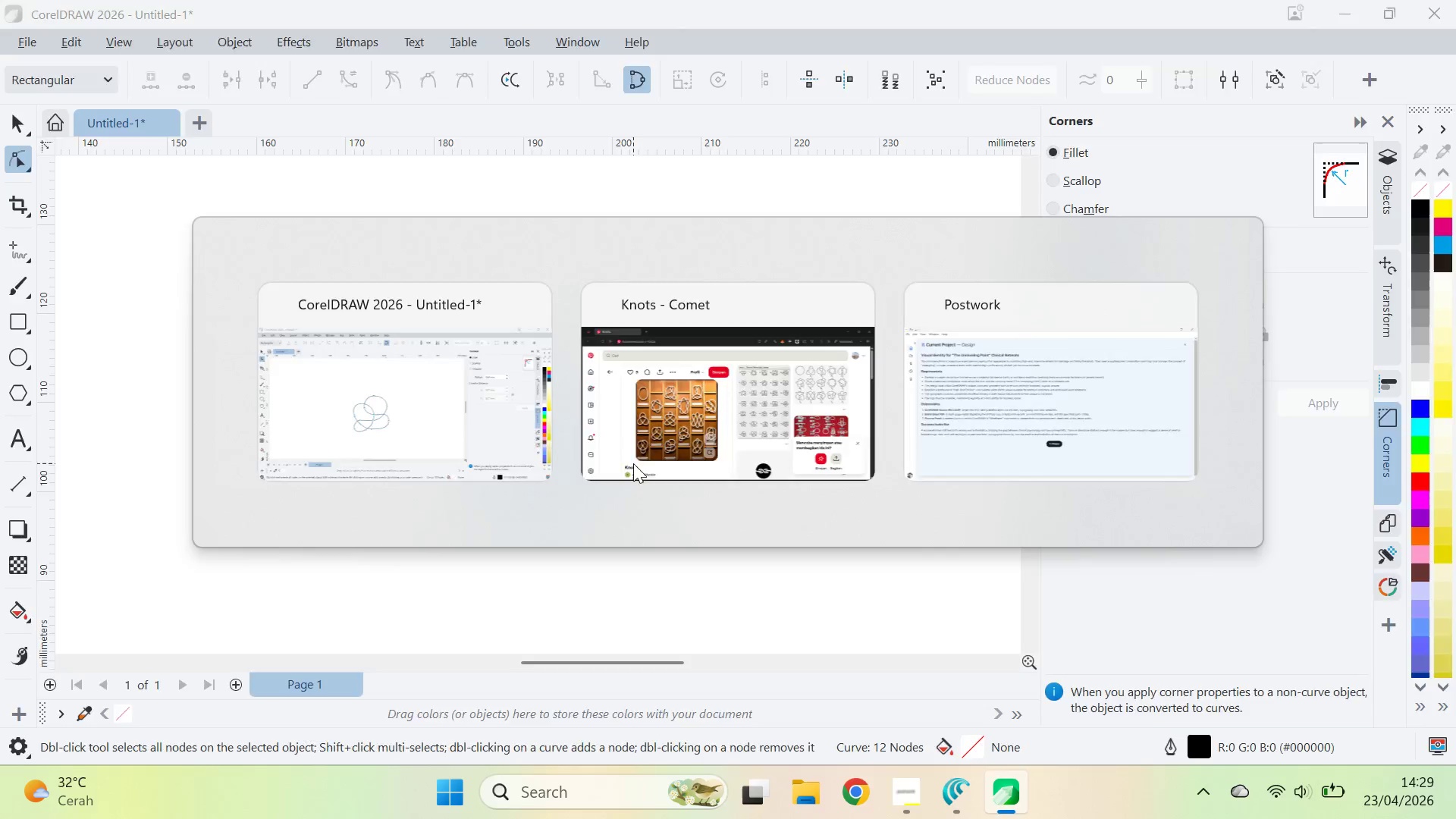 
key(Alt+Tab)
 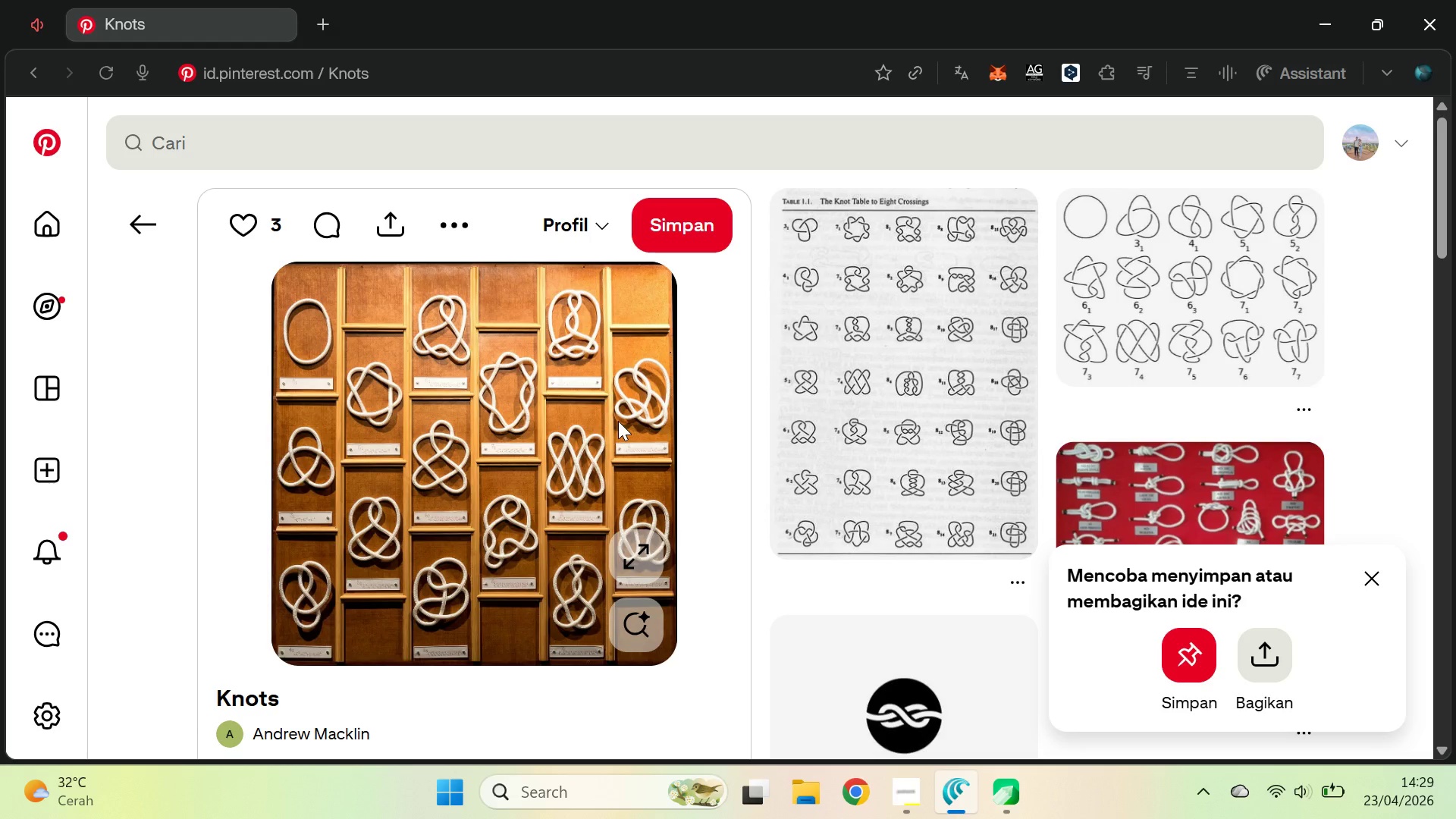 
key(Alt+AltLeft)
 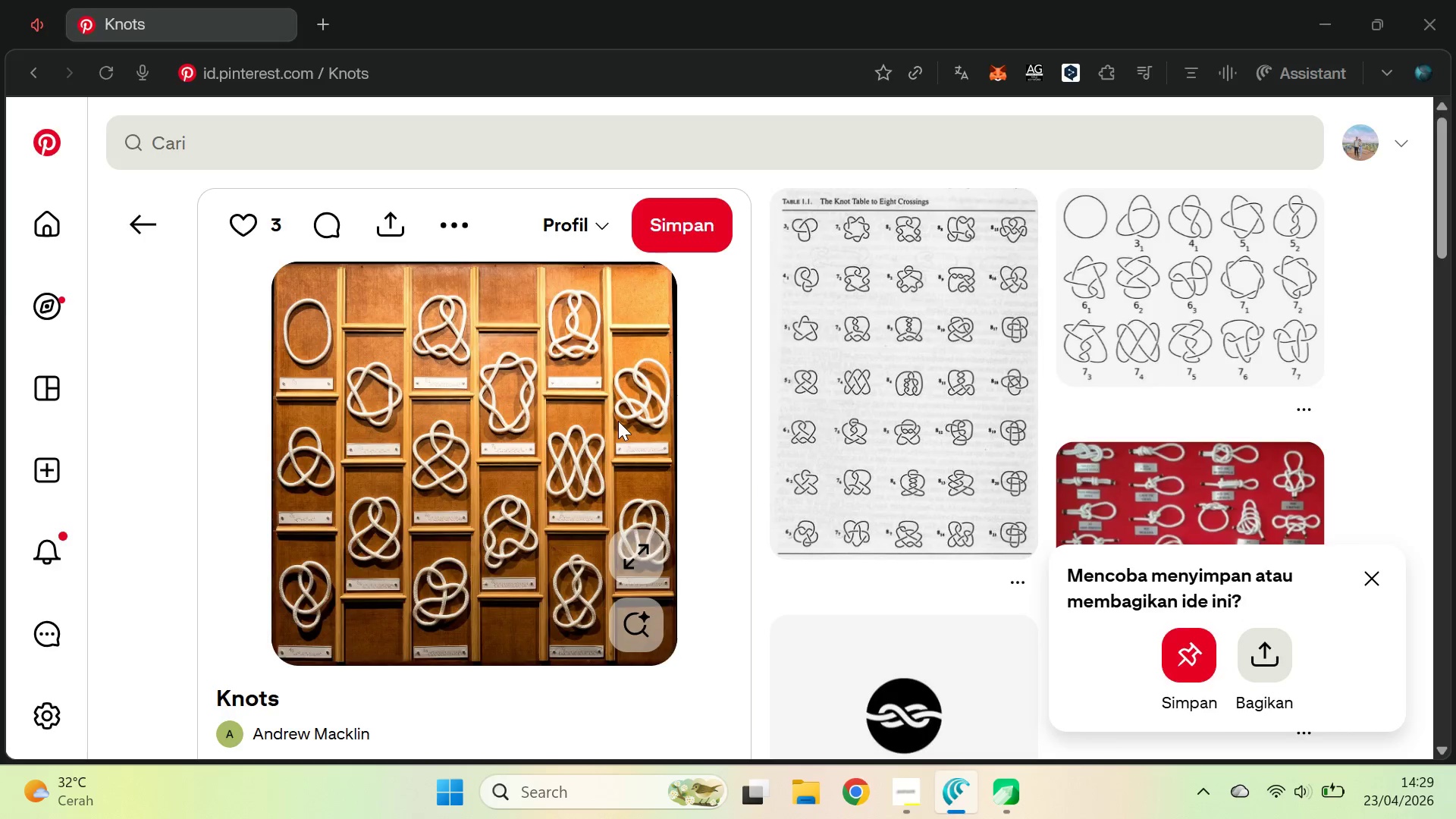 
key(Alt+Tab)
 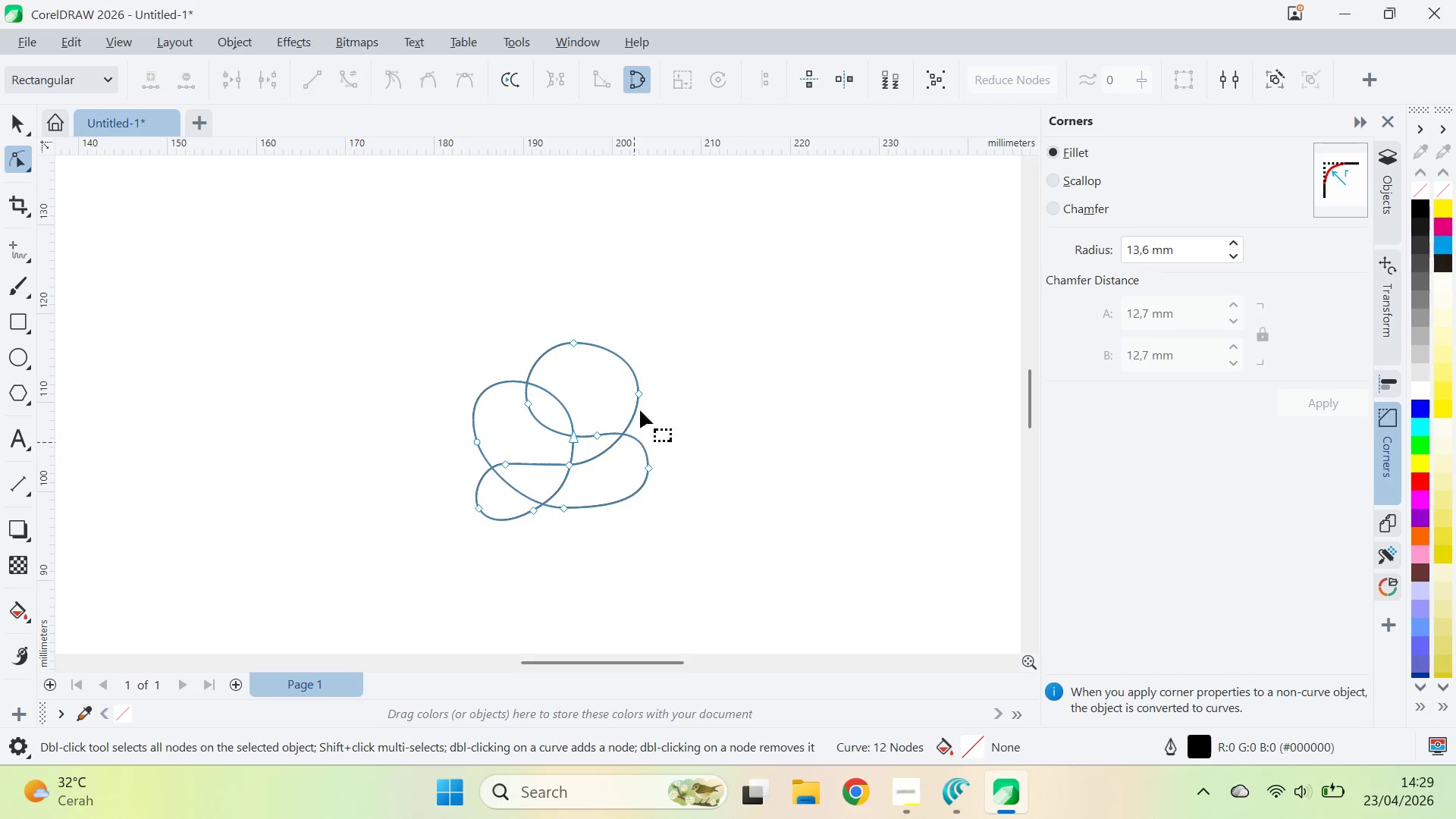 
key(Alt+AltLeft)
 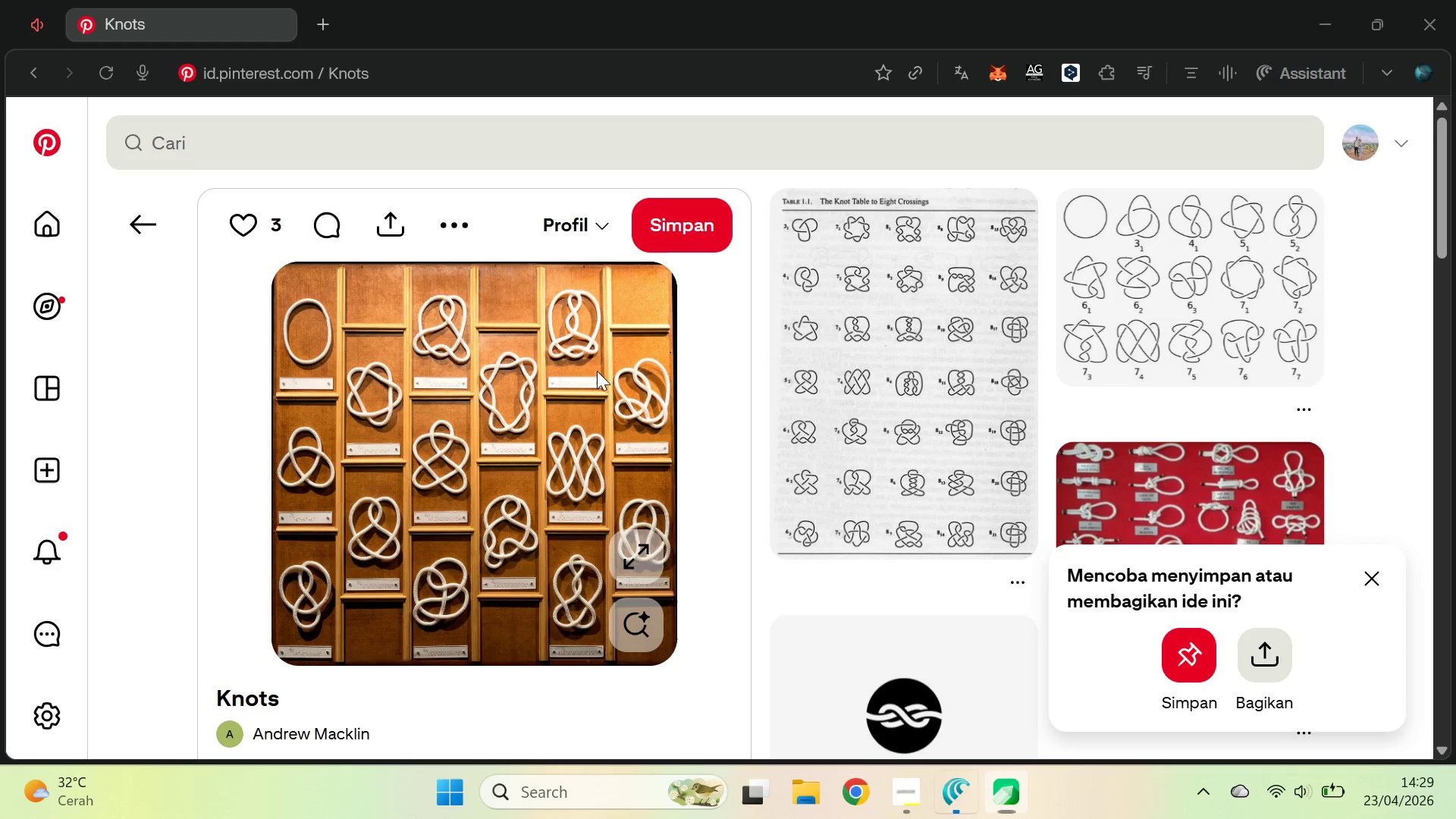 
key(Alt+Tab)
 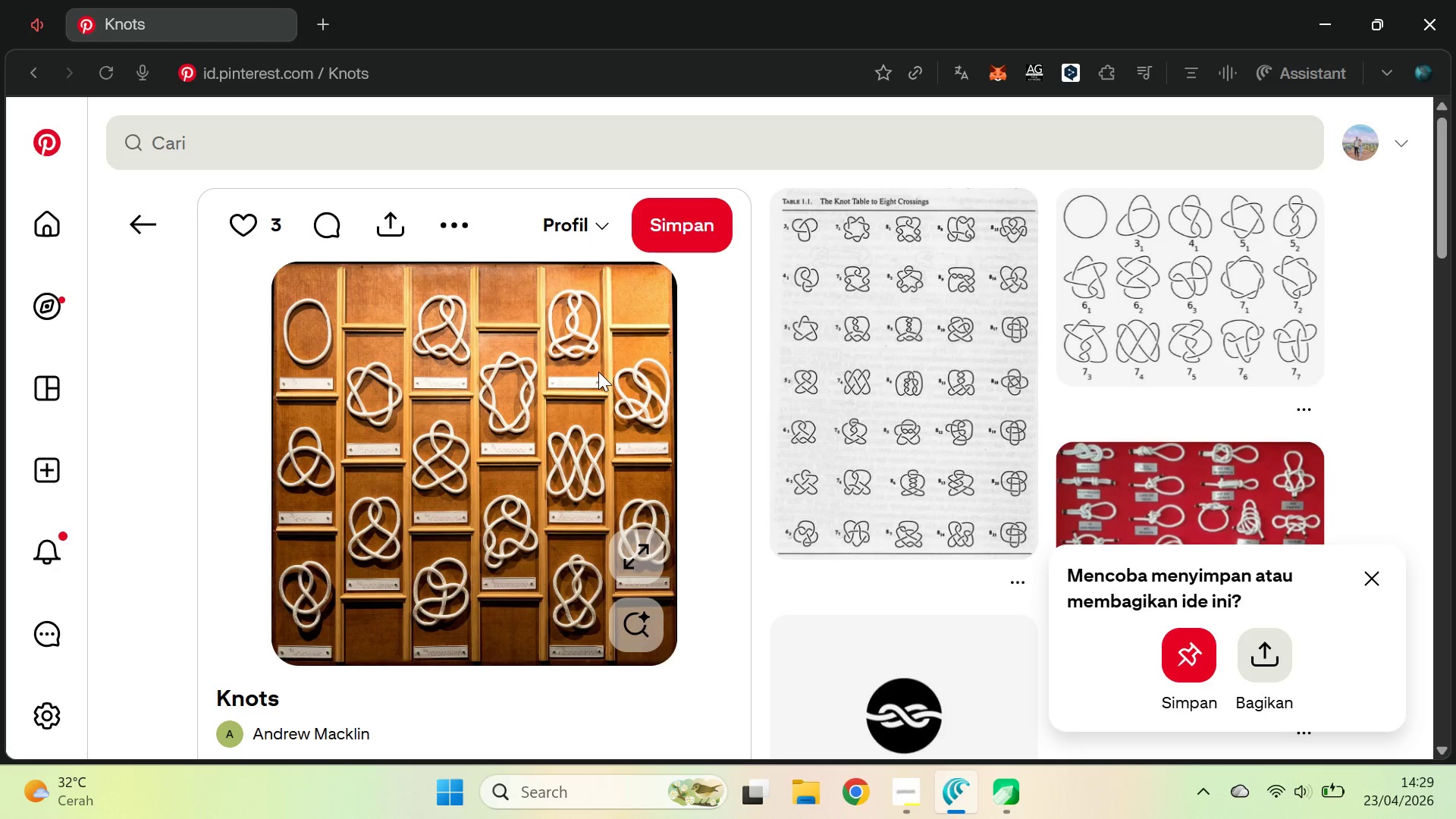 
key(Alt+AltLeft)
 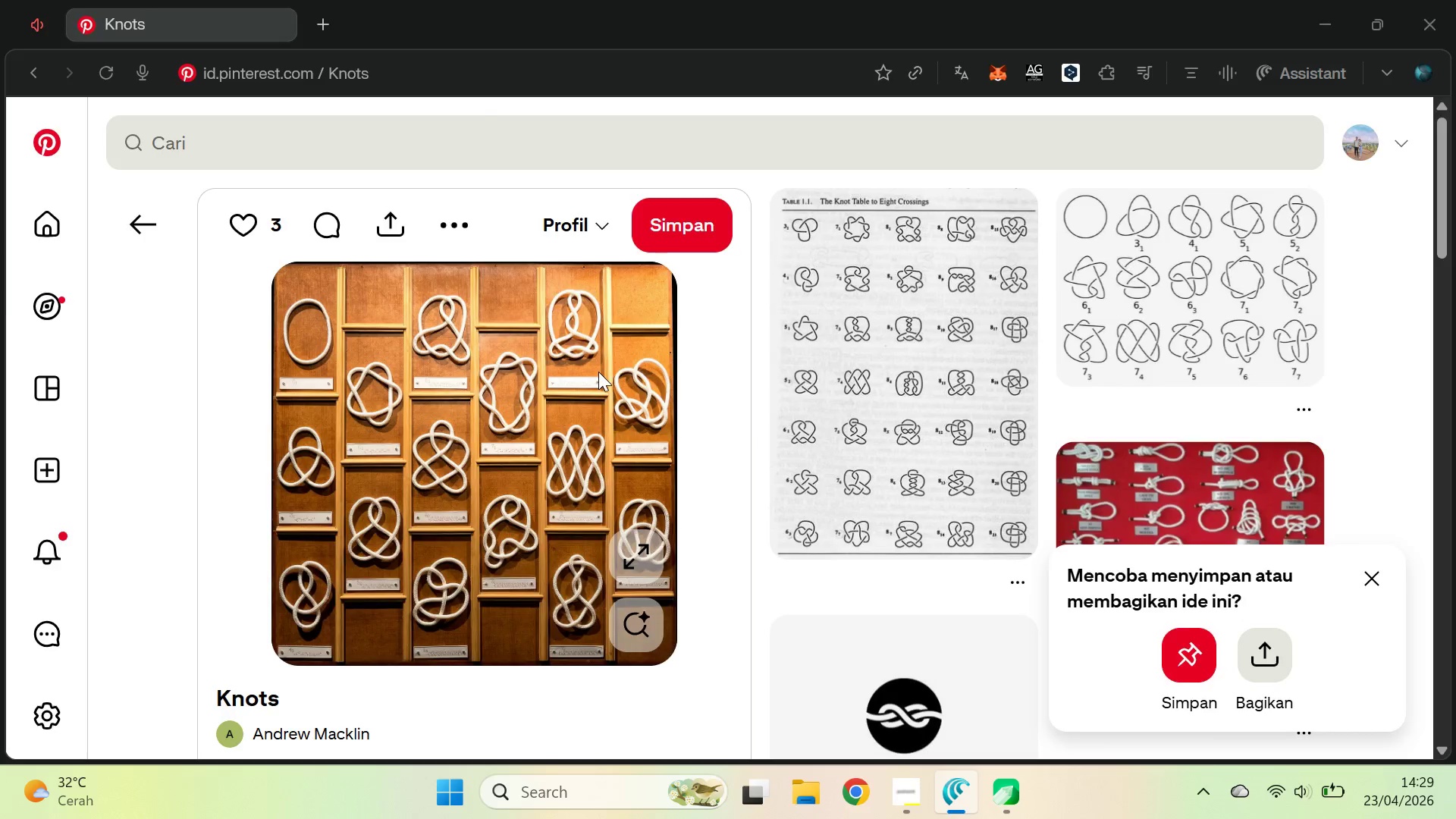 
key(Alt+Tab)
 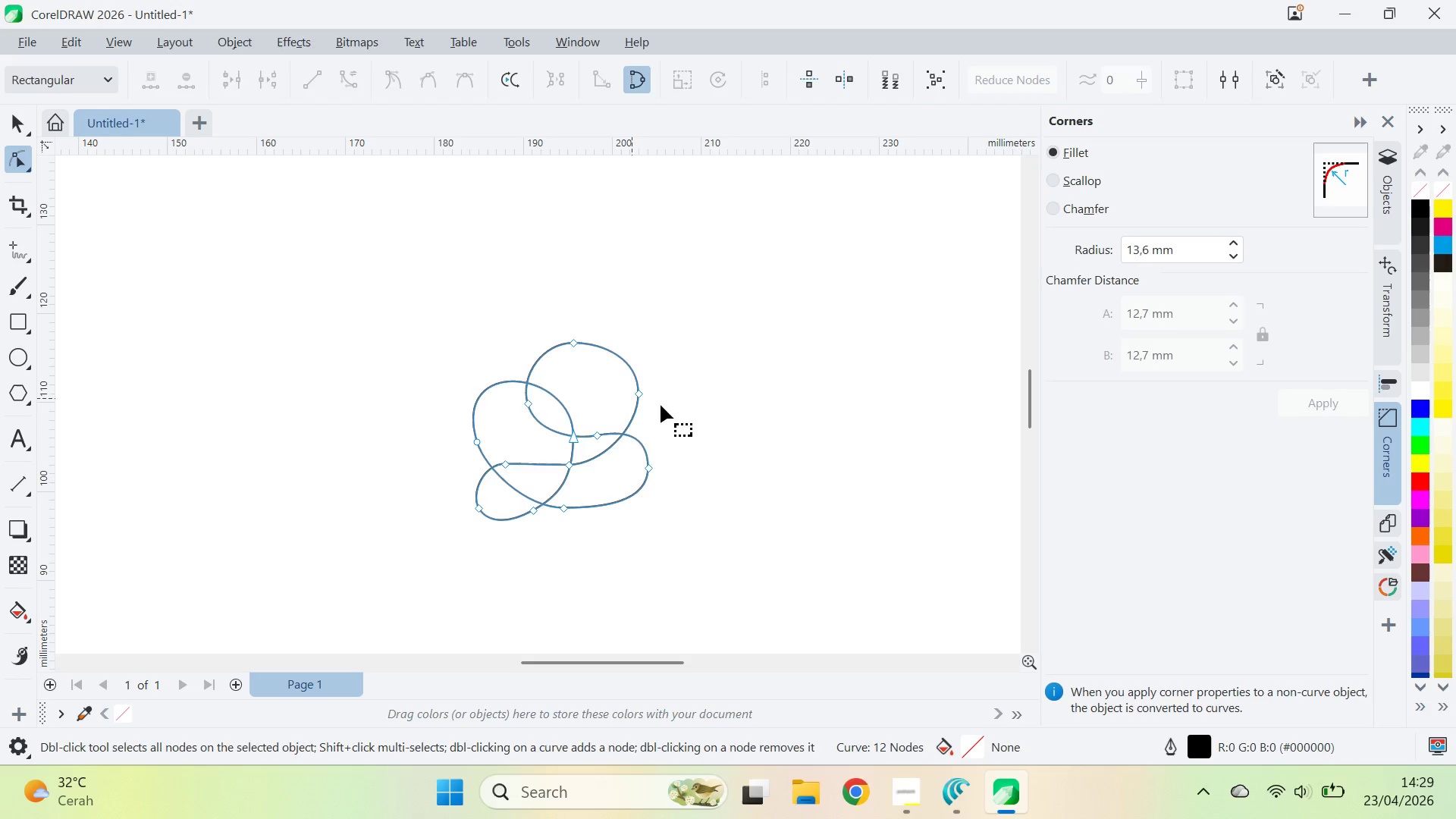 
key(V)
 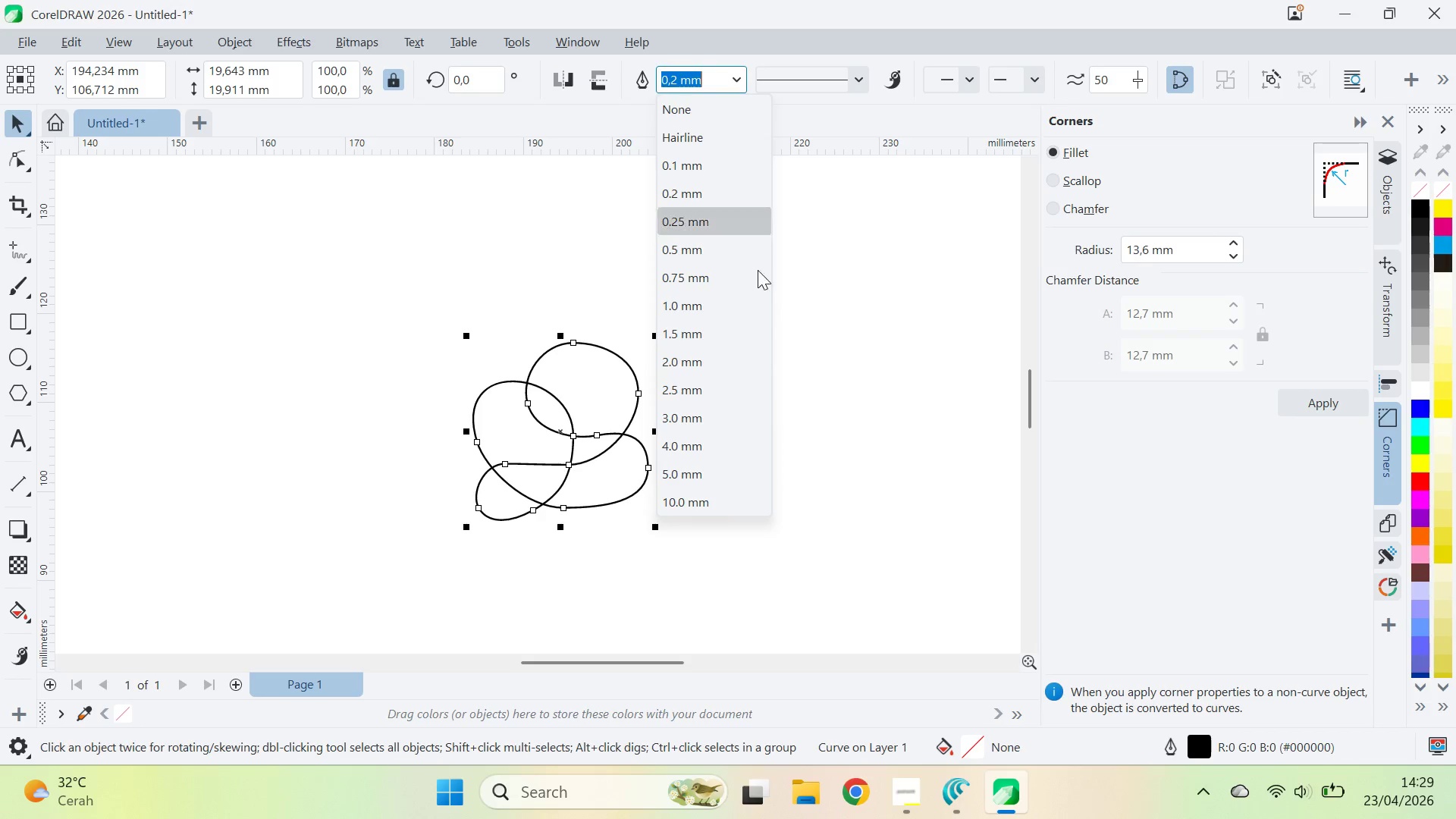 
left_click([750, 397])
 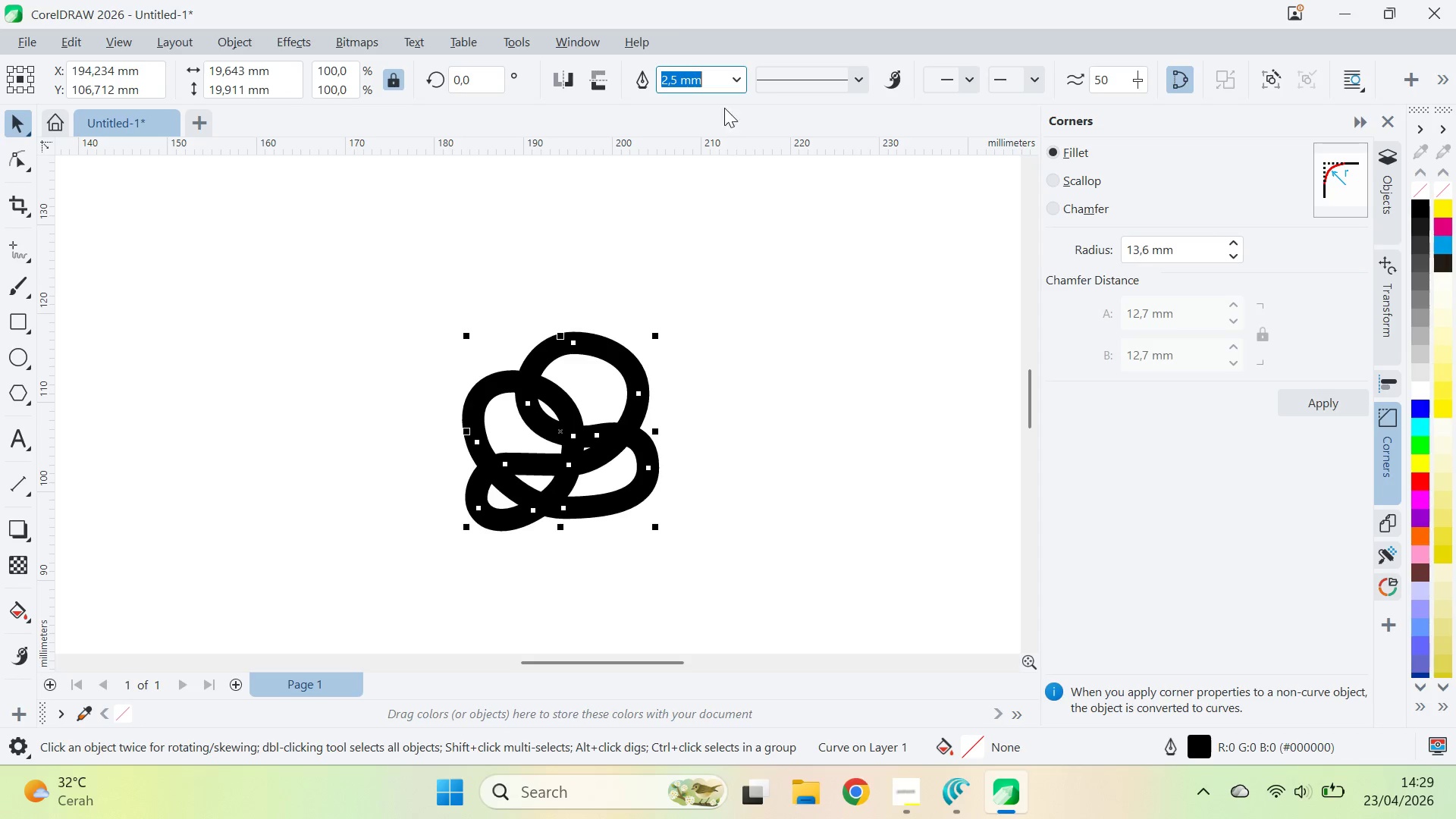 
left_click([742, 74])
 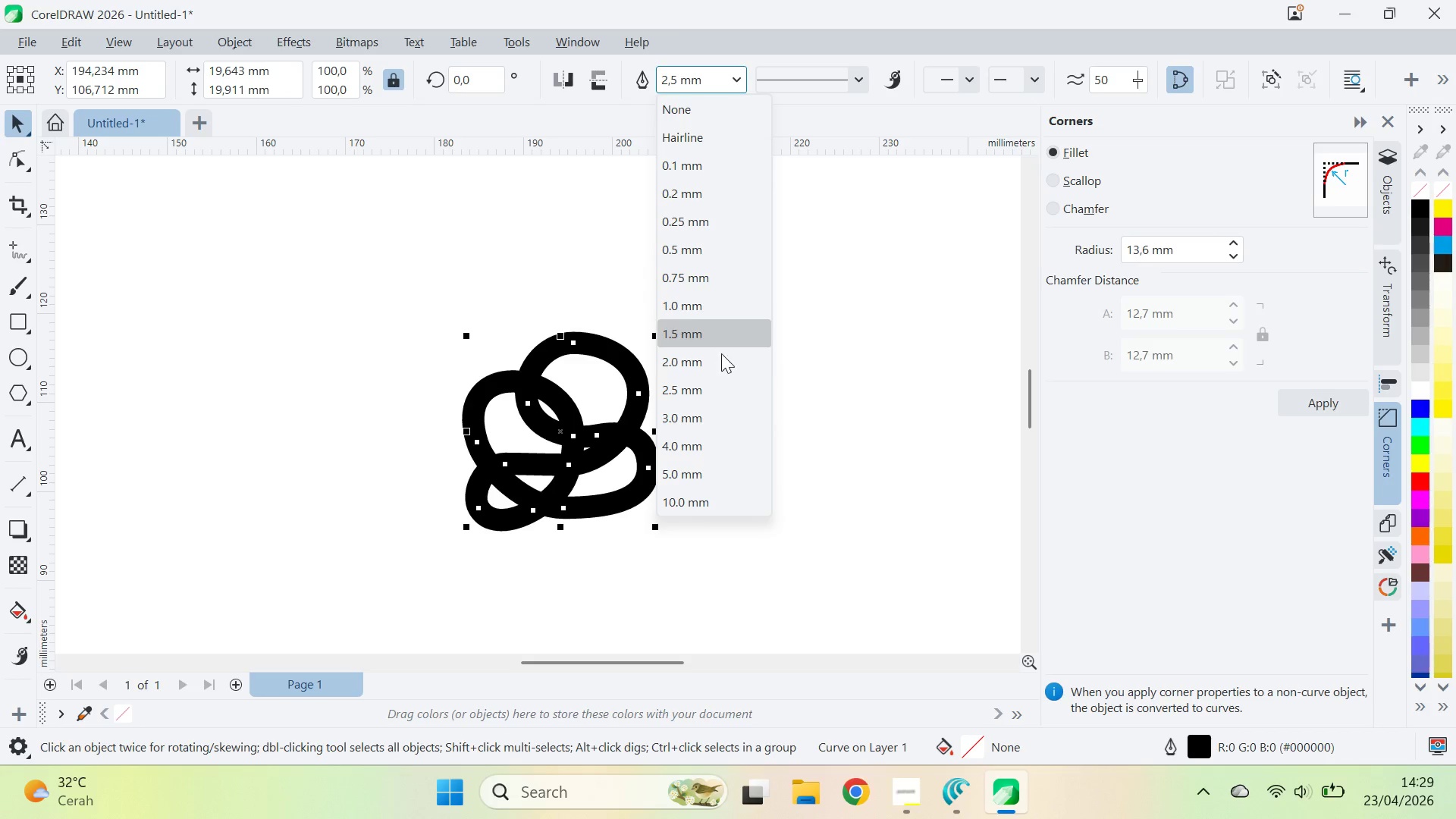 
left_click([724, 359])
 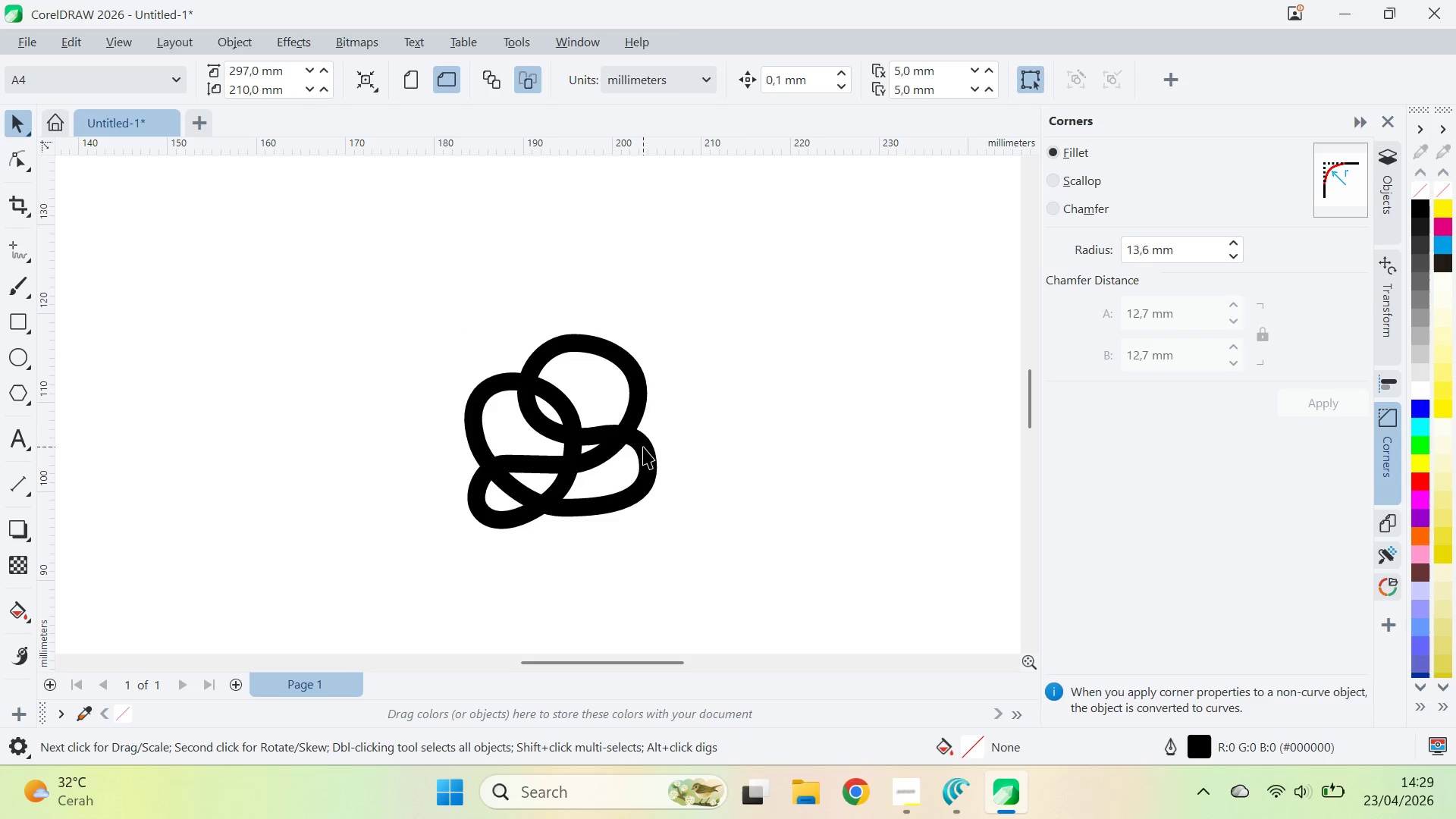 
left_click([650, 453])
 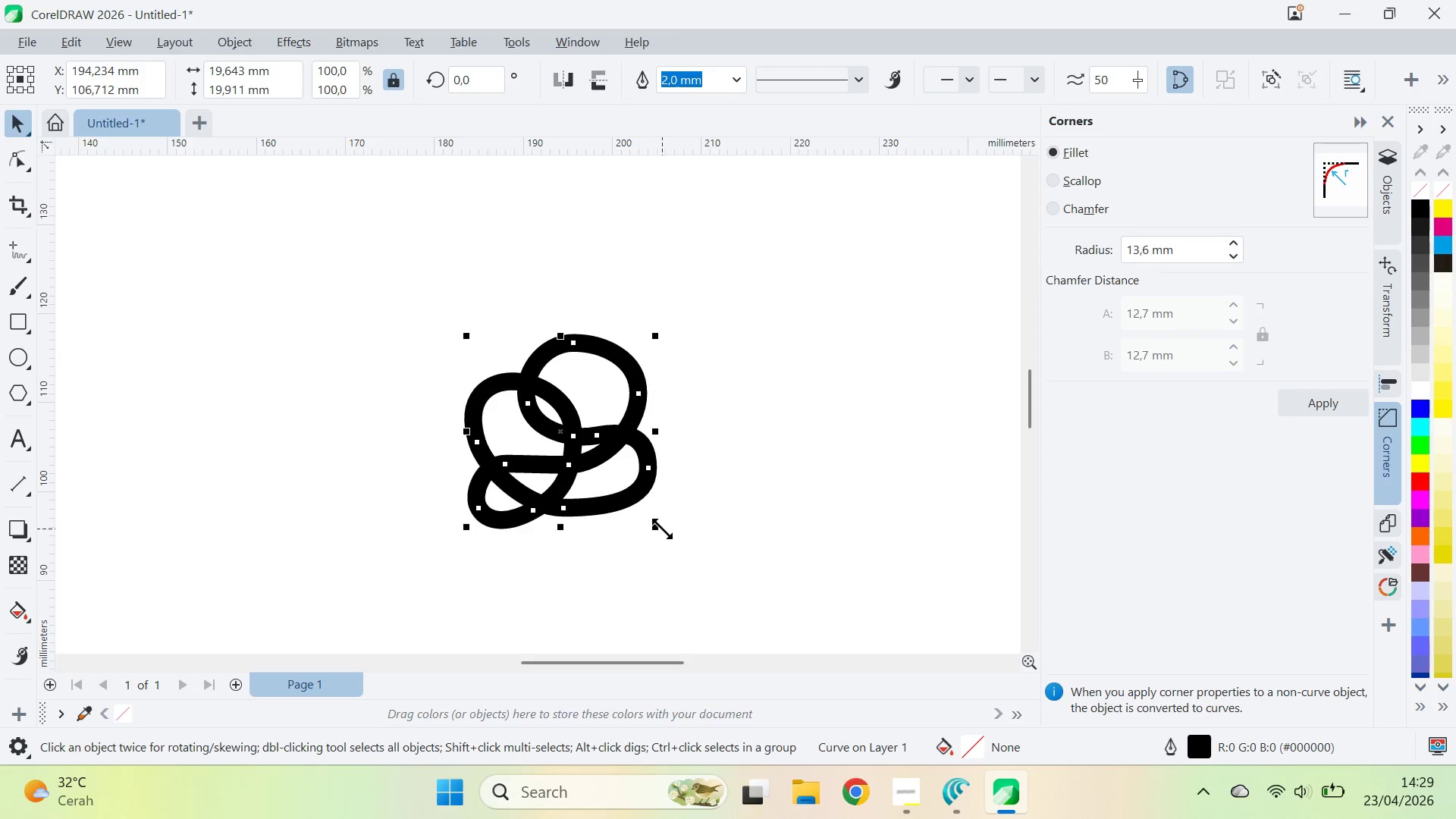 
left_click_drag(start_coordinate=[662, 529], to_coordinate=[742, 610])
 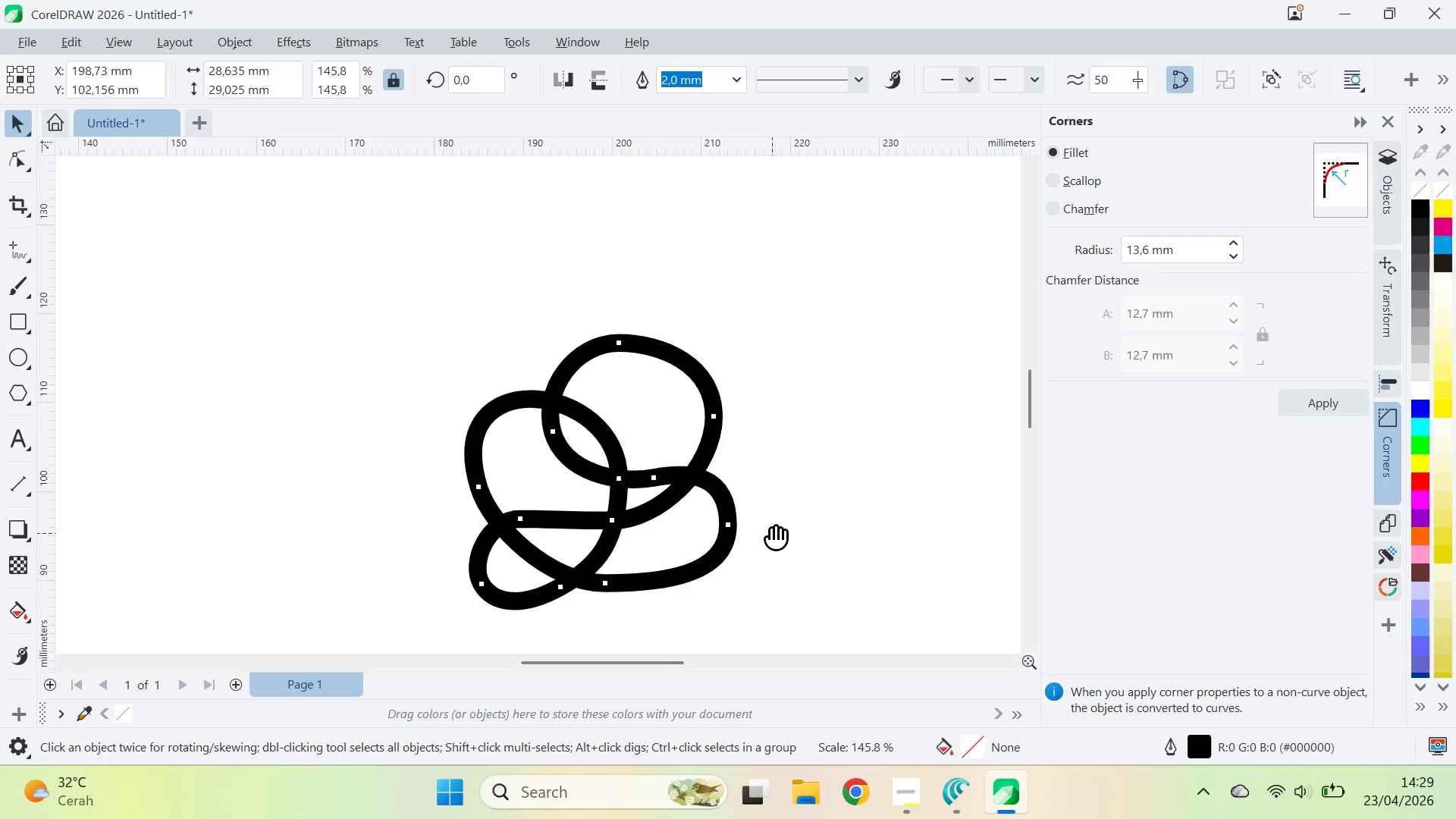 
type(qvqva)
 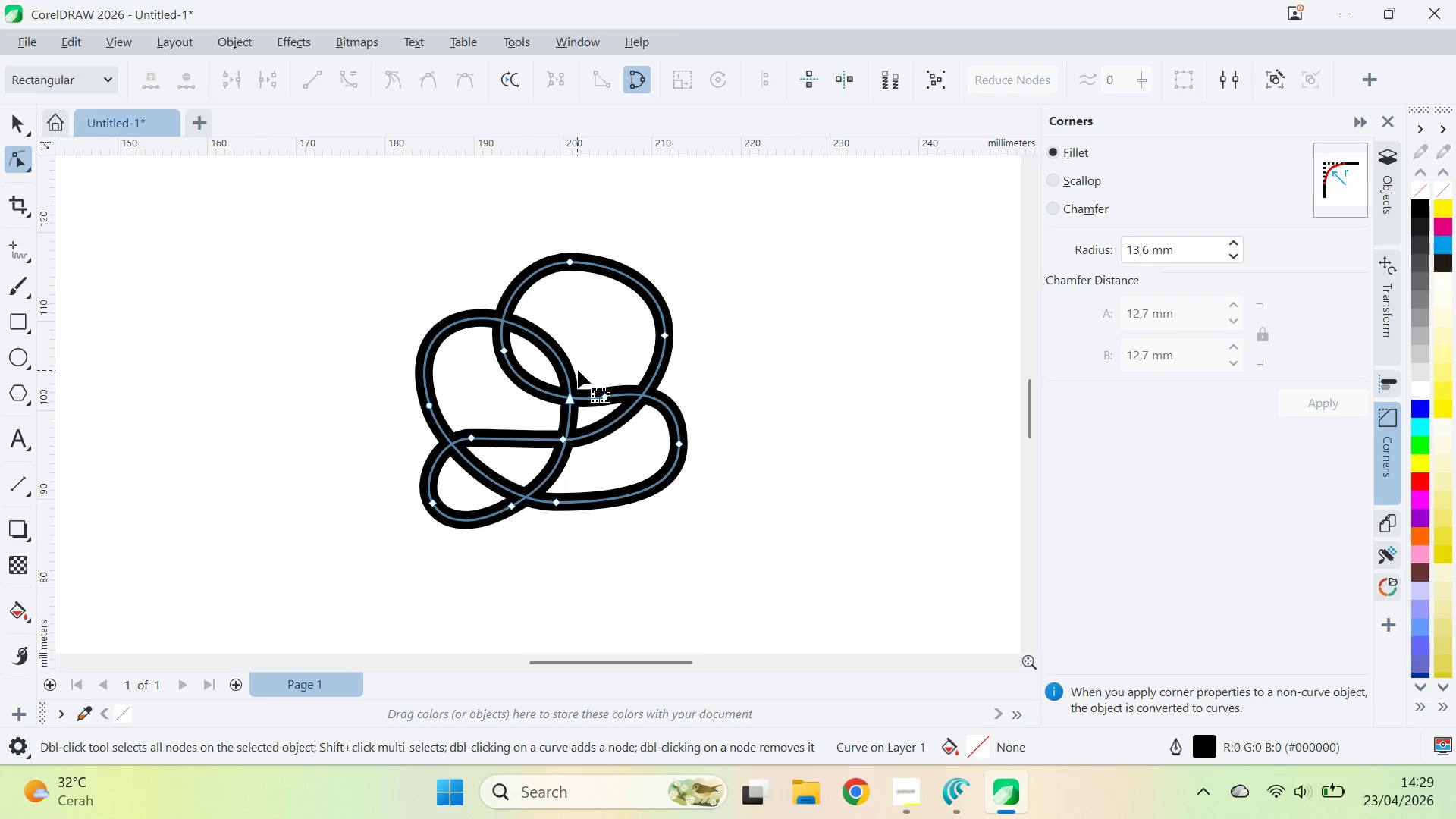 
left_click_drag(start_coordinate=[770, 525], to_coordinate=[696, 397])
 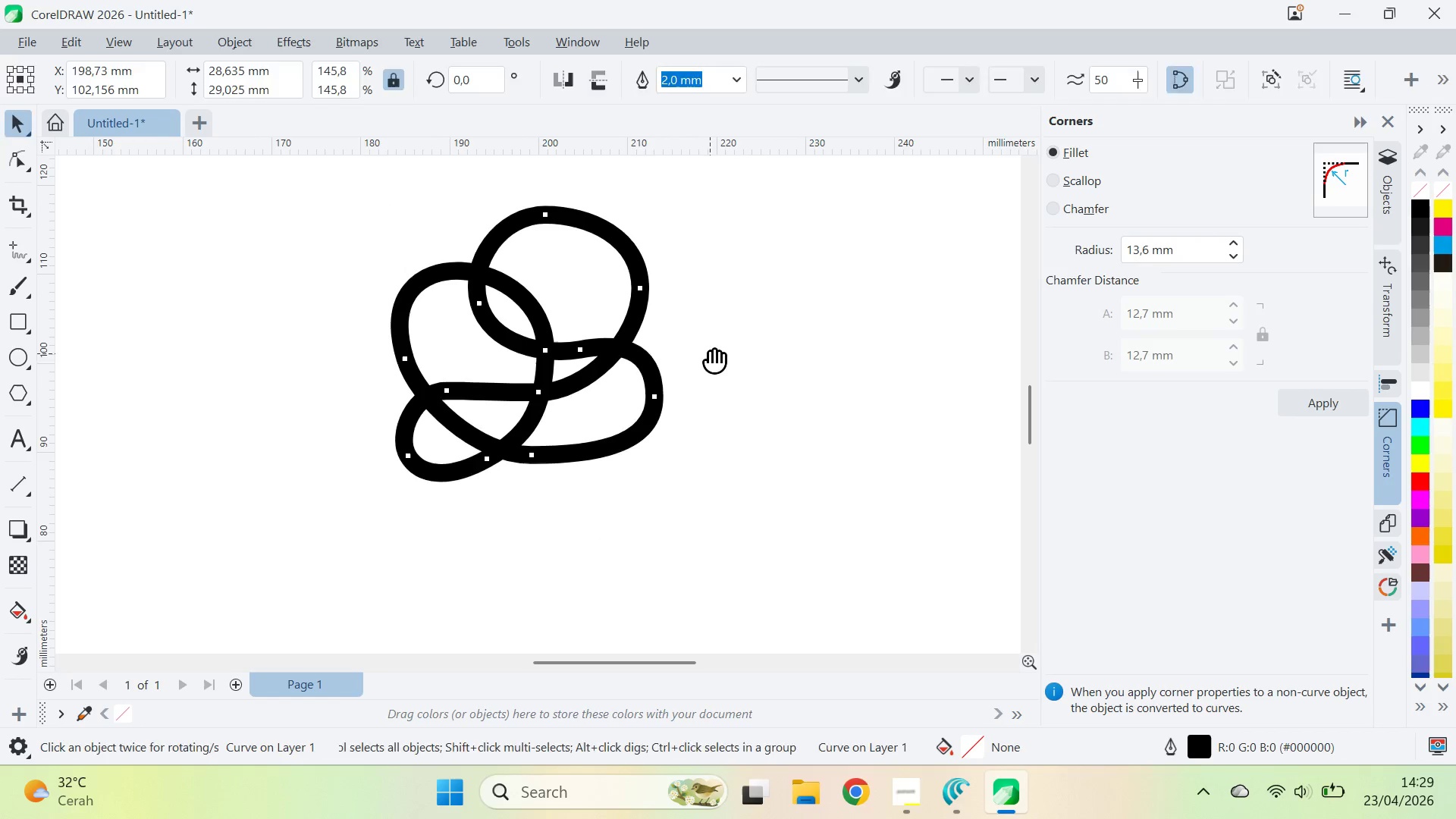 
left_click_drag(start_coordinate=[710, 353], to_coordinate=[734, 400])
 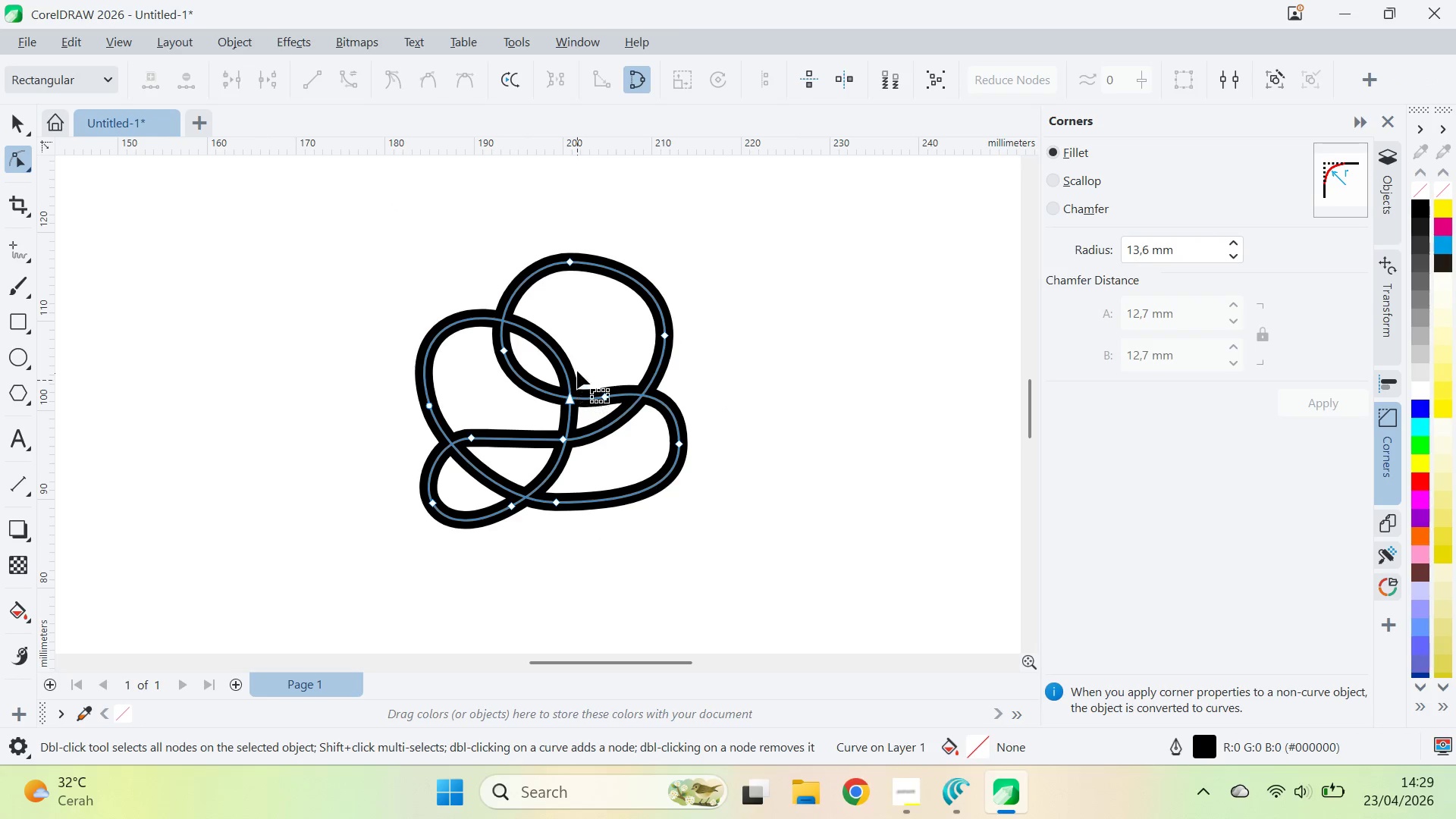 
left_click_drag(start_coordinate=[577, 370], to_coordinate=[551, 465])
 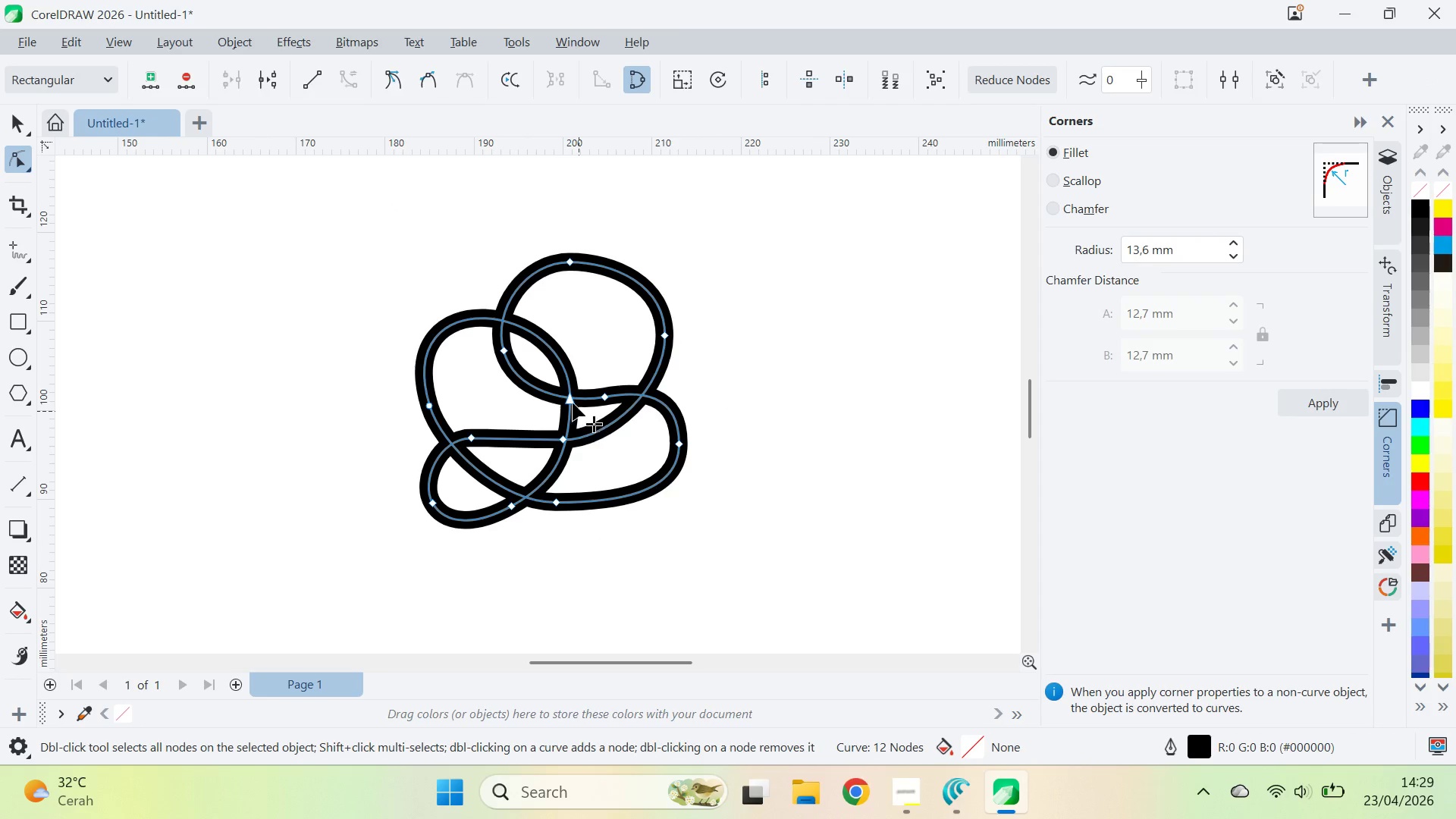 
left_click_drag(start_coordinate=[569, 397], to_coordinate=[549, 394])
 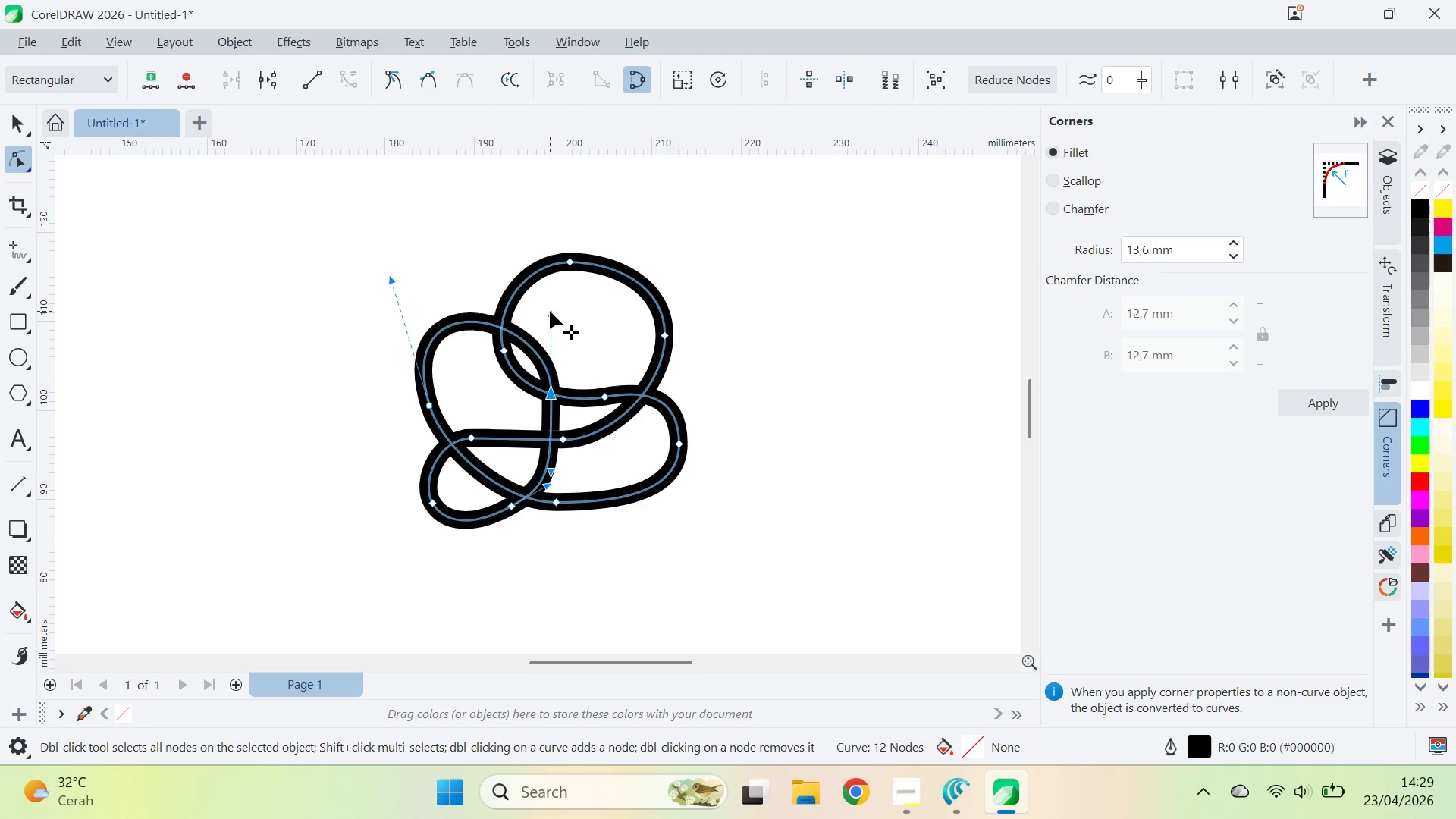 
hold_key(key=ShiftLeft, duration=0.83)
 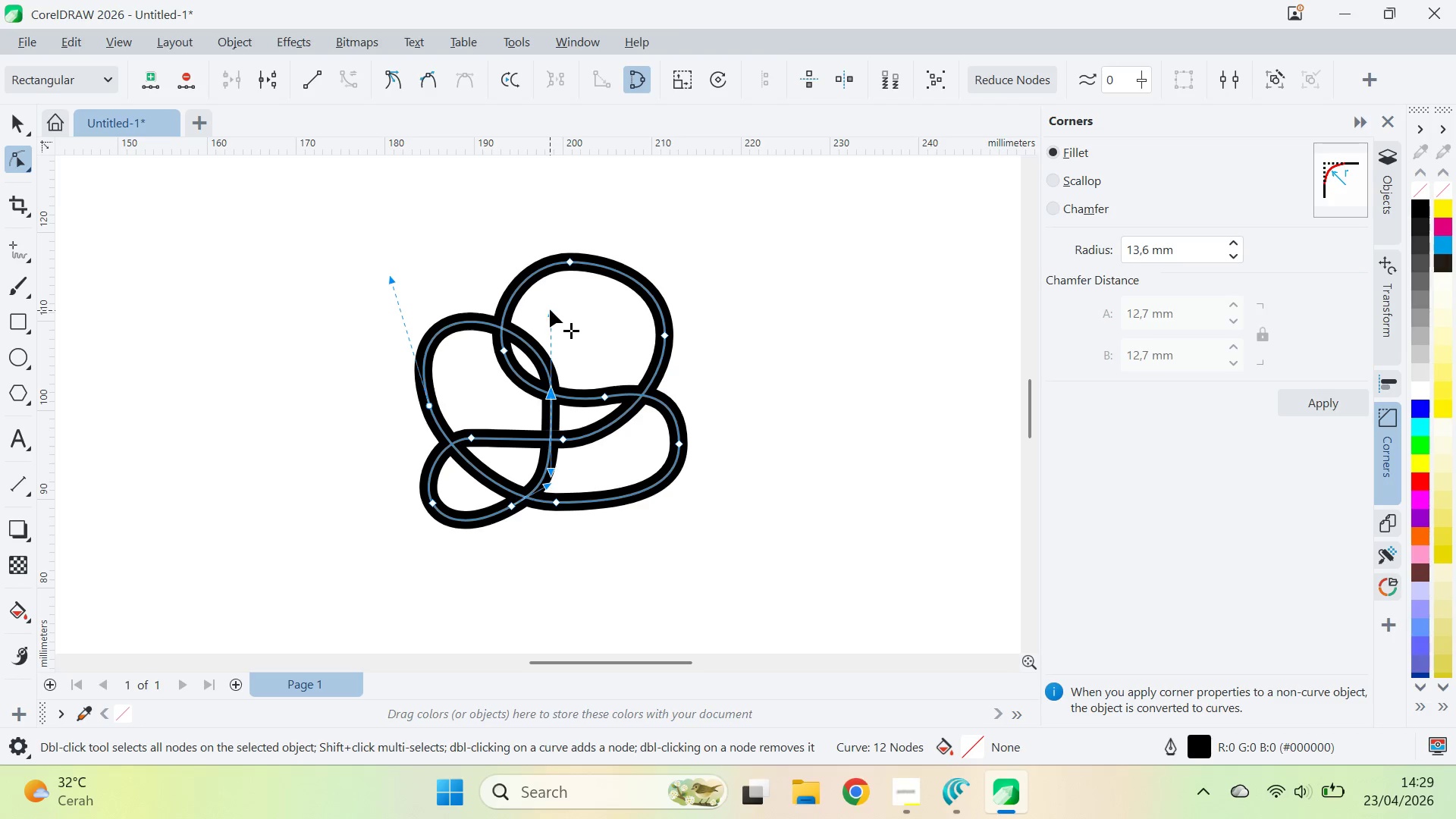 
left_click_drag(start_coordinate=[550, 310], to_coordinate=[552, 304])
 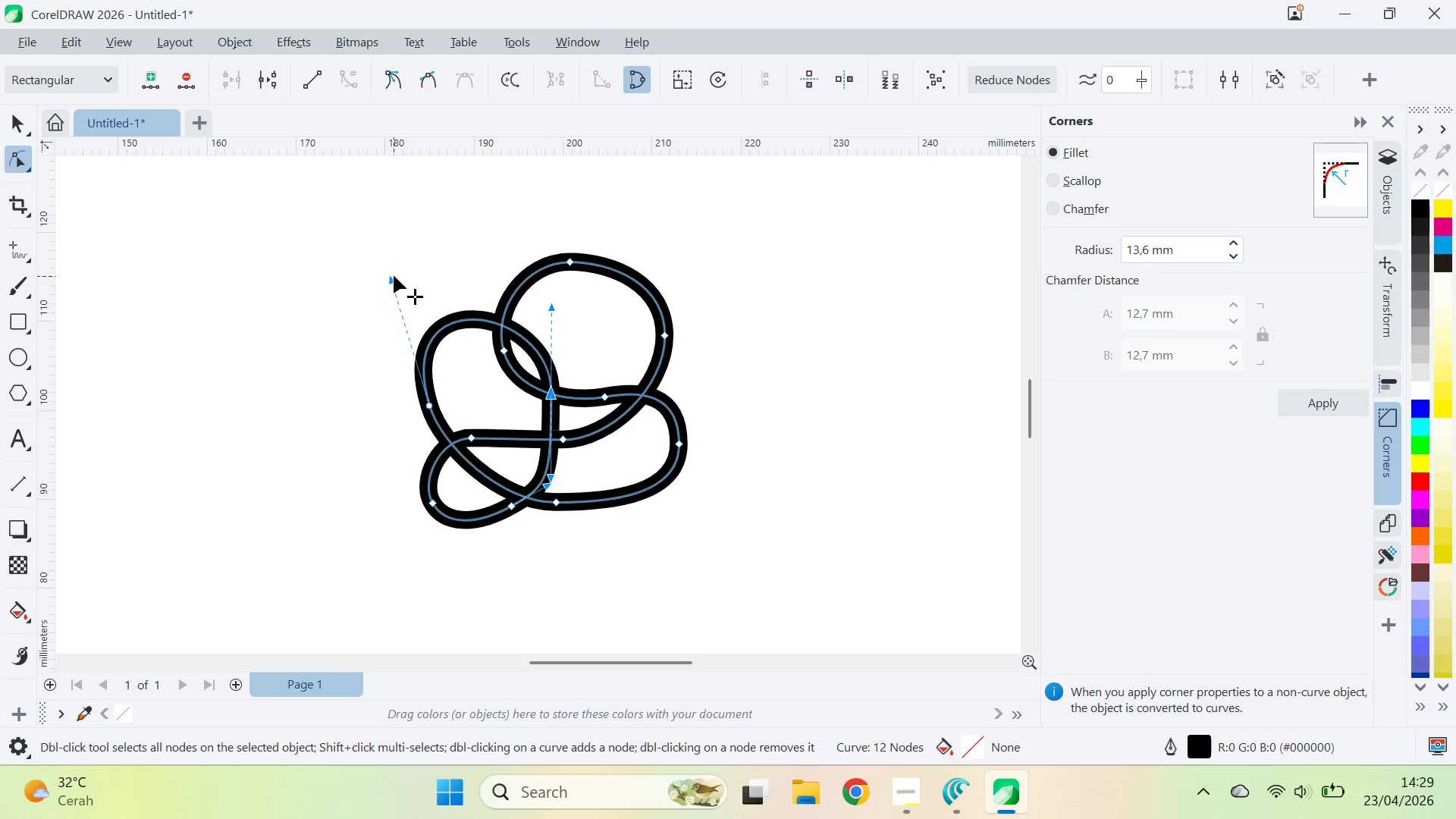 
key(Shift+ShiftLeft)
 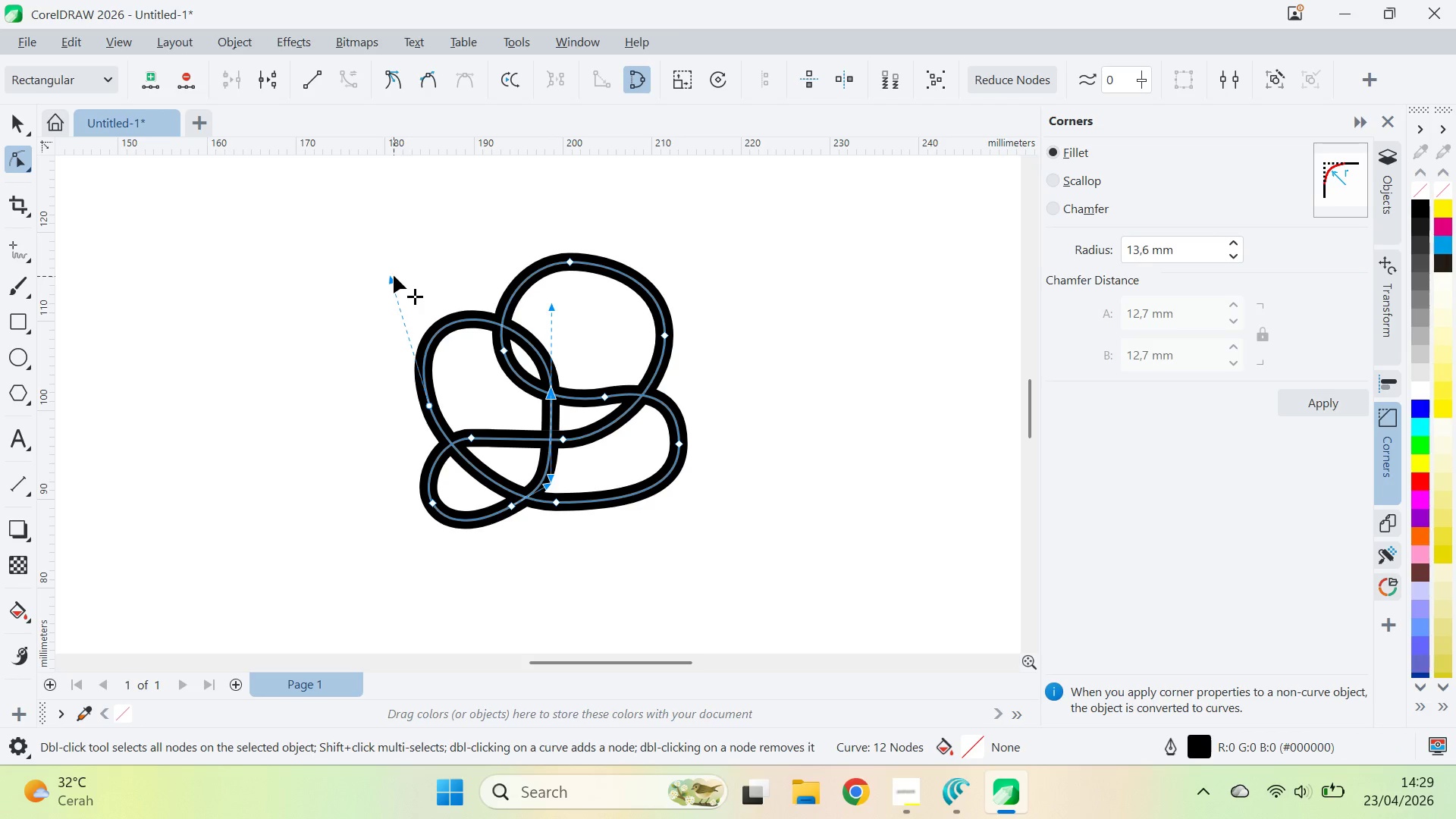 
left_click_drag(start_coordinate=[394, 275], to_coordinate=[399, 317])
 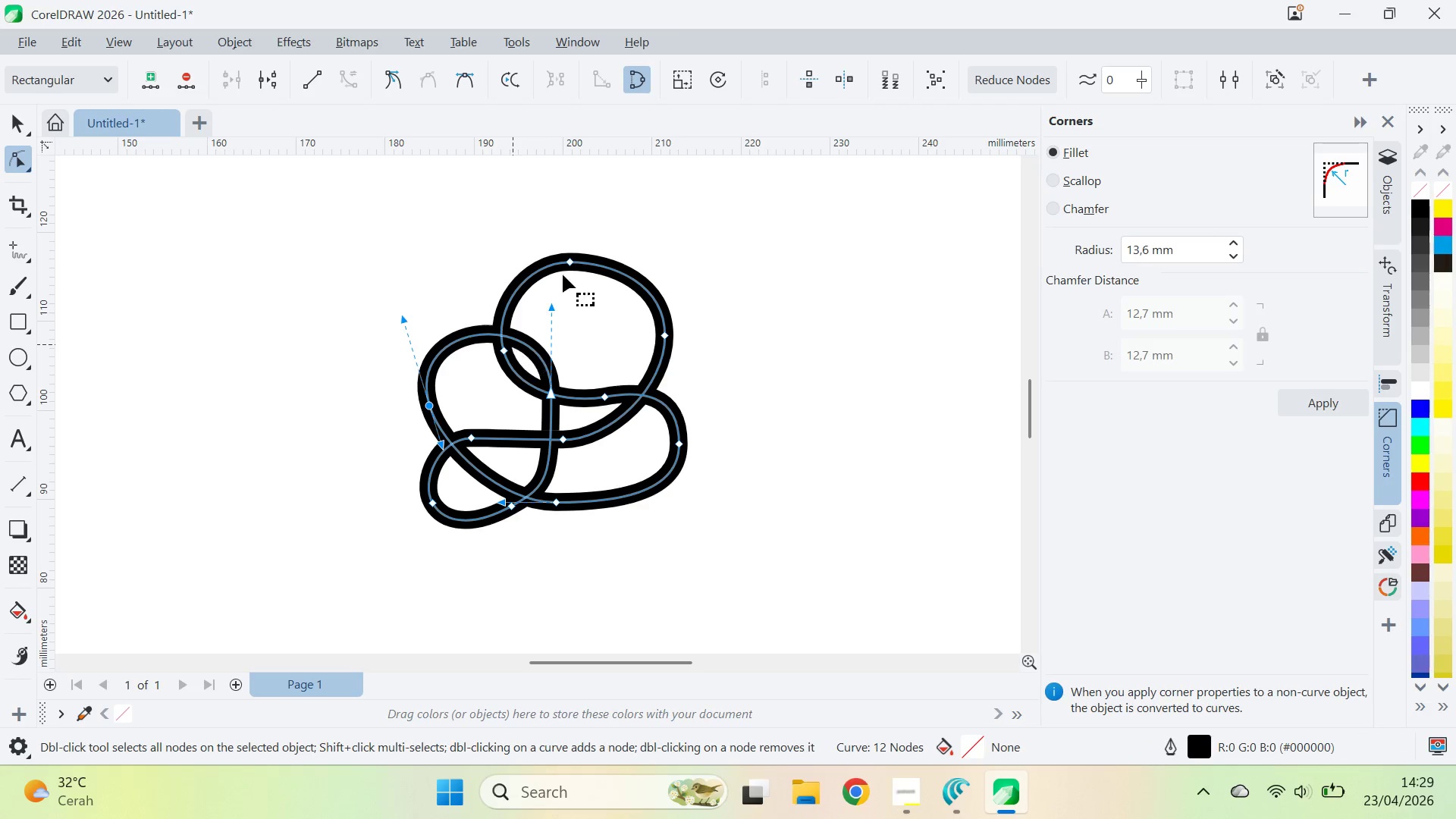 
hold_key(key=ShiftLeft, duration=0.8)
 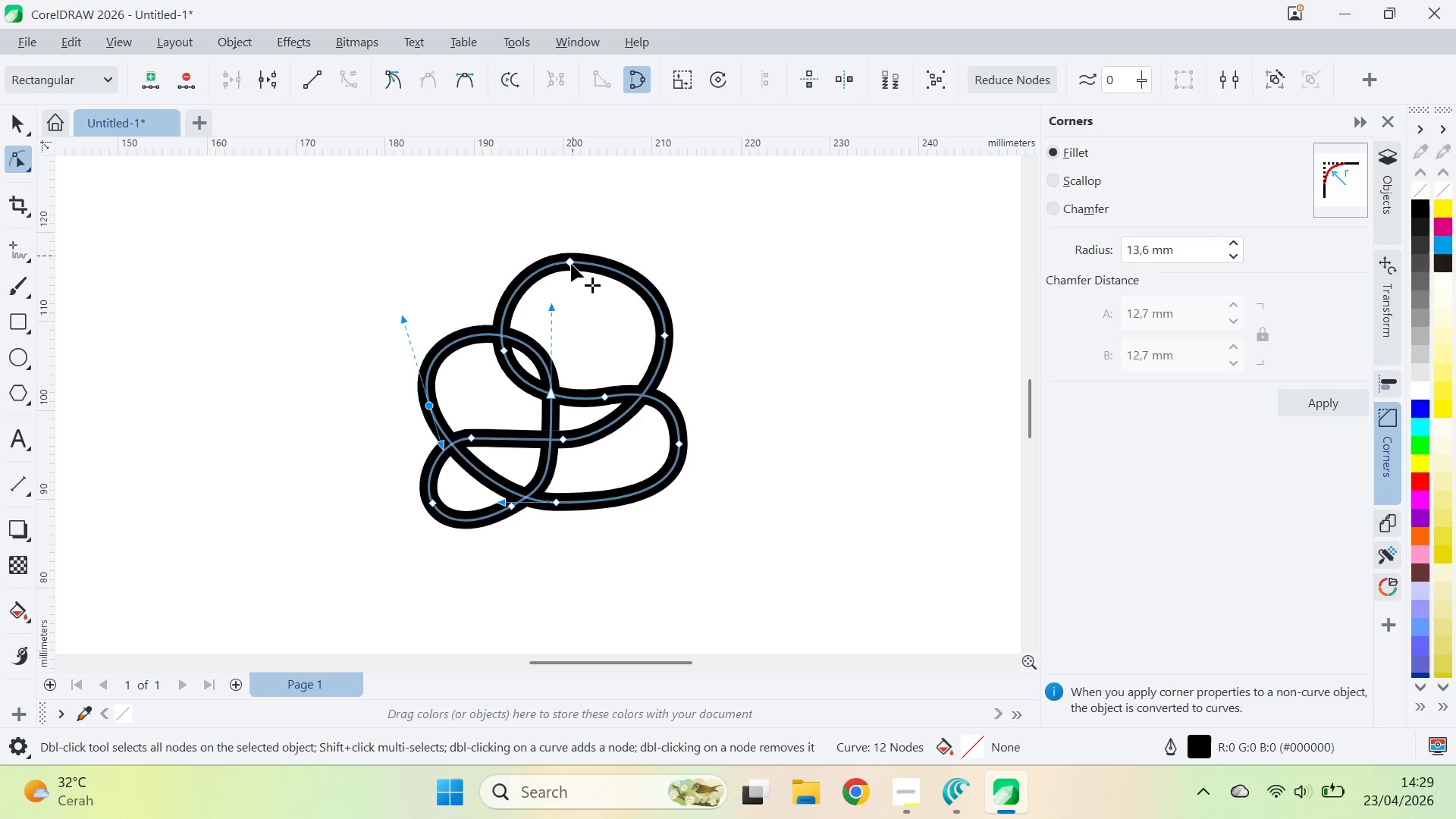 
left_click([571, 264])
 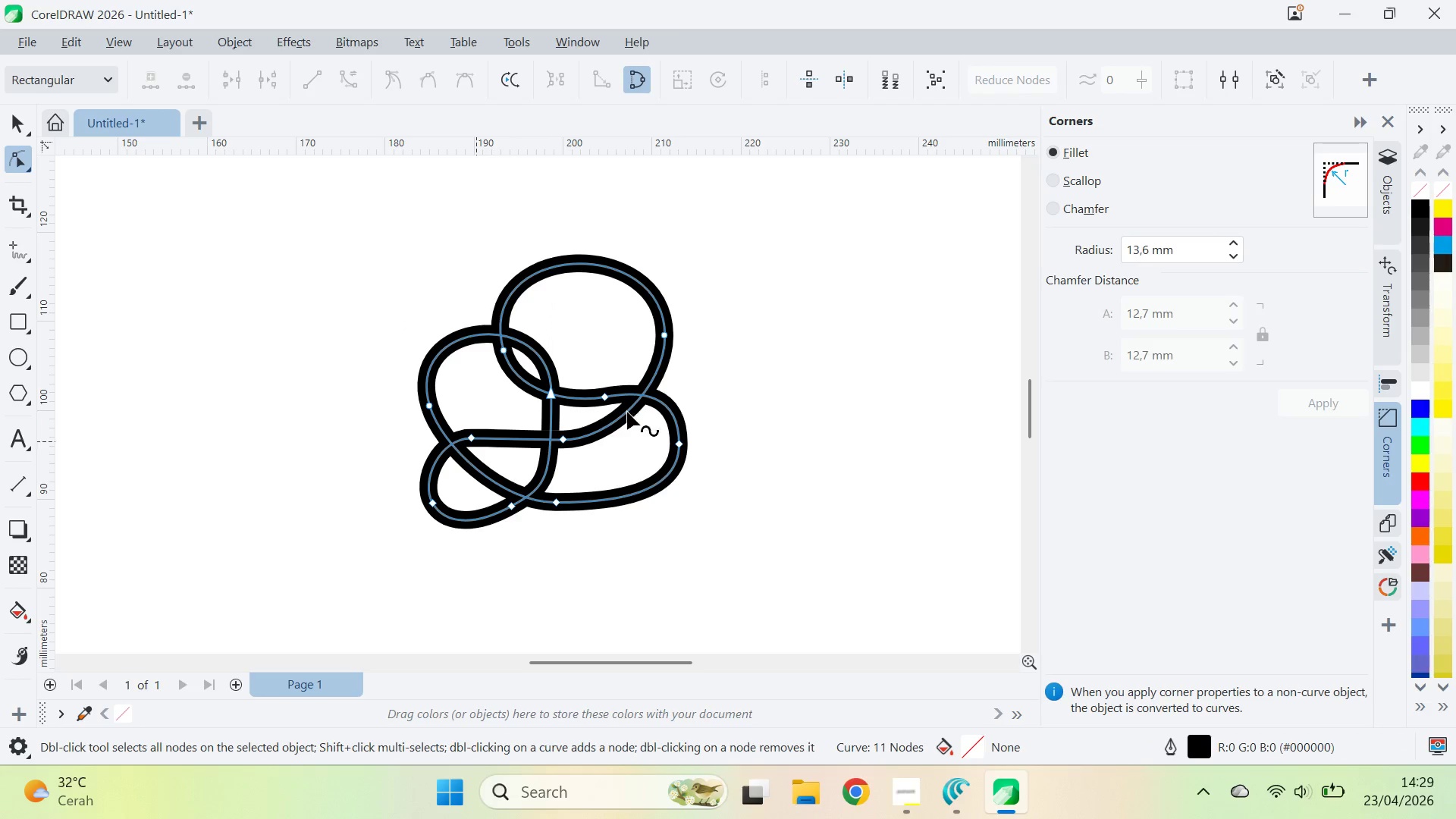 
left_click_drag(start_coordinate=[593, 395], to_coordinate=[604, 395])
 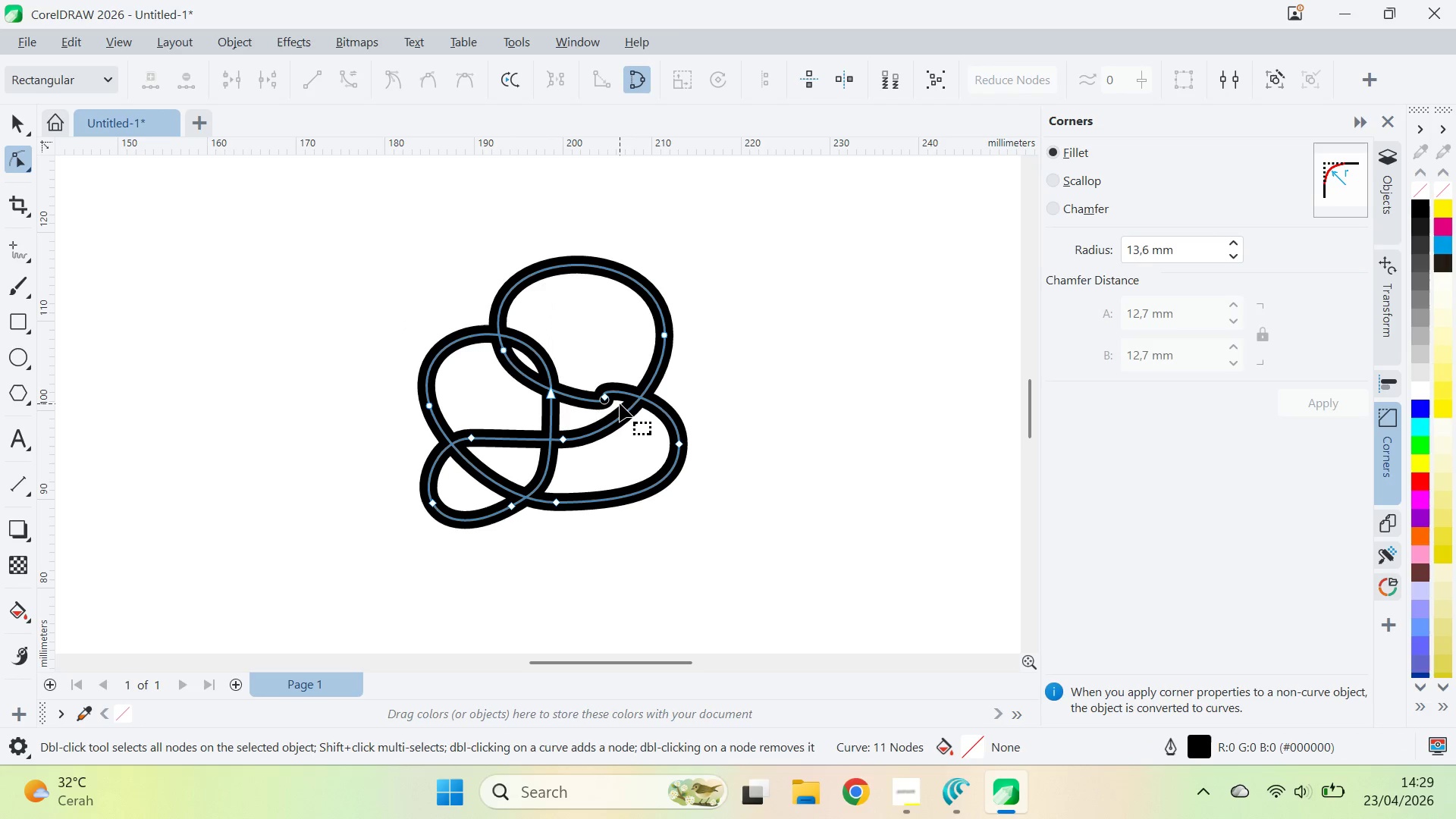 
key(Control+Z)
 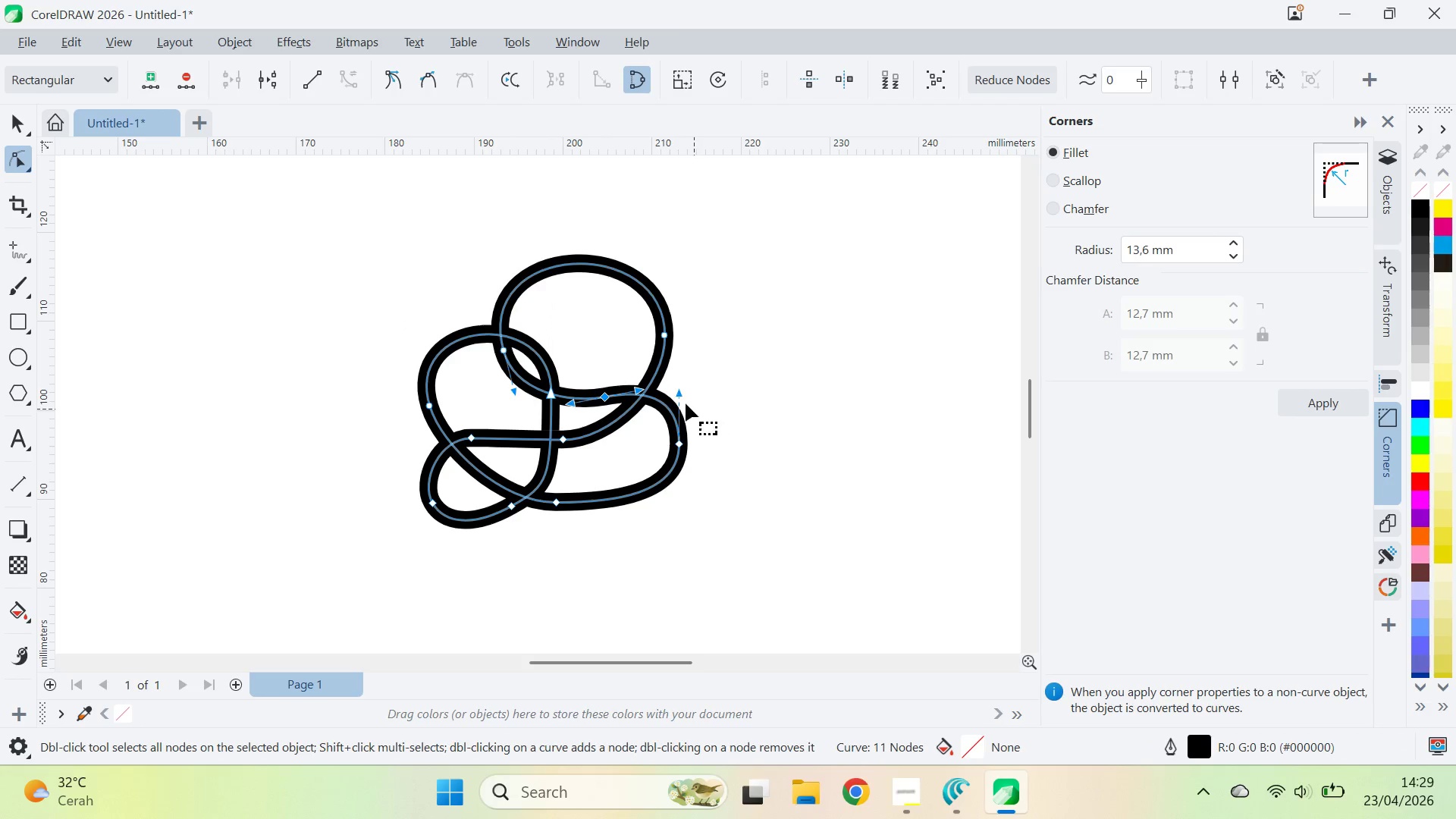 
left_click_drag(start_coordinate=[679, 391], to_coordinate=[681, 407])
 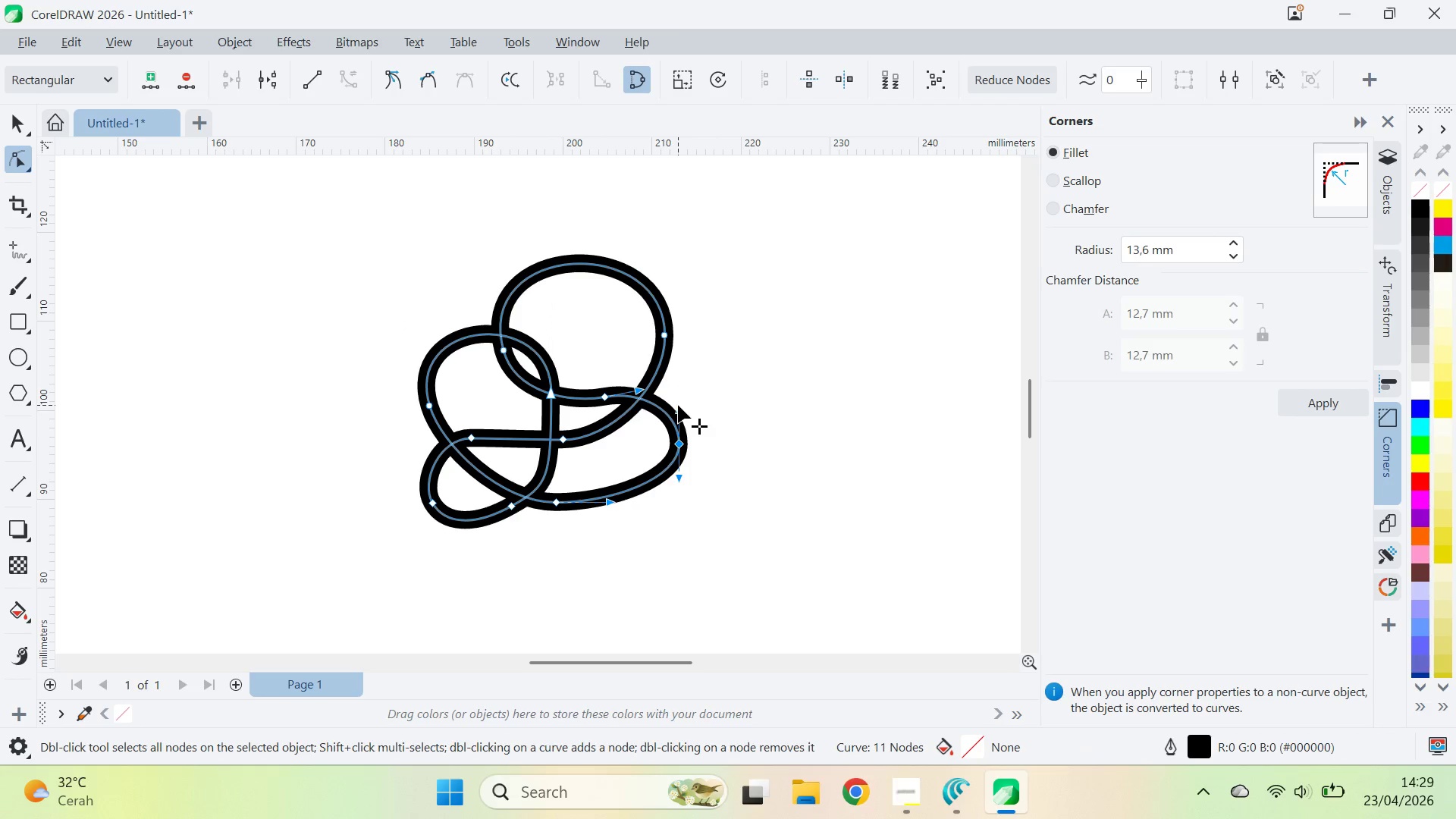 
left_click_drag(start_coordinate=[678, 405], to_coordinate=[676, 400])
 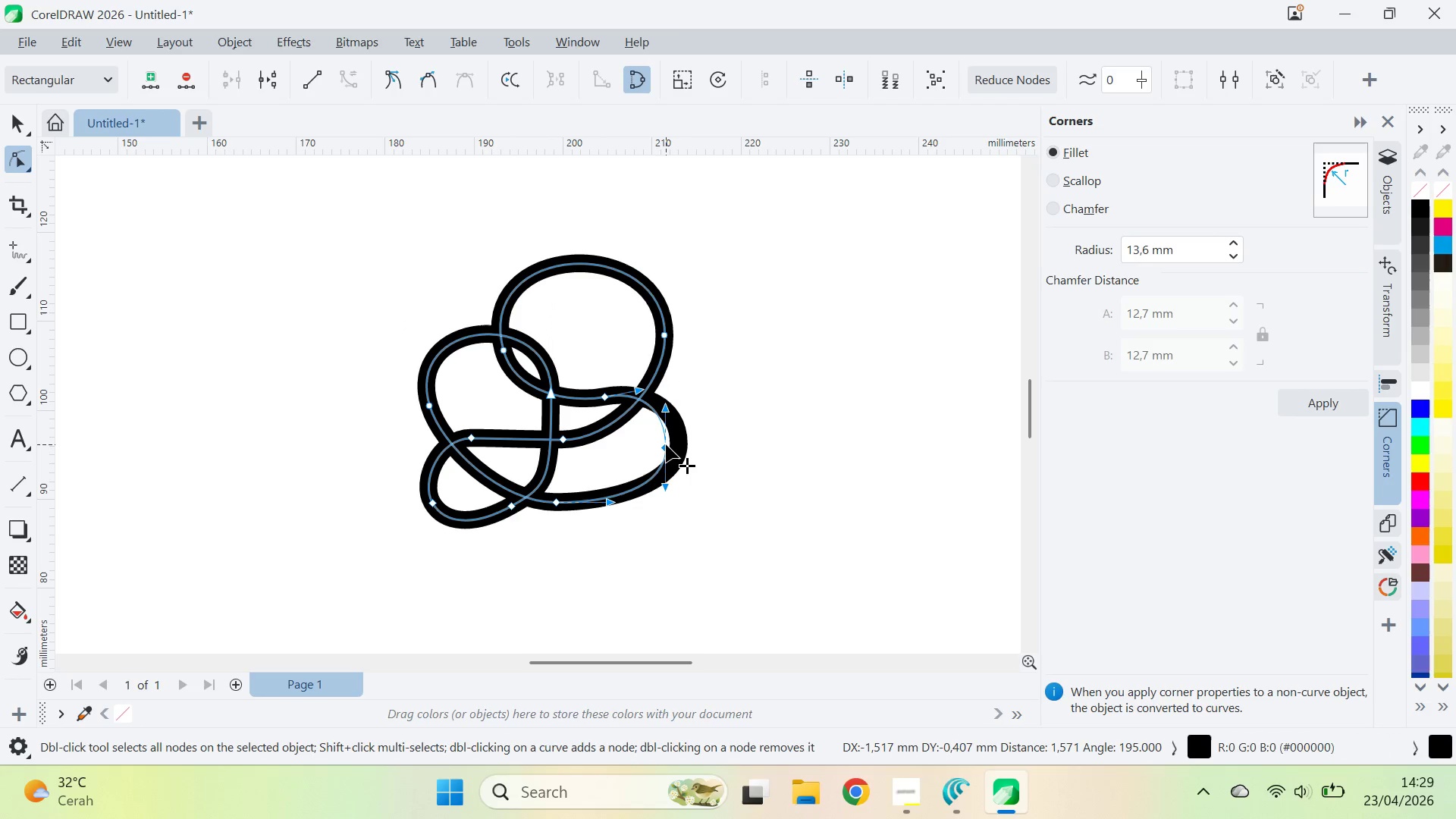 
hold_key(key=ShiftLeft, duration=0.38)
 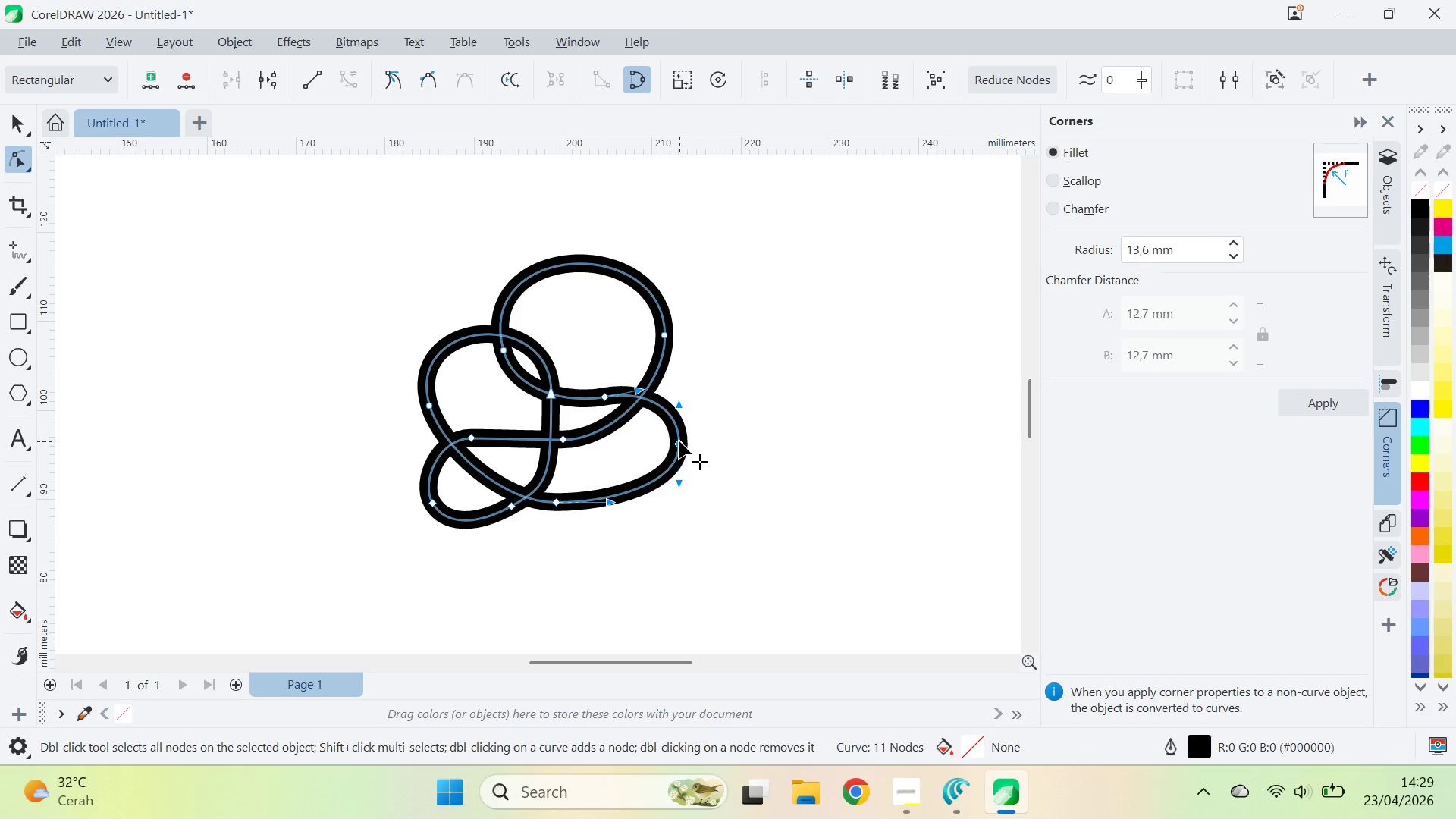 
left_click_drag(start_coordinate=[679, 441], to_coordinate=[667, 446])
 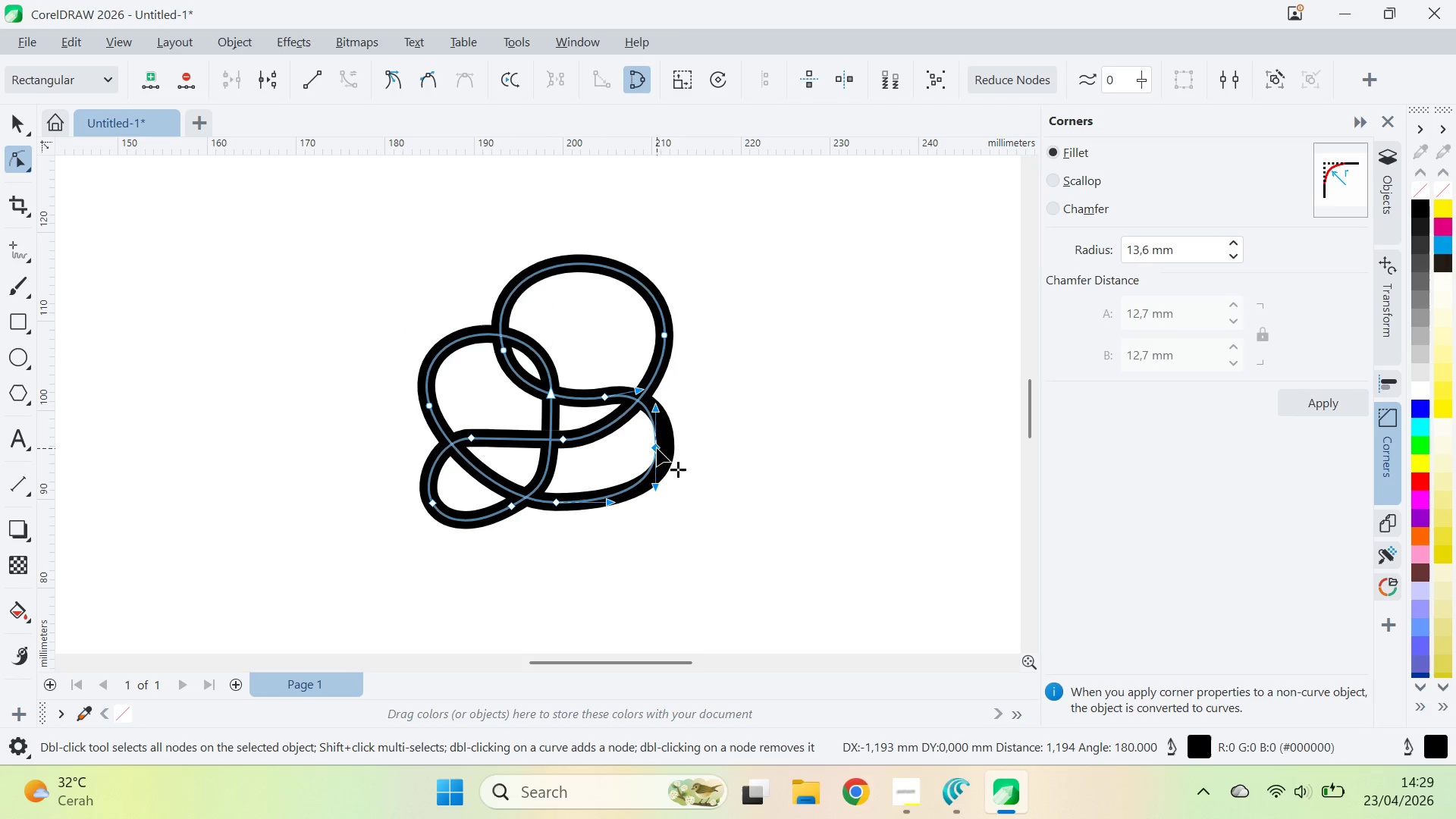 
hold_key(key=ShiftLeft, duration=0.53)
 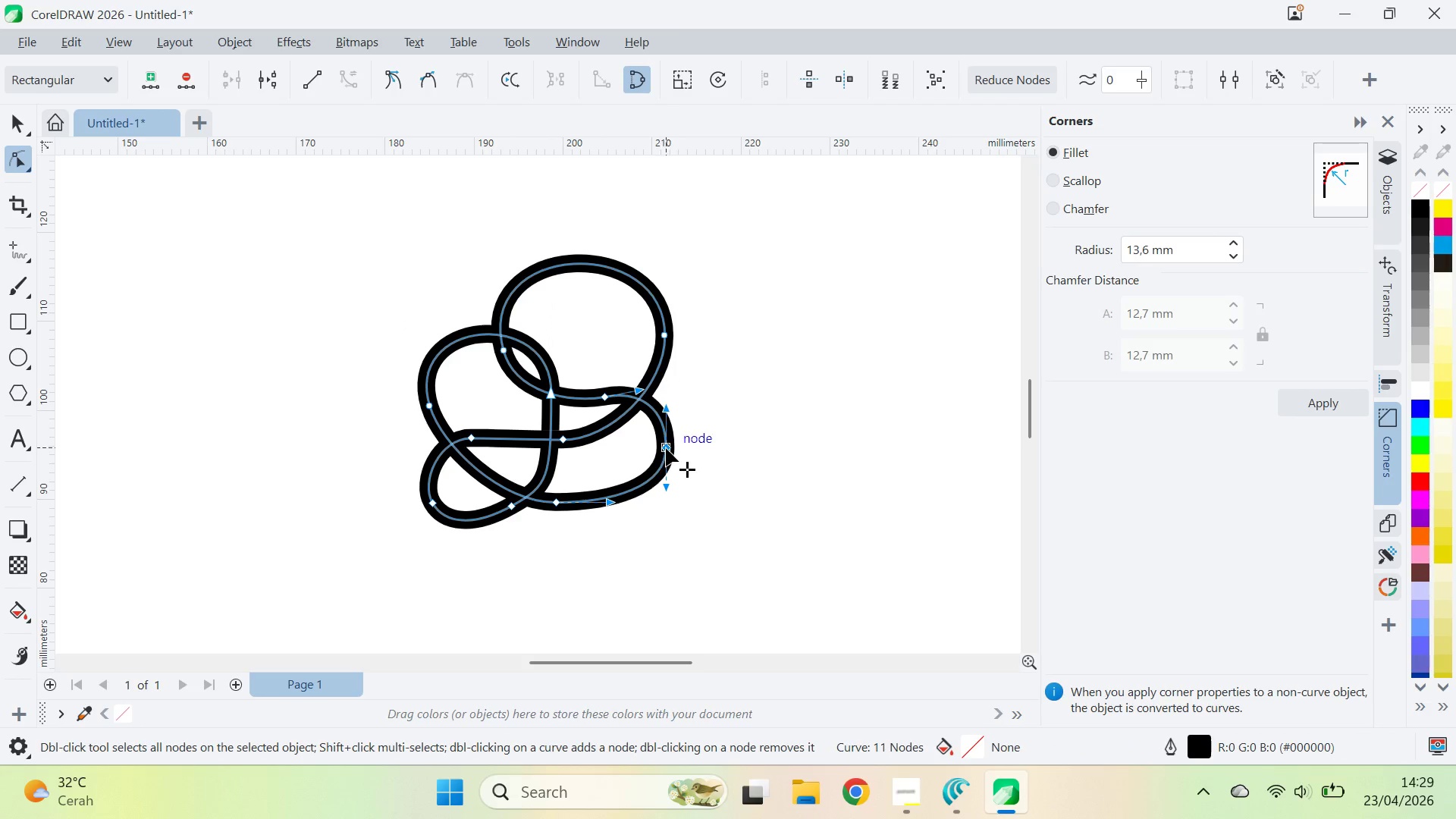 
left_click_drag(start_coordinate=[667, 448], to_coordinate=[632, 453])
 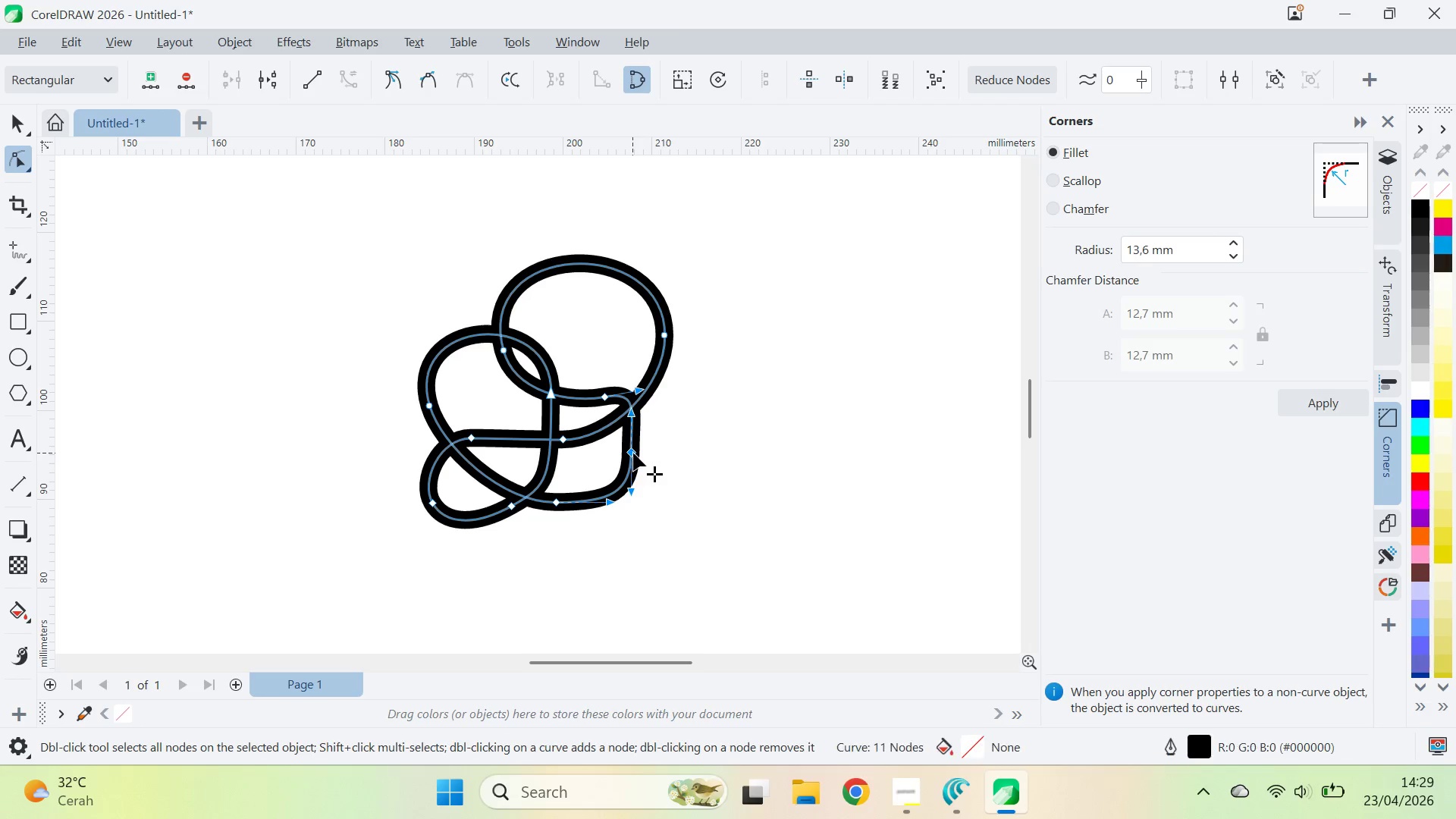 
left_click_drag(start_coordinate=[632, 453], to_coordinate=[667, 447])
 